 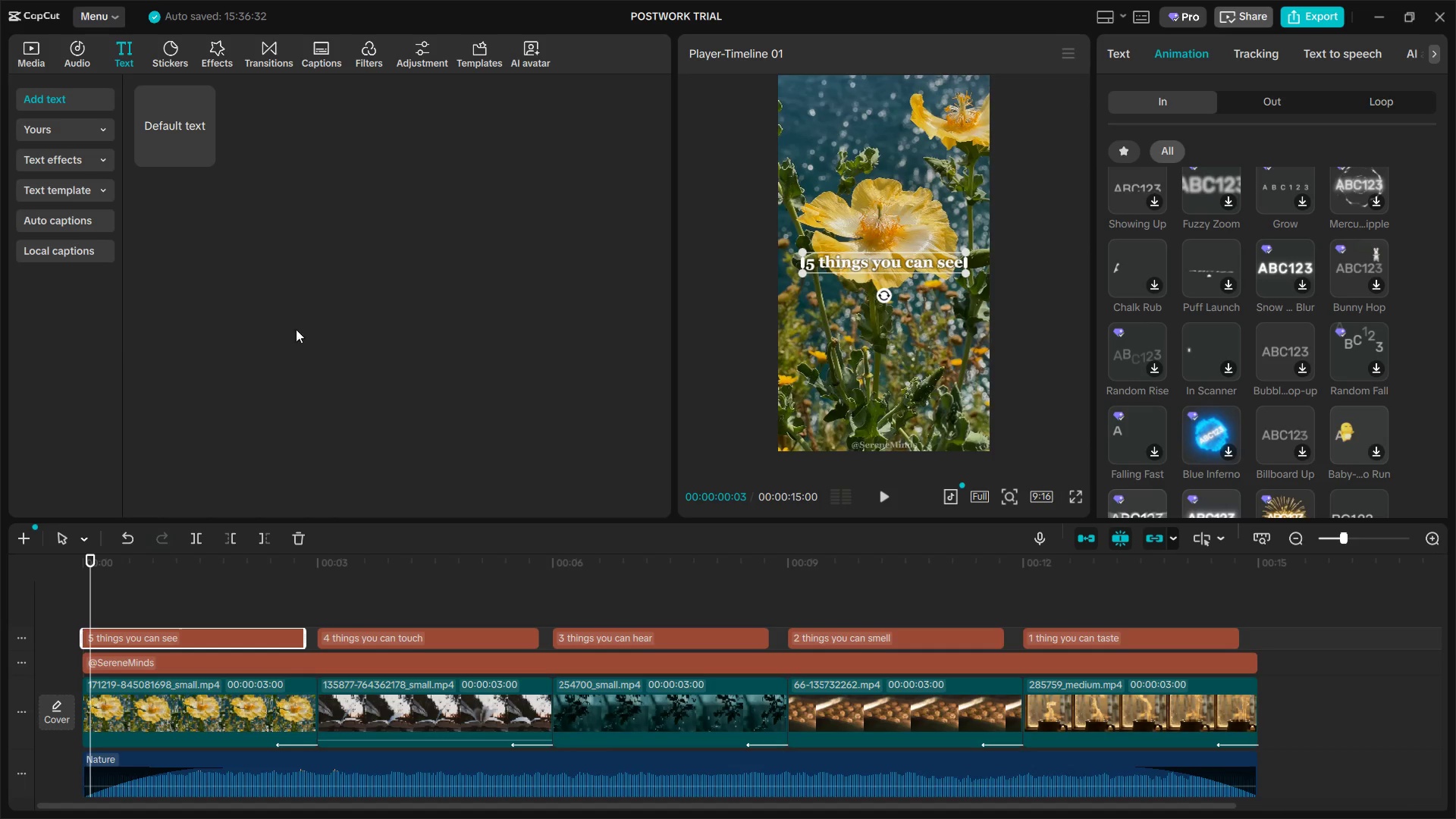 
left_click([808, 668])
 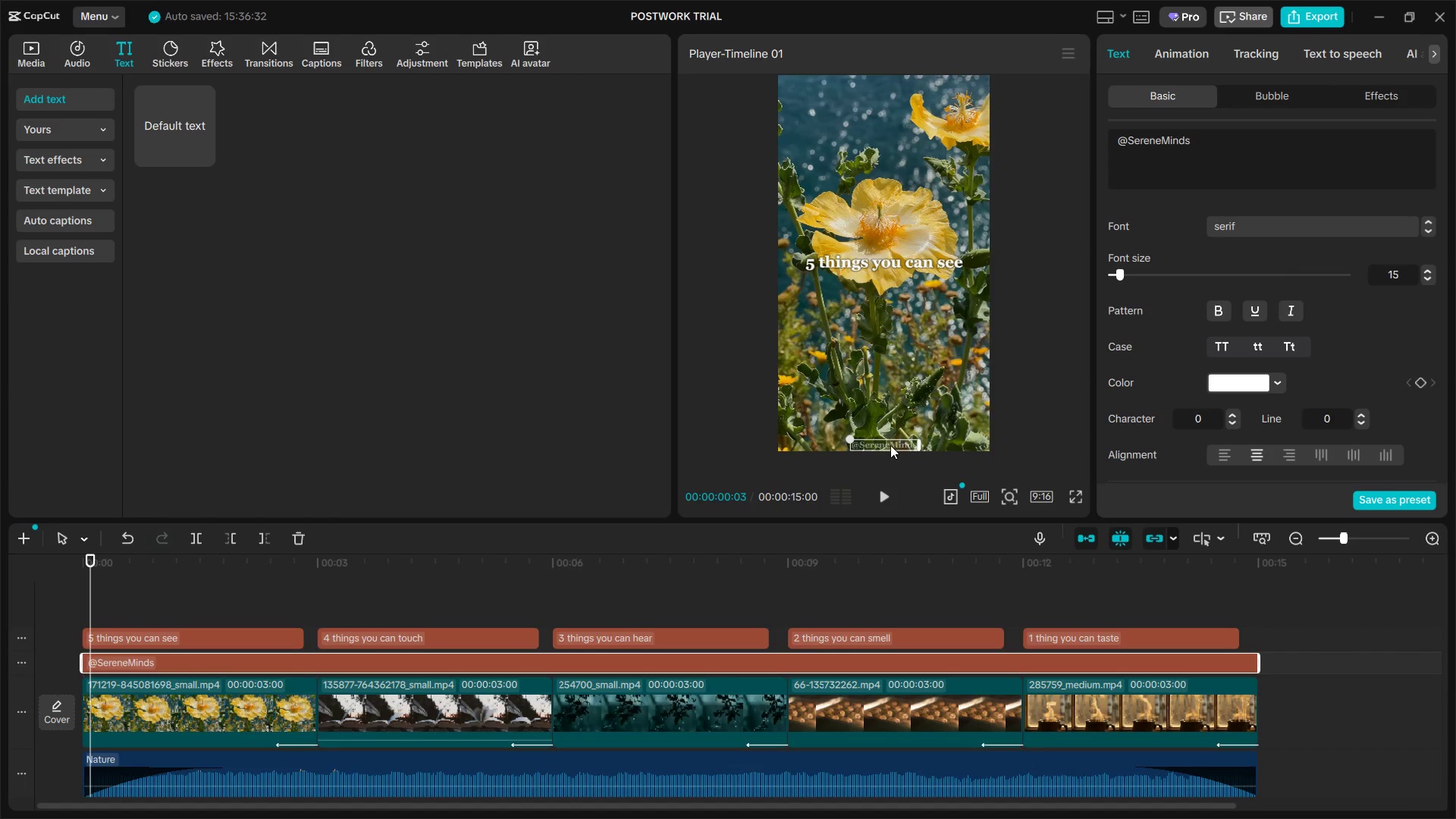 
left_click_drag(start_coordinate=[890, 445], to_coordinate=[890, 434])
 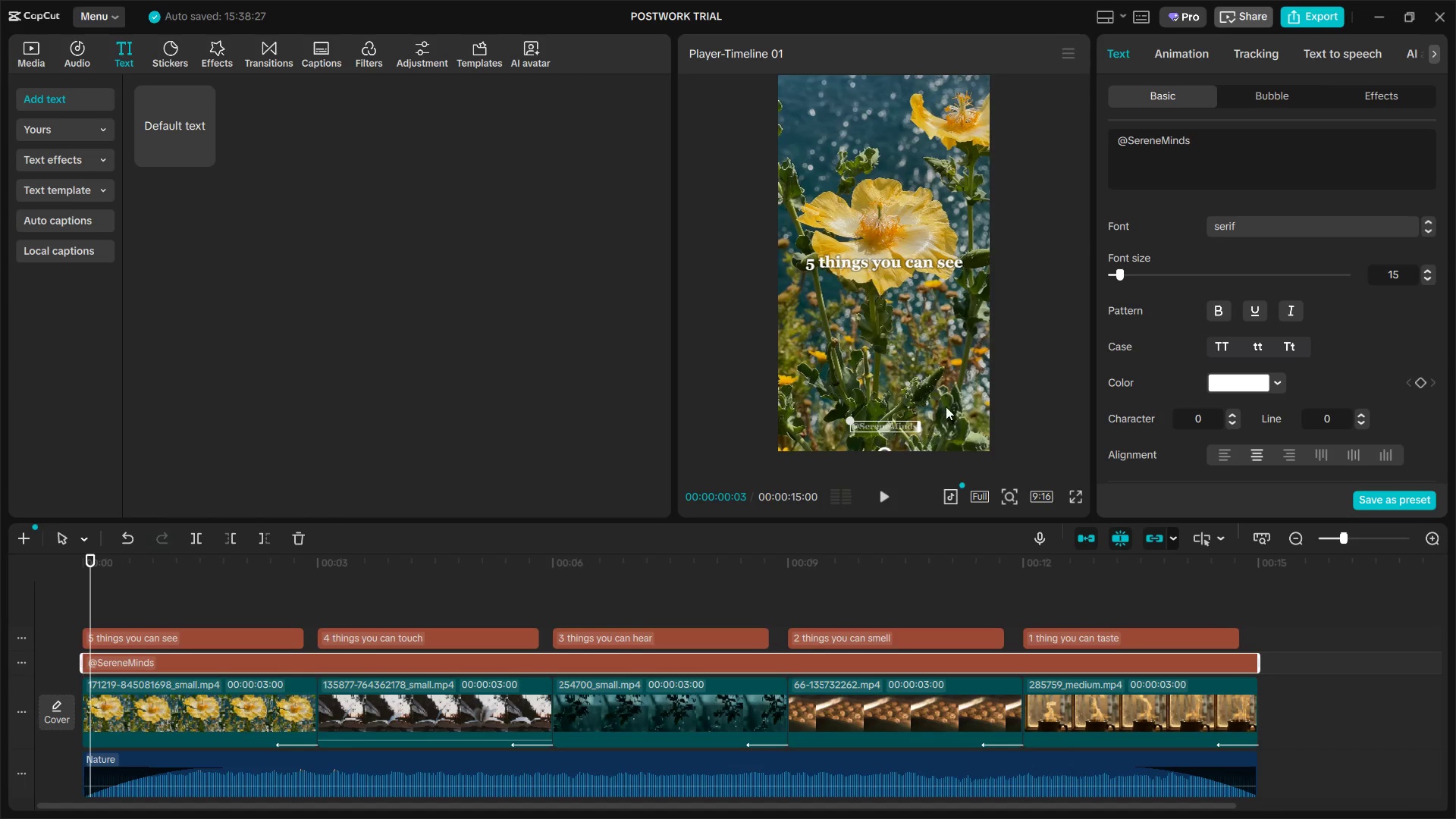 
wait(14.24)
 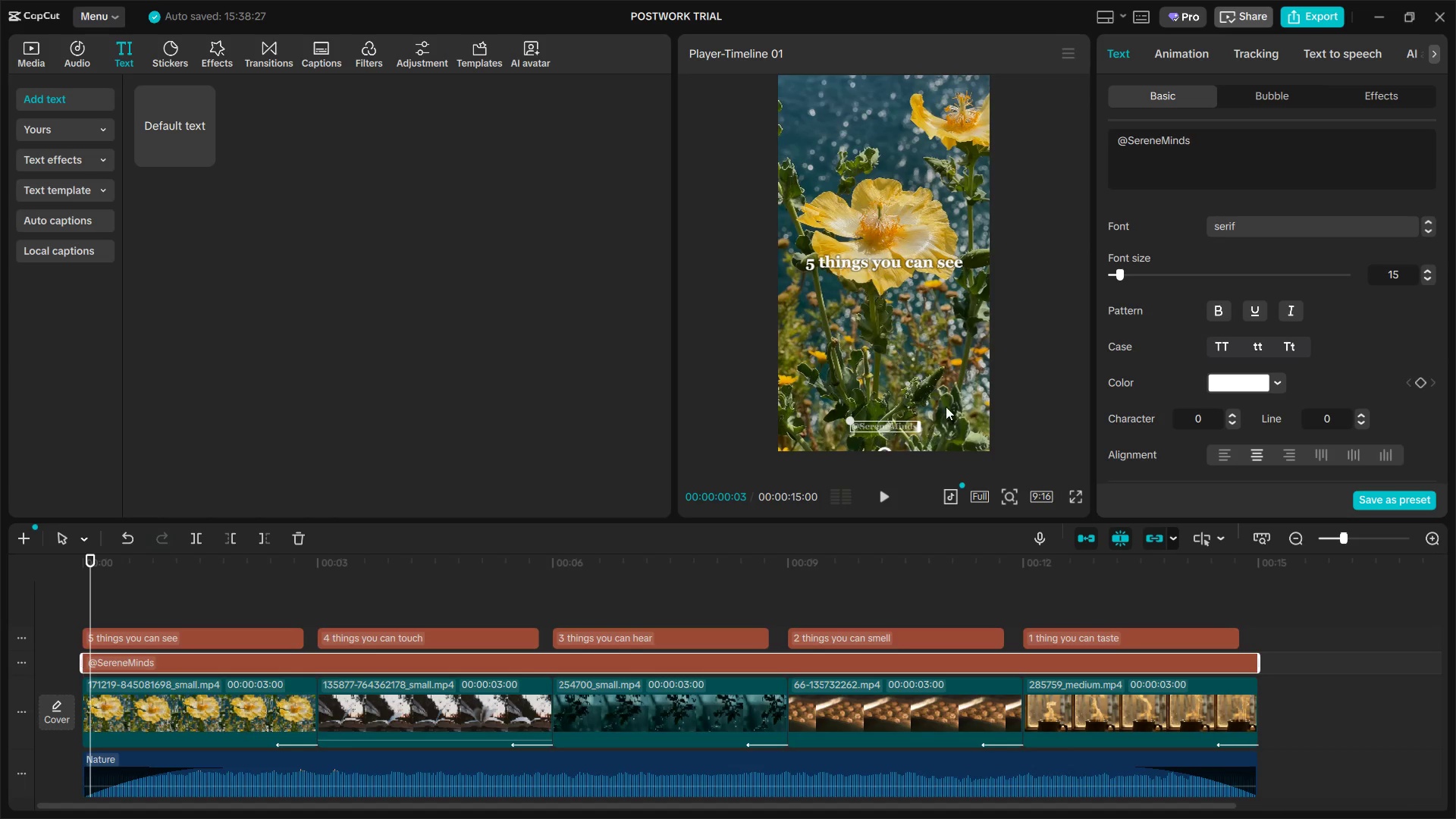 
left_click_drag(start_coordinate=[883, 425], to_coordinate=[884, 433])
 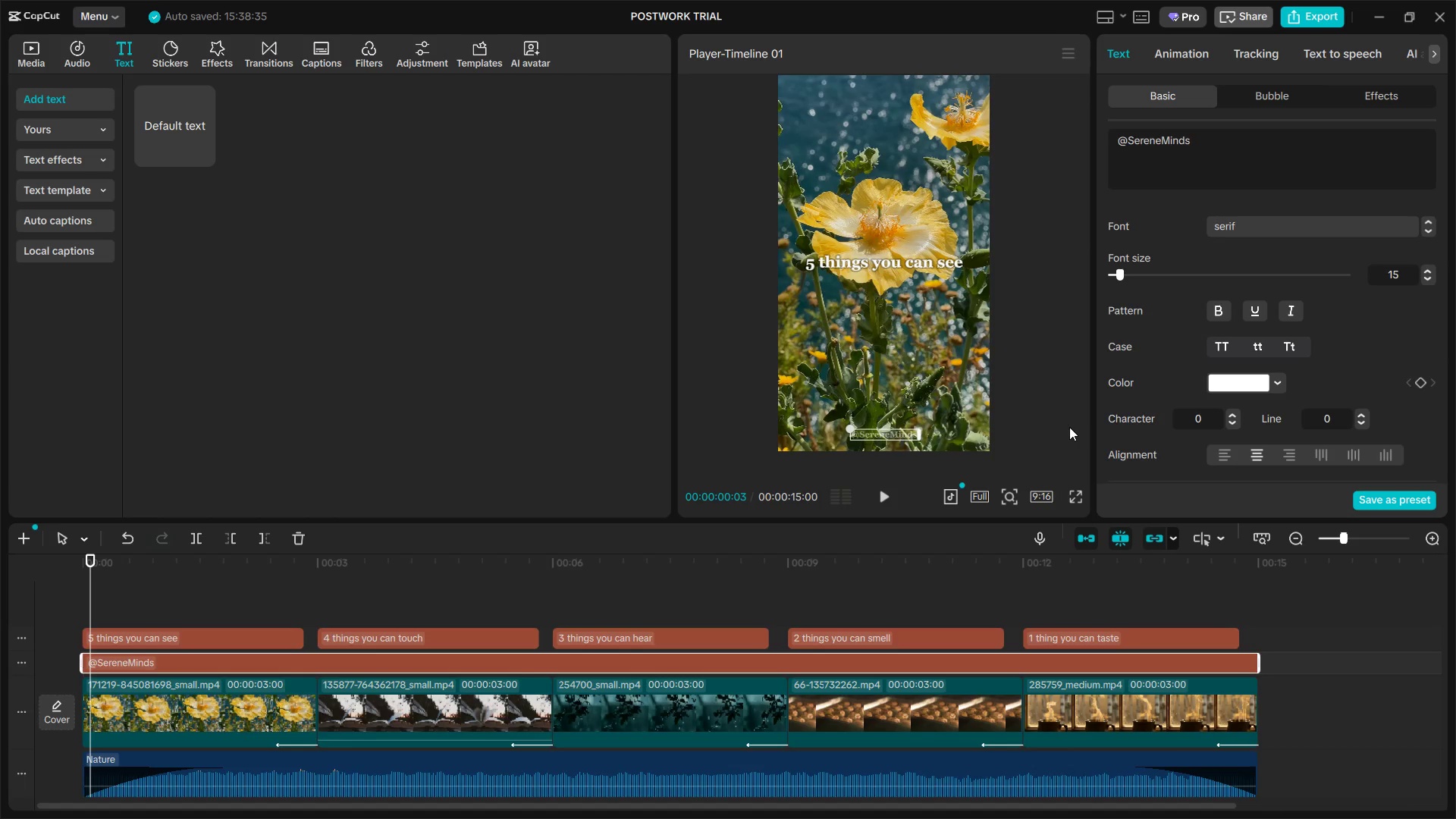 
left_click([1069, 427])
 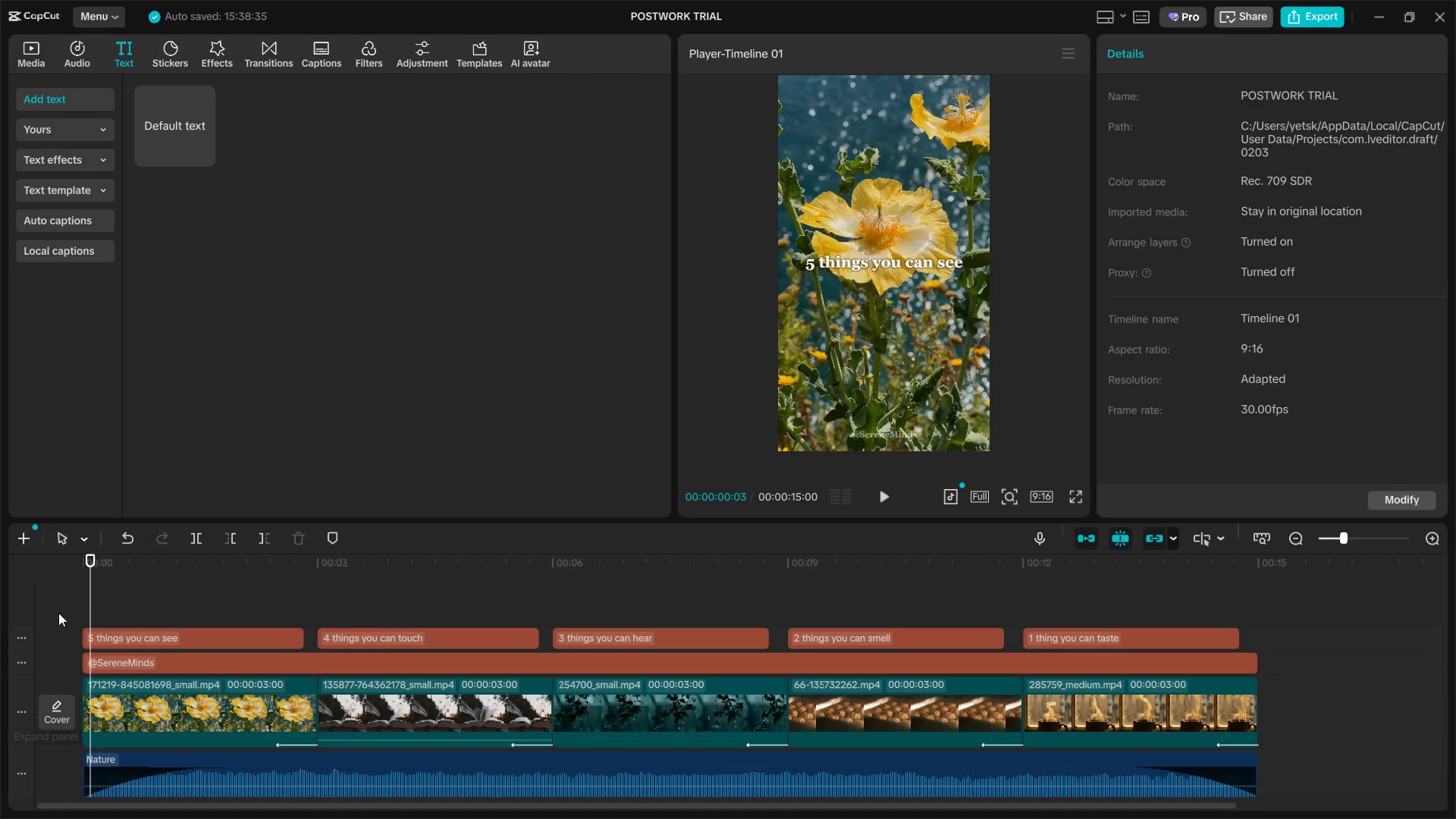 
key(Space)
 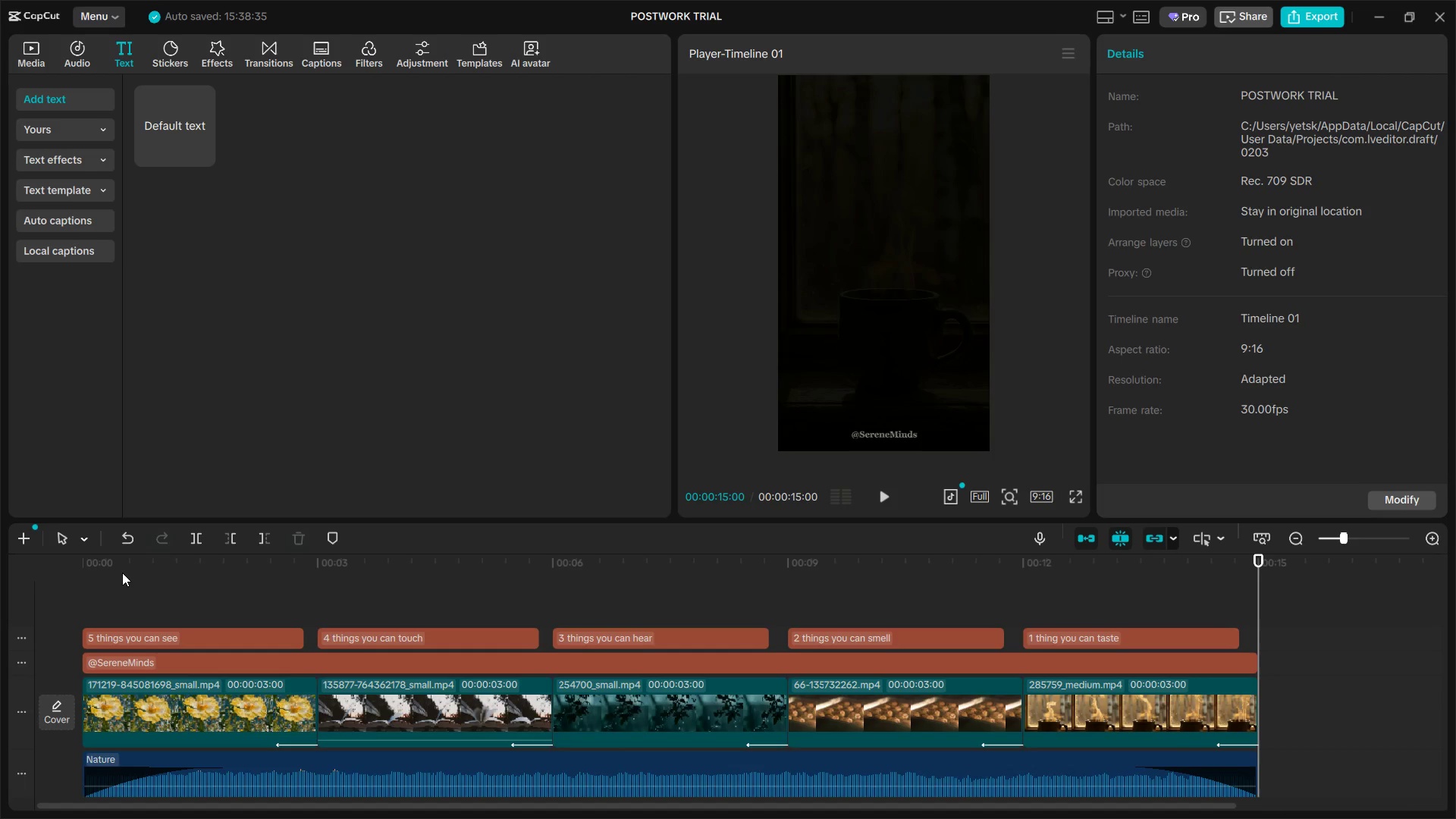 
wait(22.69)
 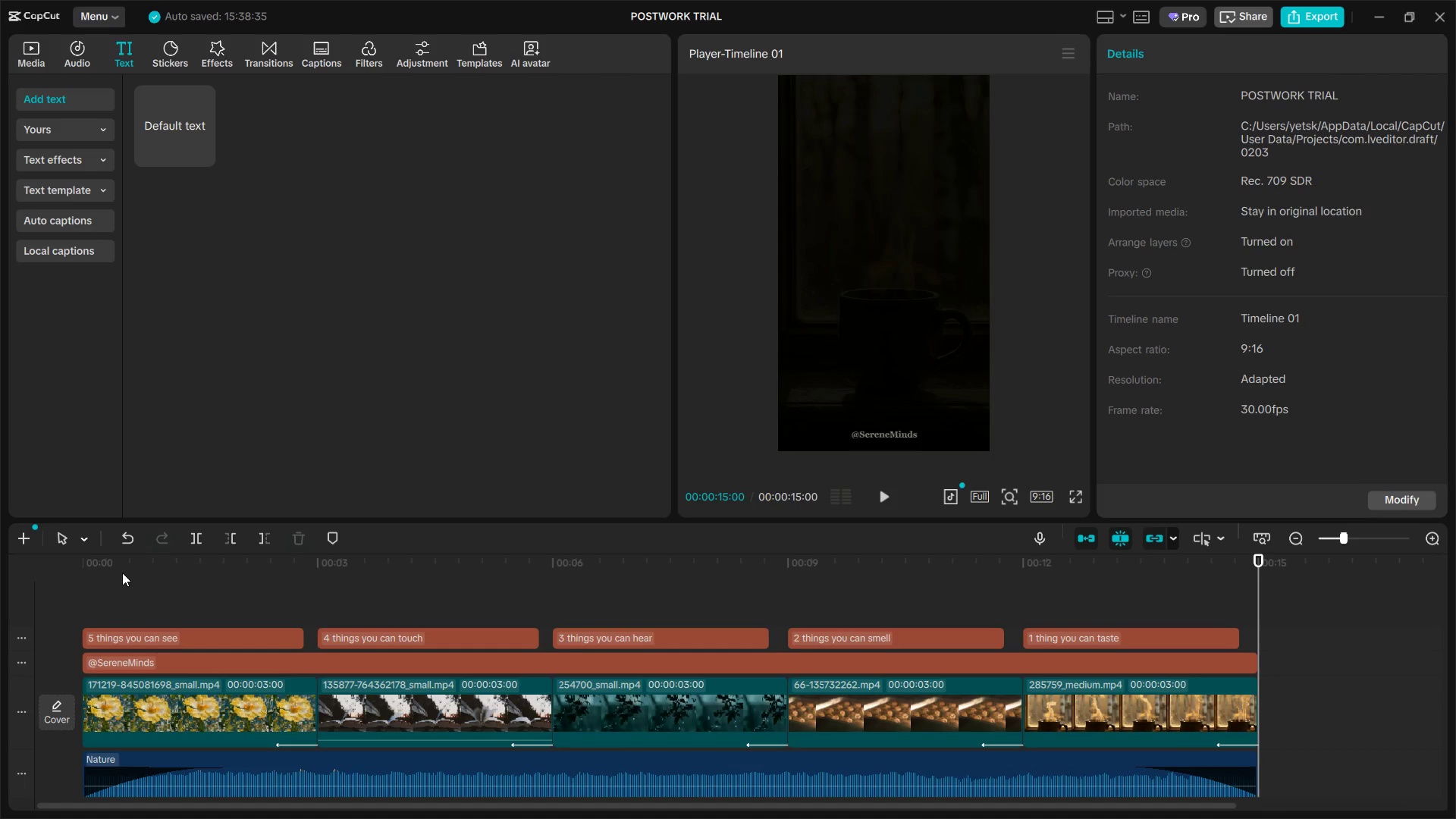 
left_click([174, 709])
 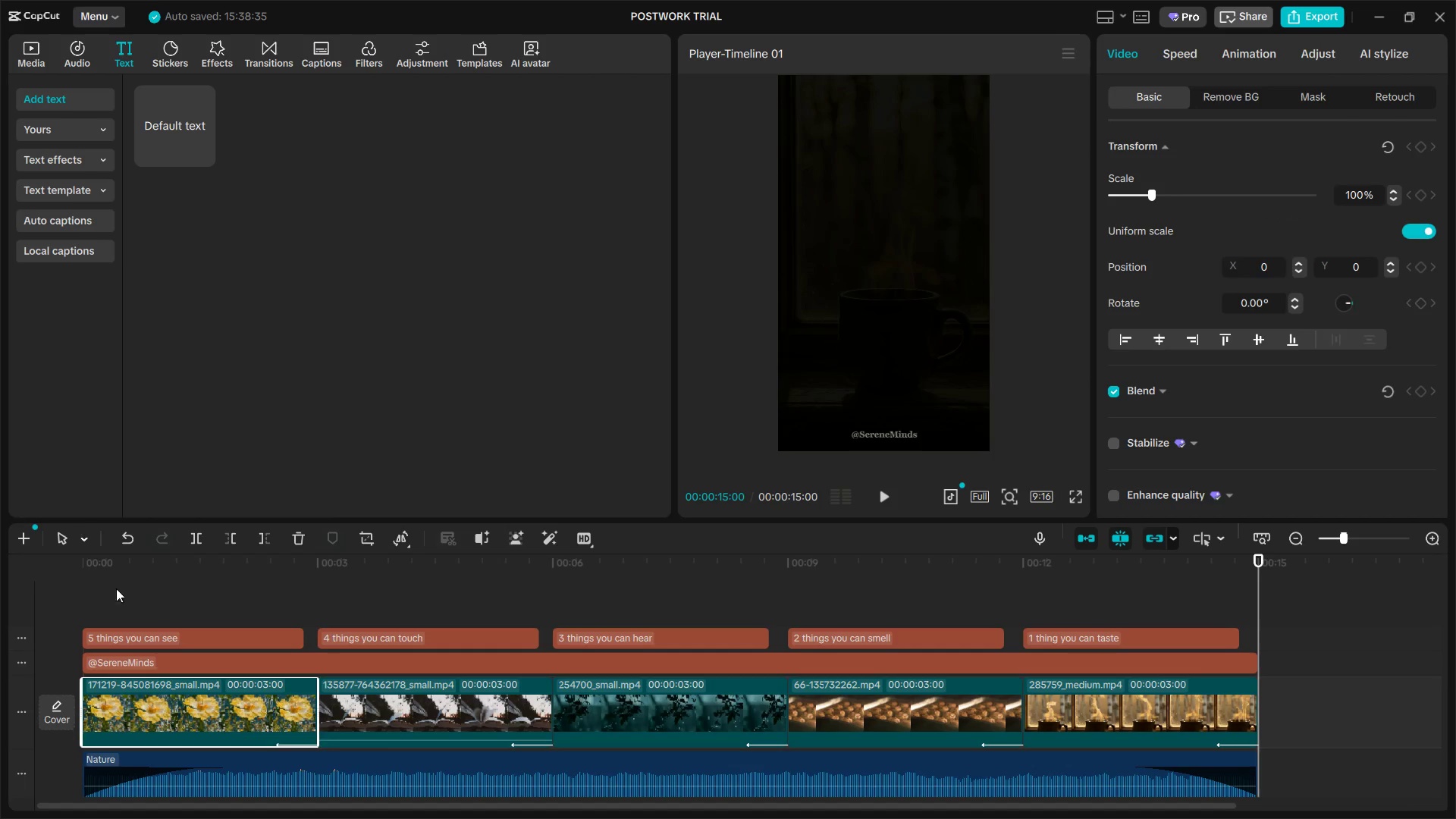 
left_click([102, 566])
 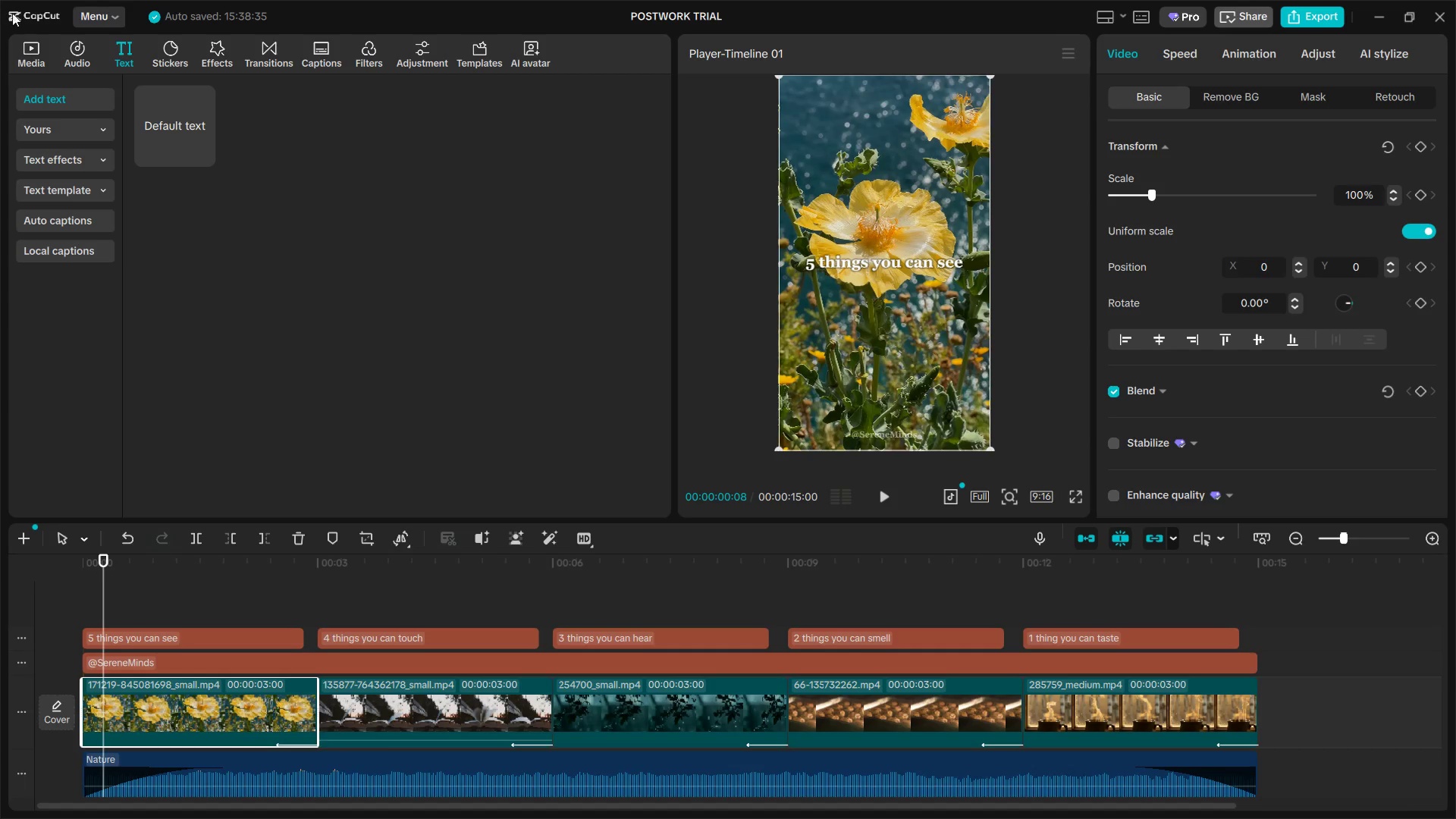 
wait(15.31)
 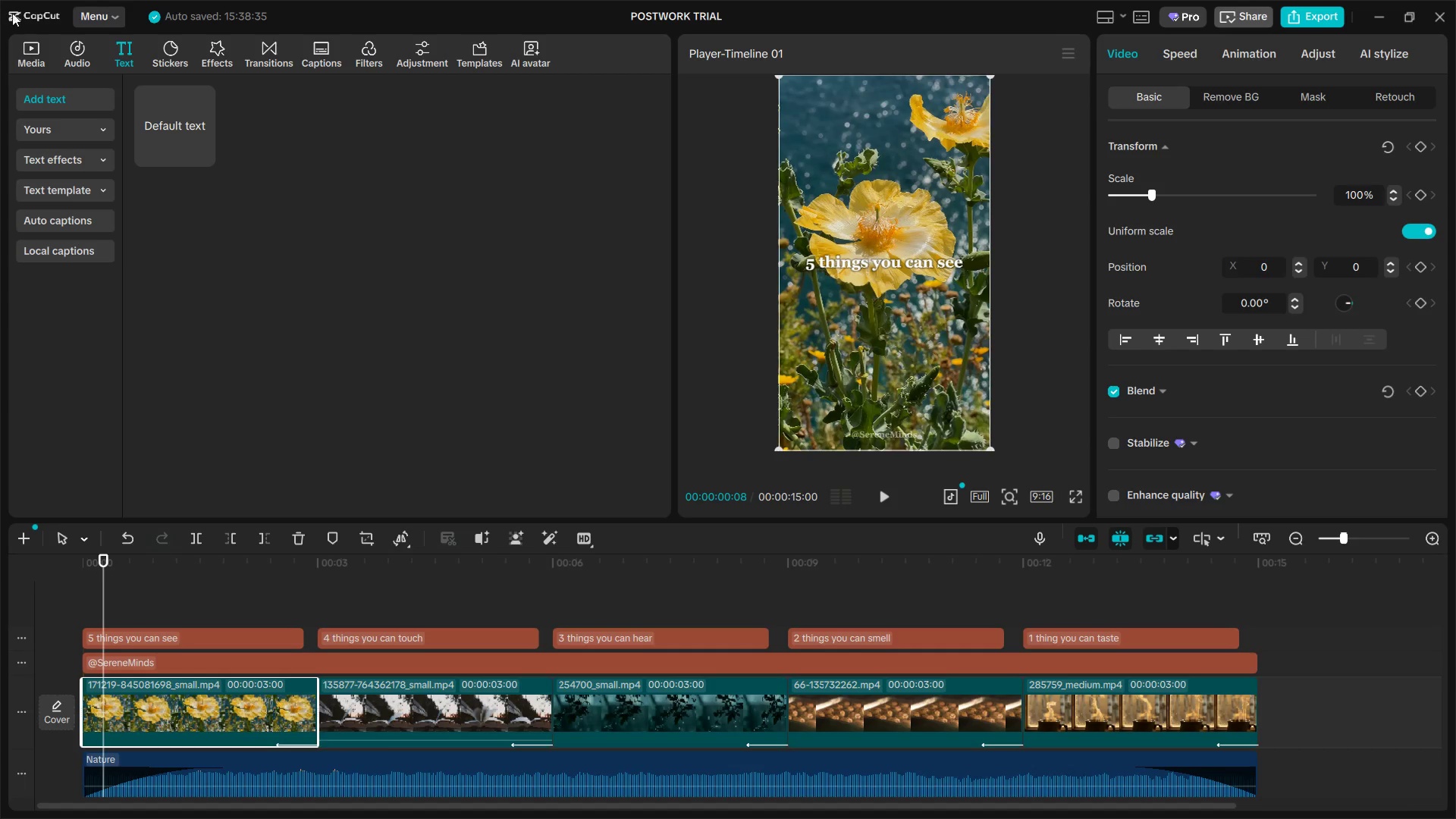 
left_click([264, 53])
 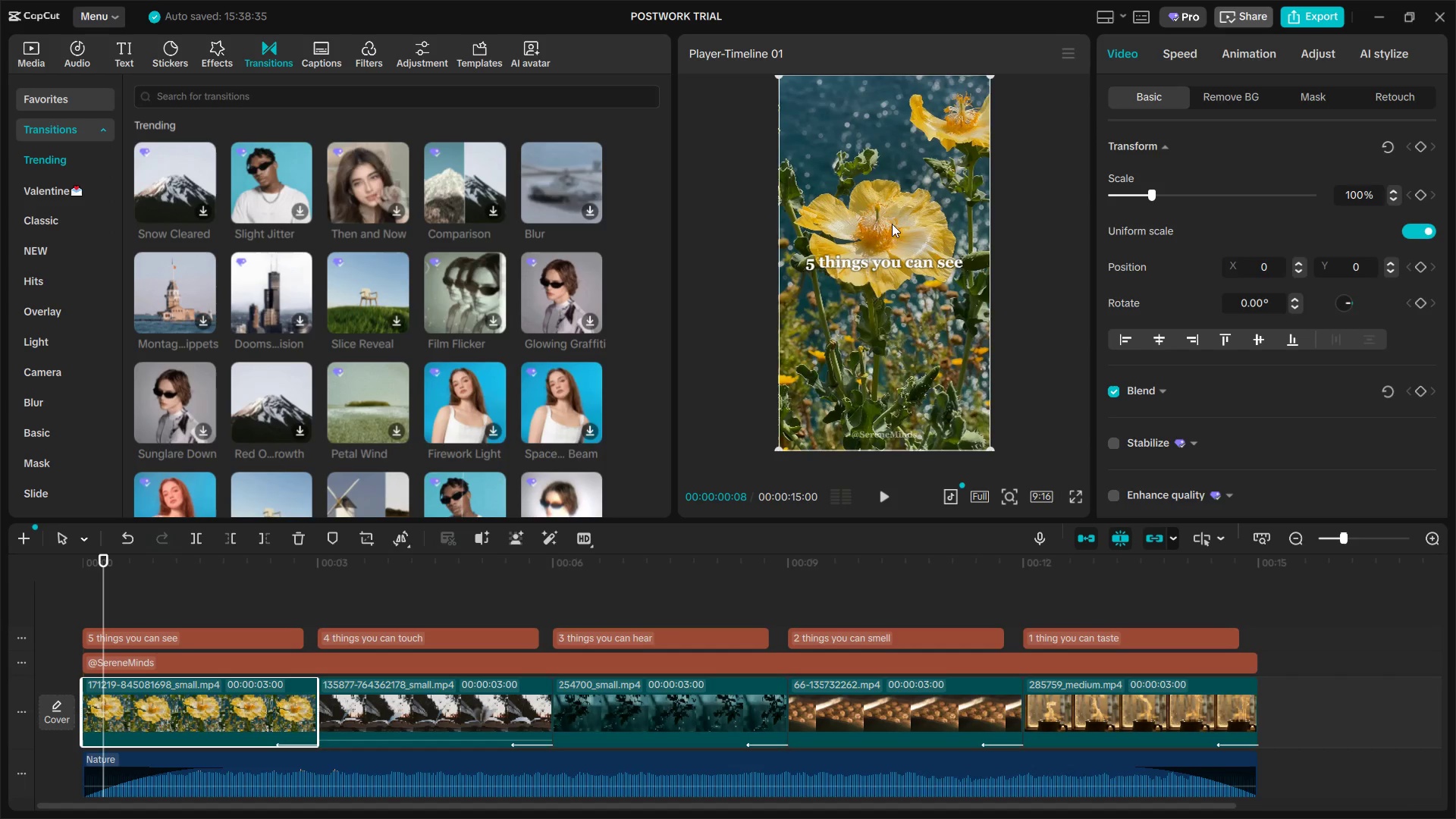 
wait(6.19)
 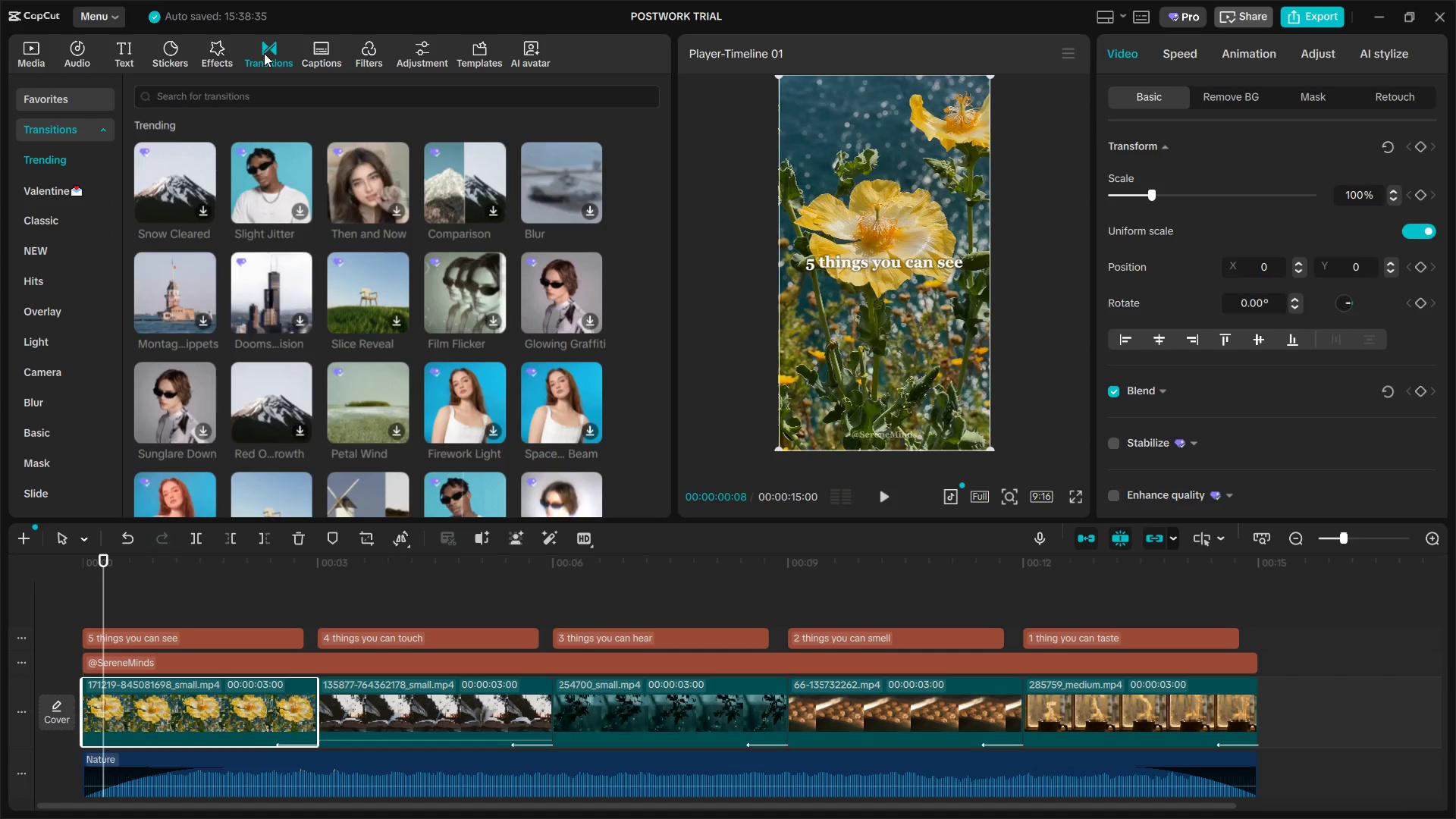 
scroll: coordinate [654, 357], scroll_direction: down, amount: 2.0
 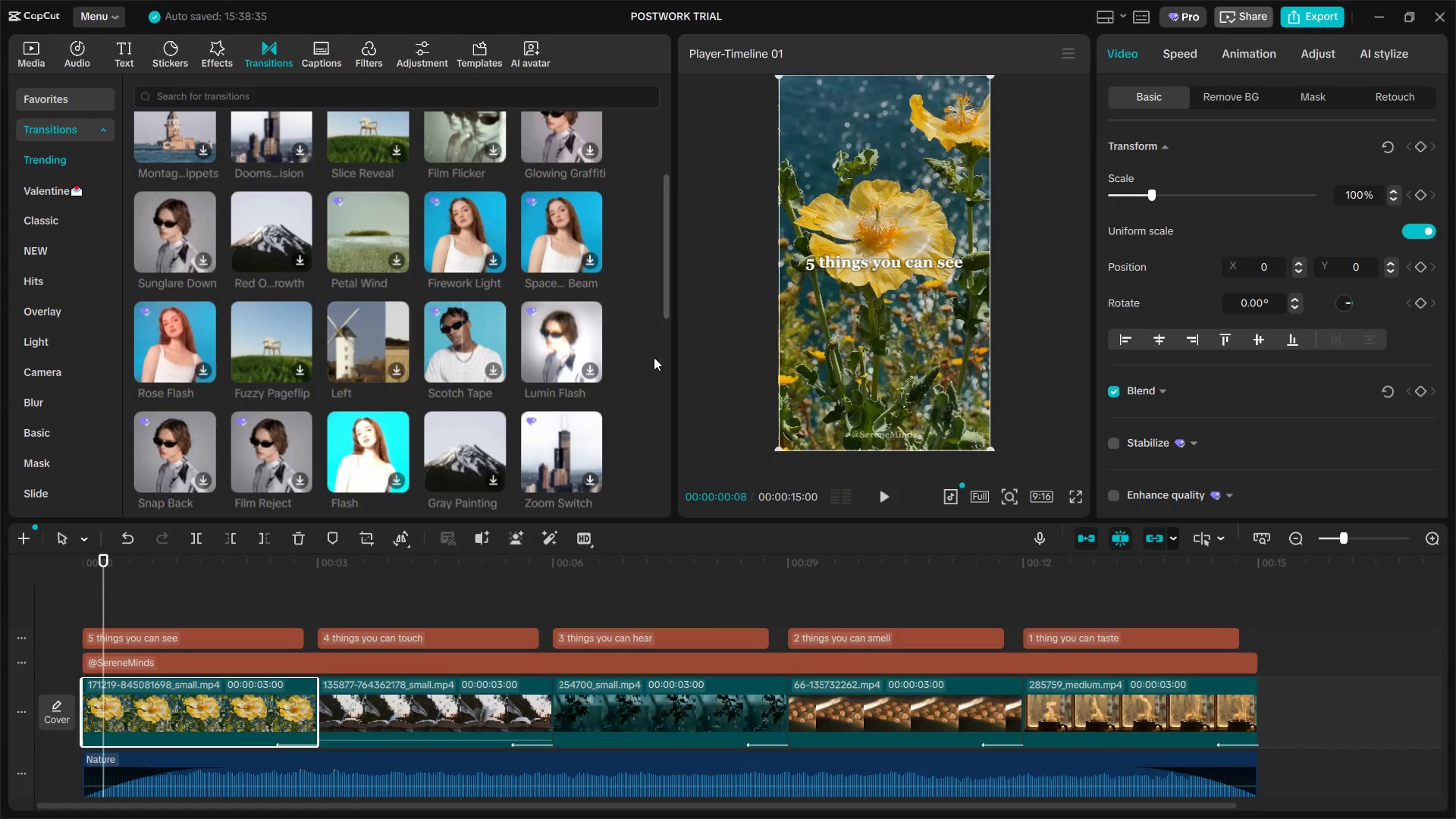 
scroll: coordinate [654, 357], scroll_direction: up, amount: 3.0
 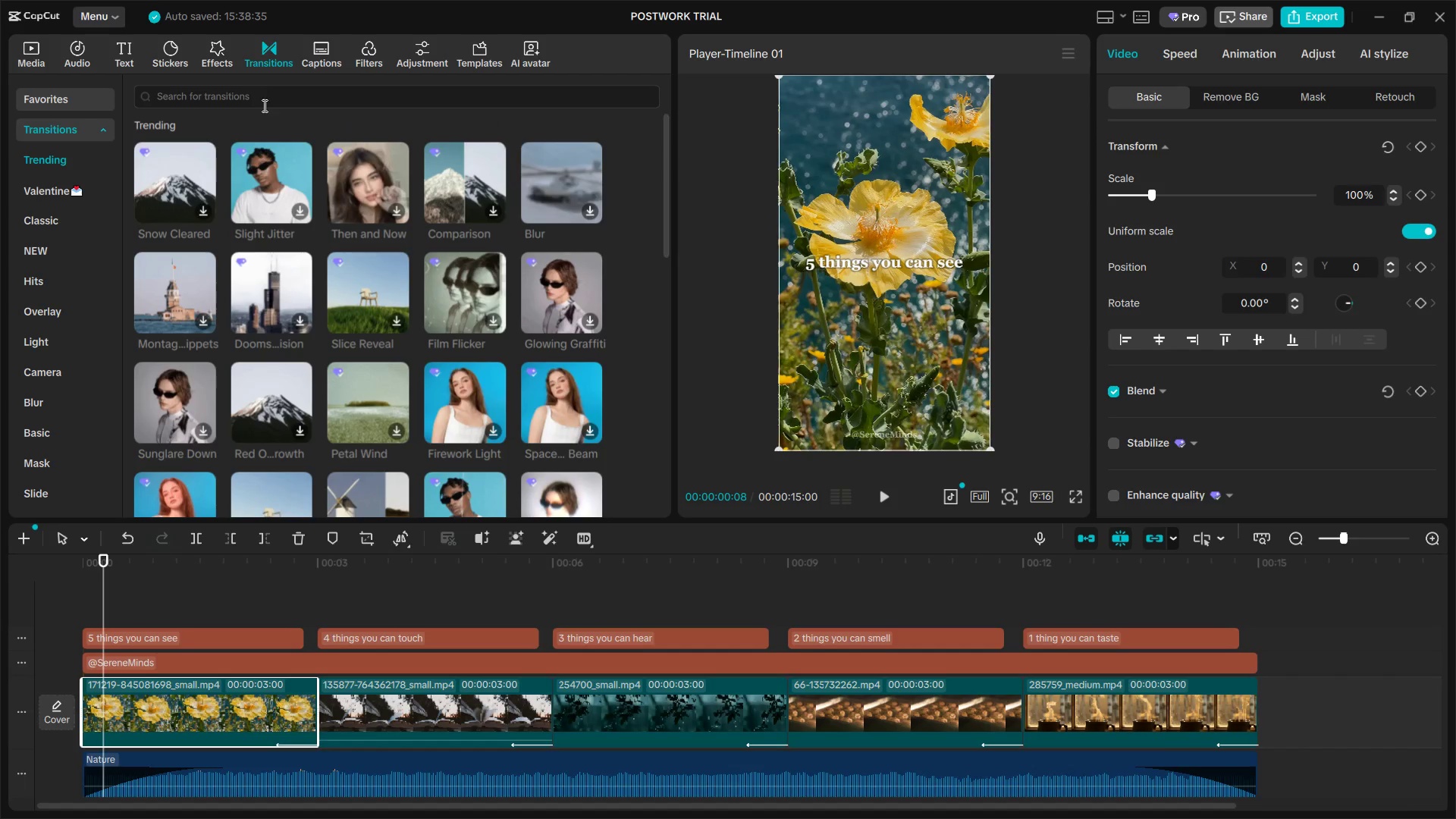 
left_click([263, 99])
 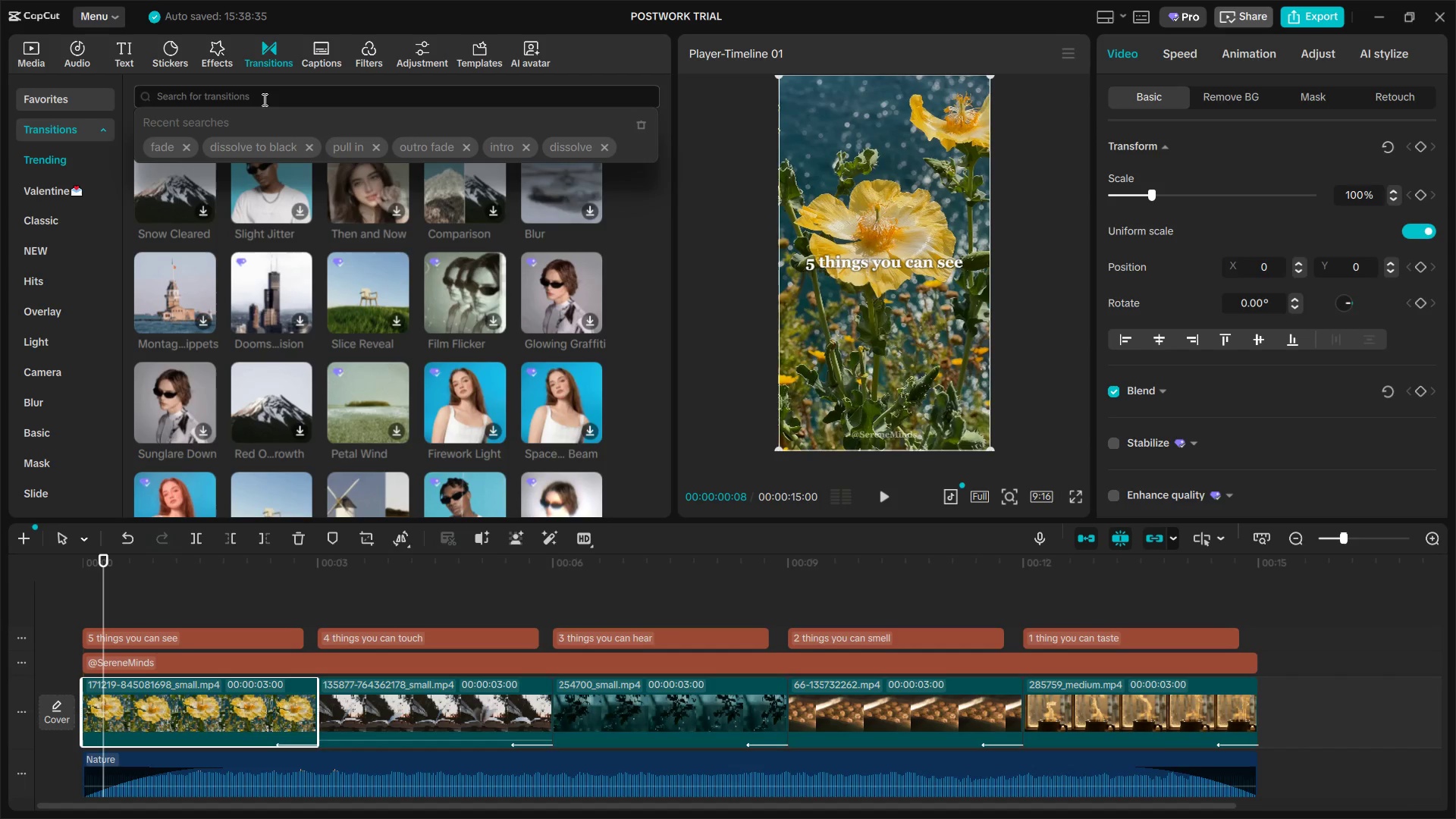 
type(diss)
 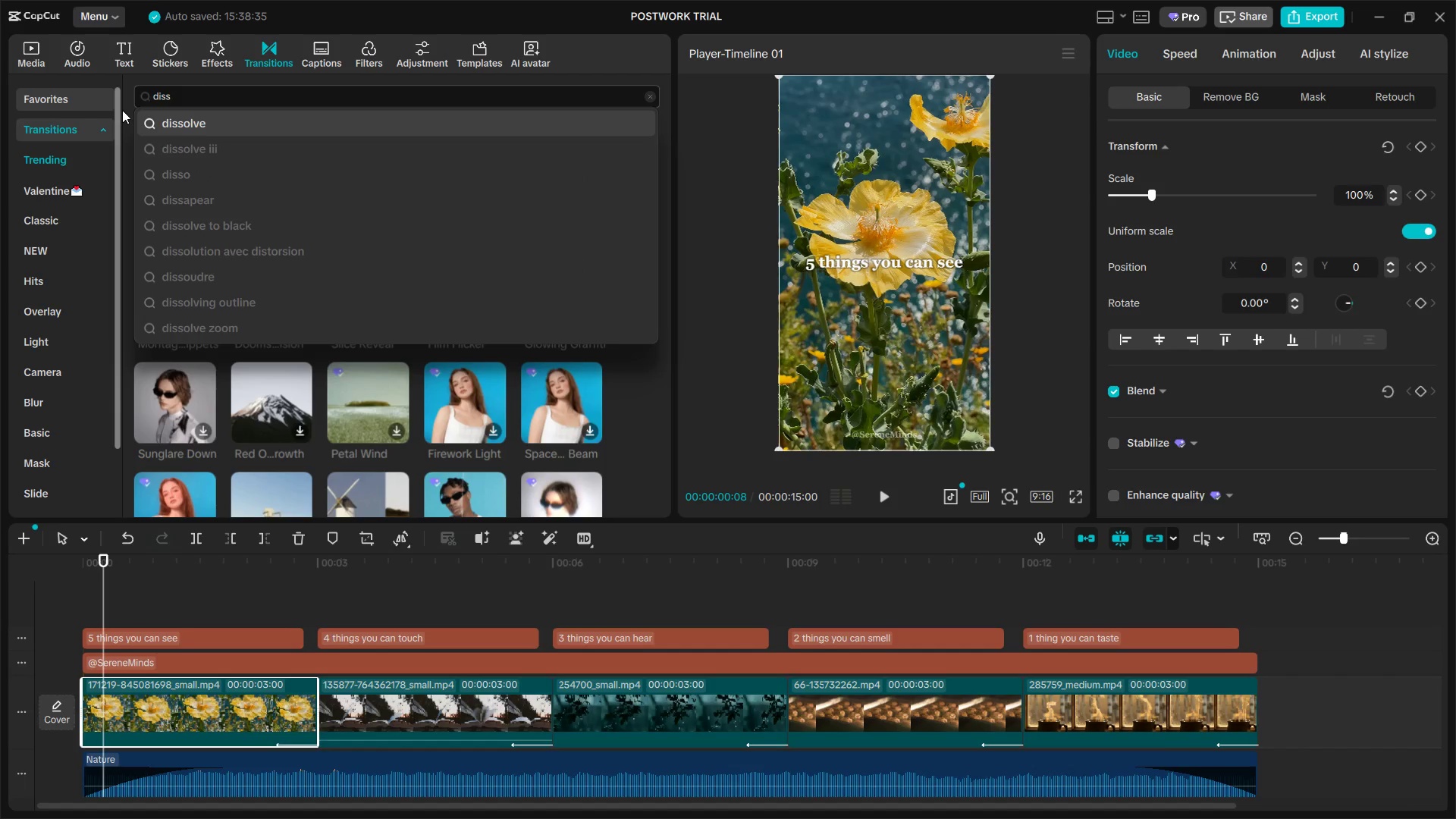 
left_click([186, 121])
 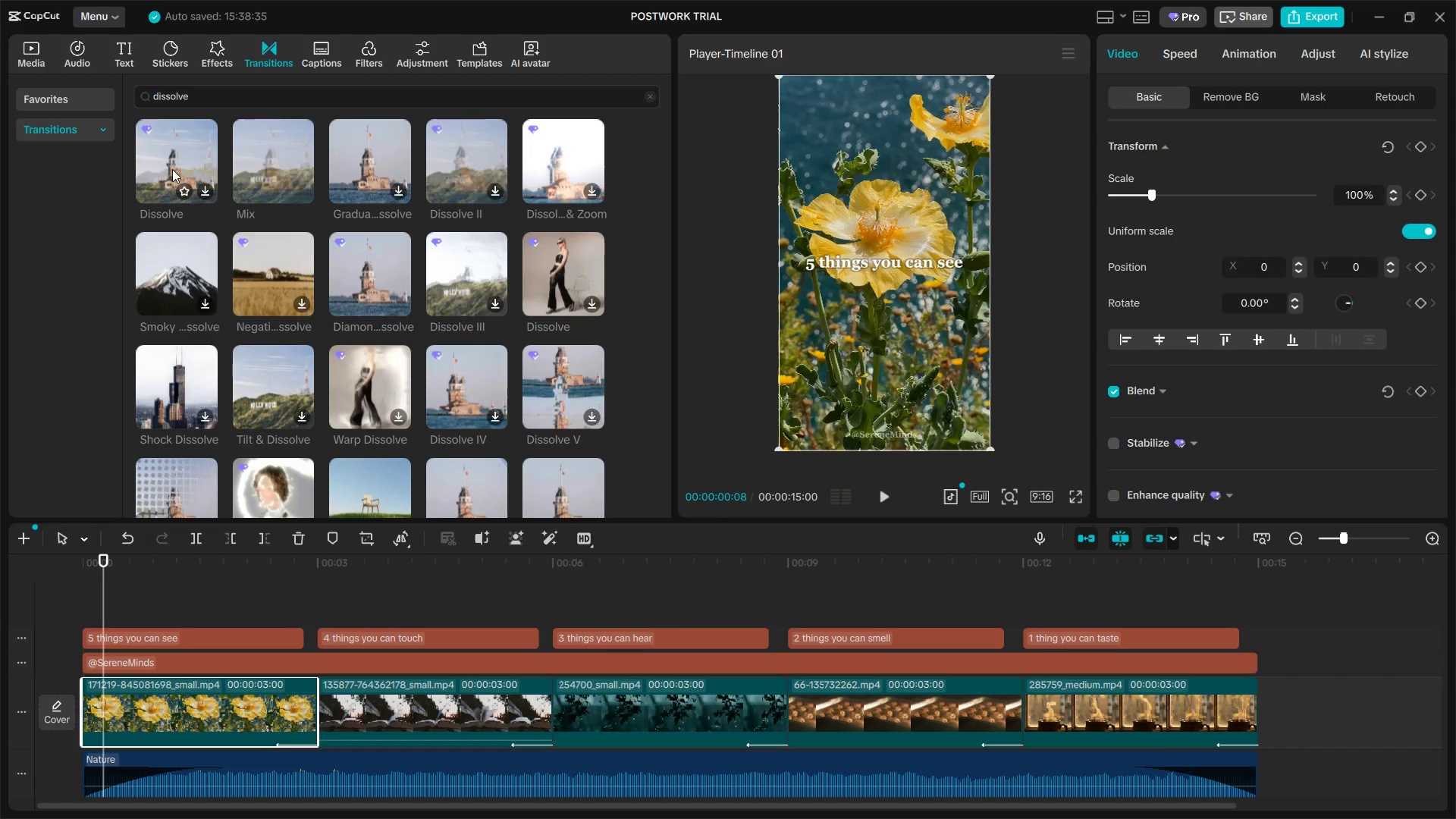 
wait(5.75)
 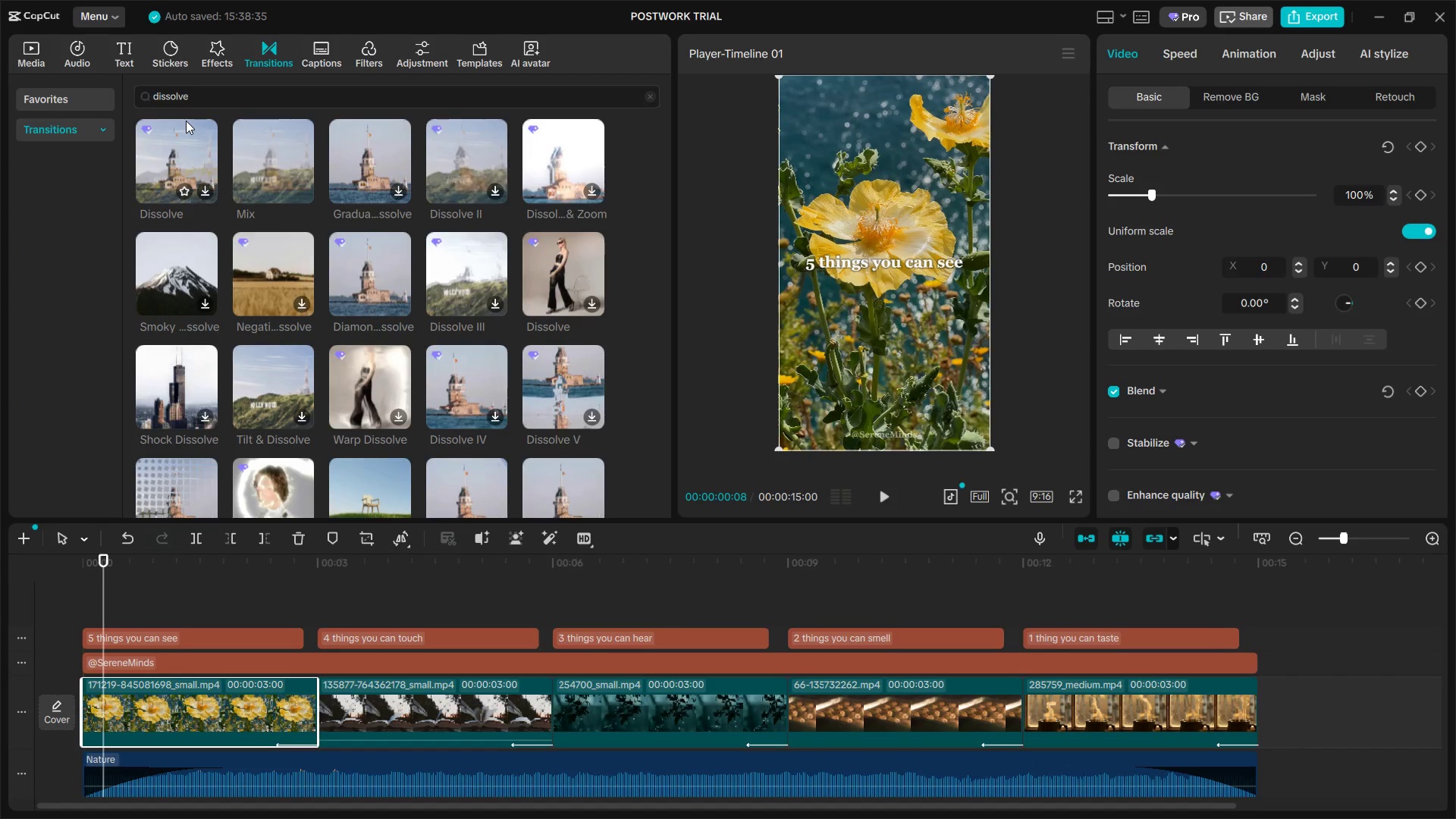 
left_click([278, 704])
 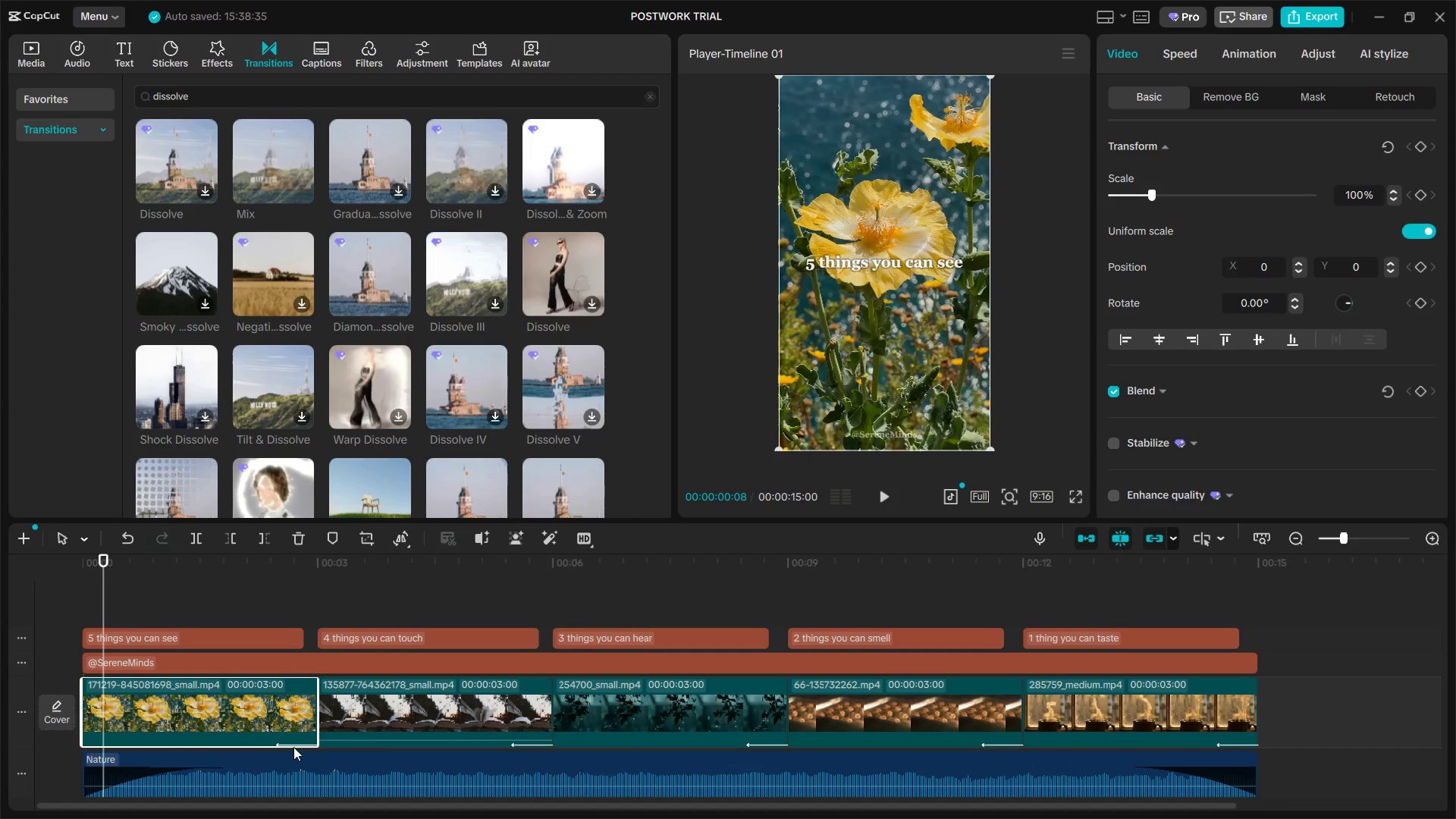 
left_click([296, 739])
 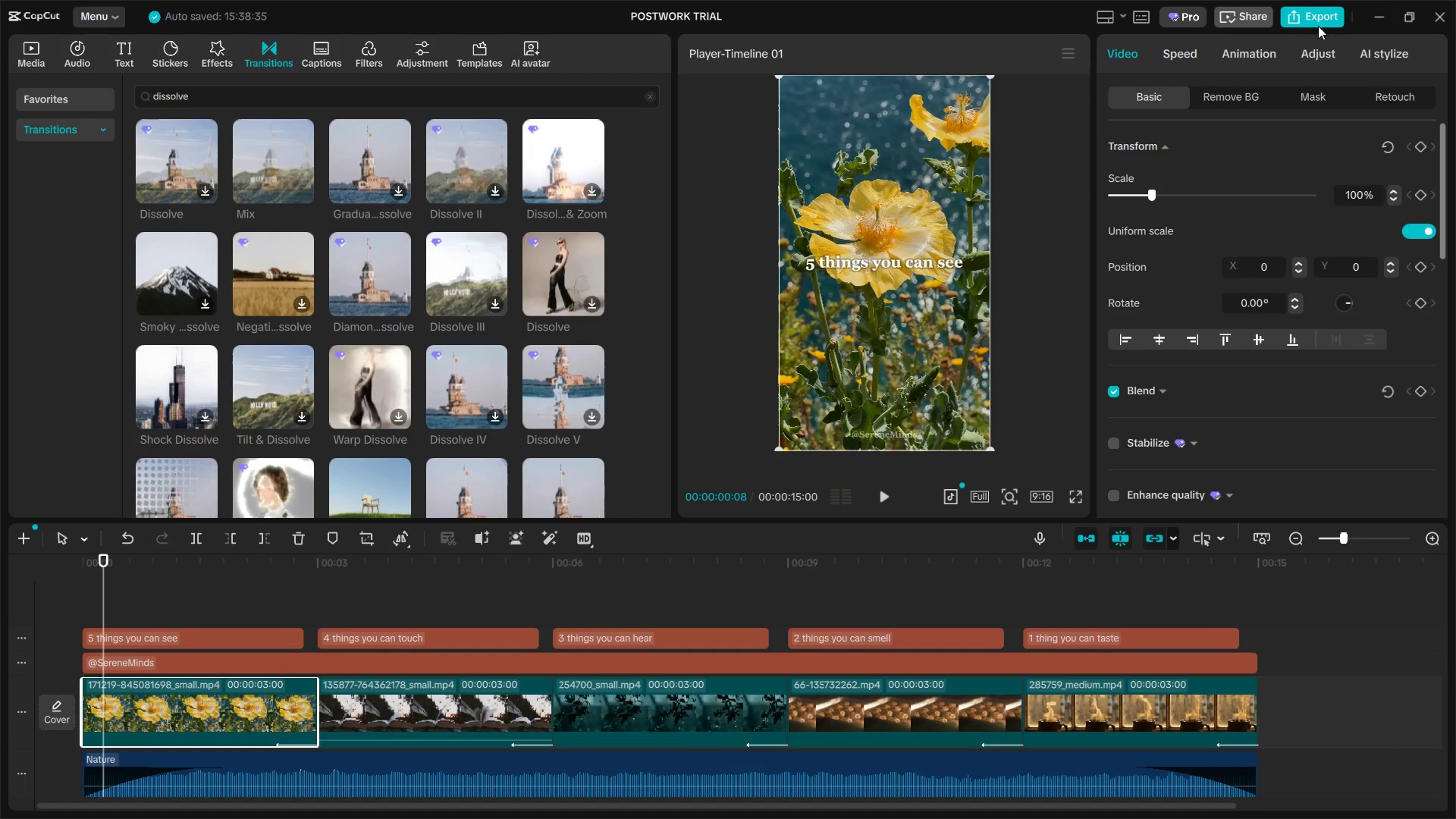 
left_click([1235, 58])
 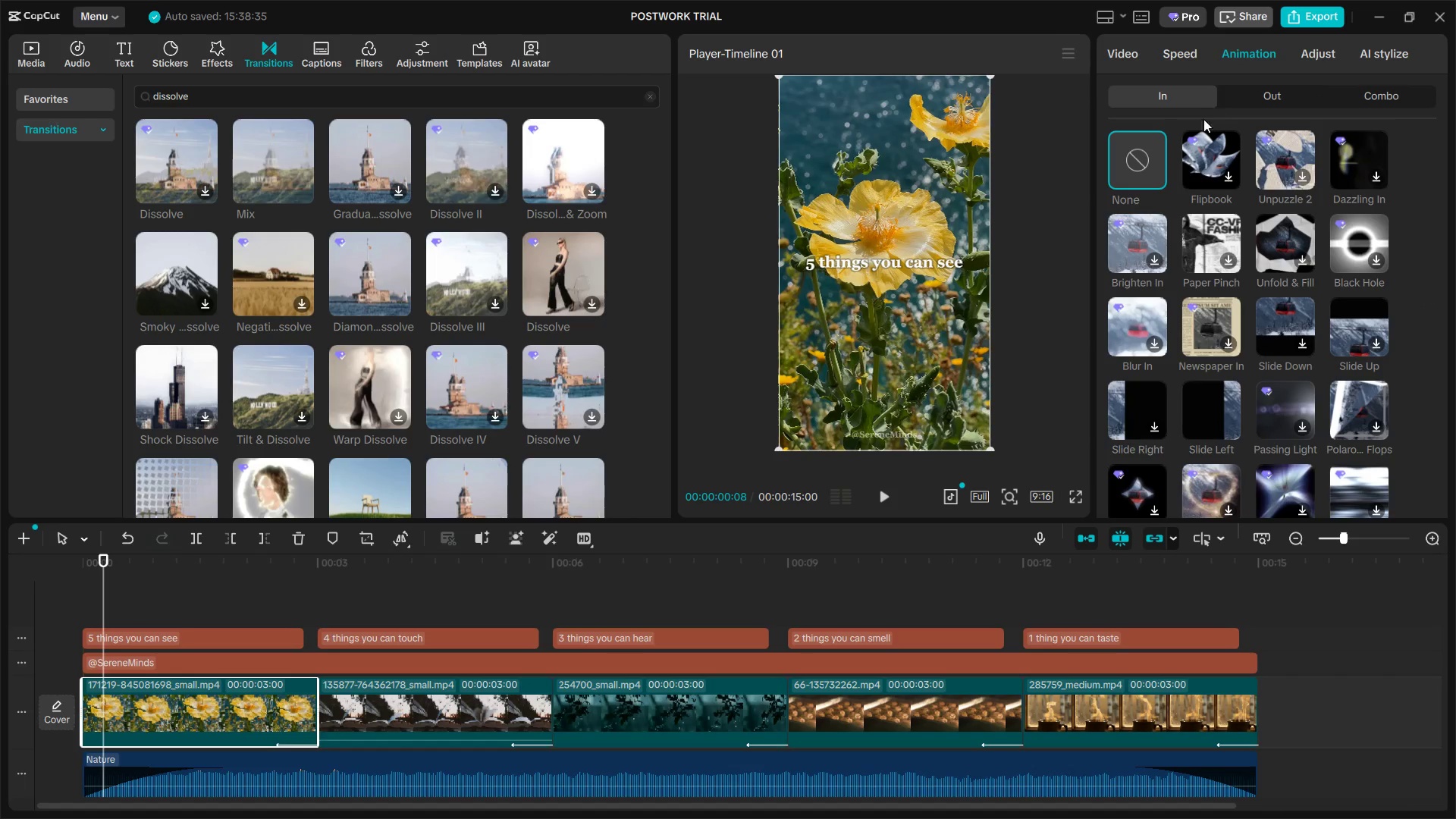 
left_click([1117, 166])
 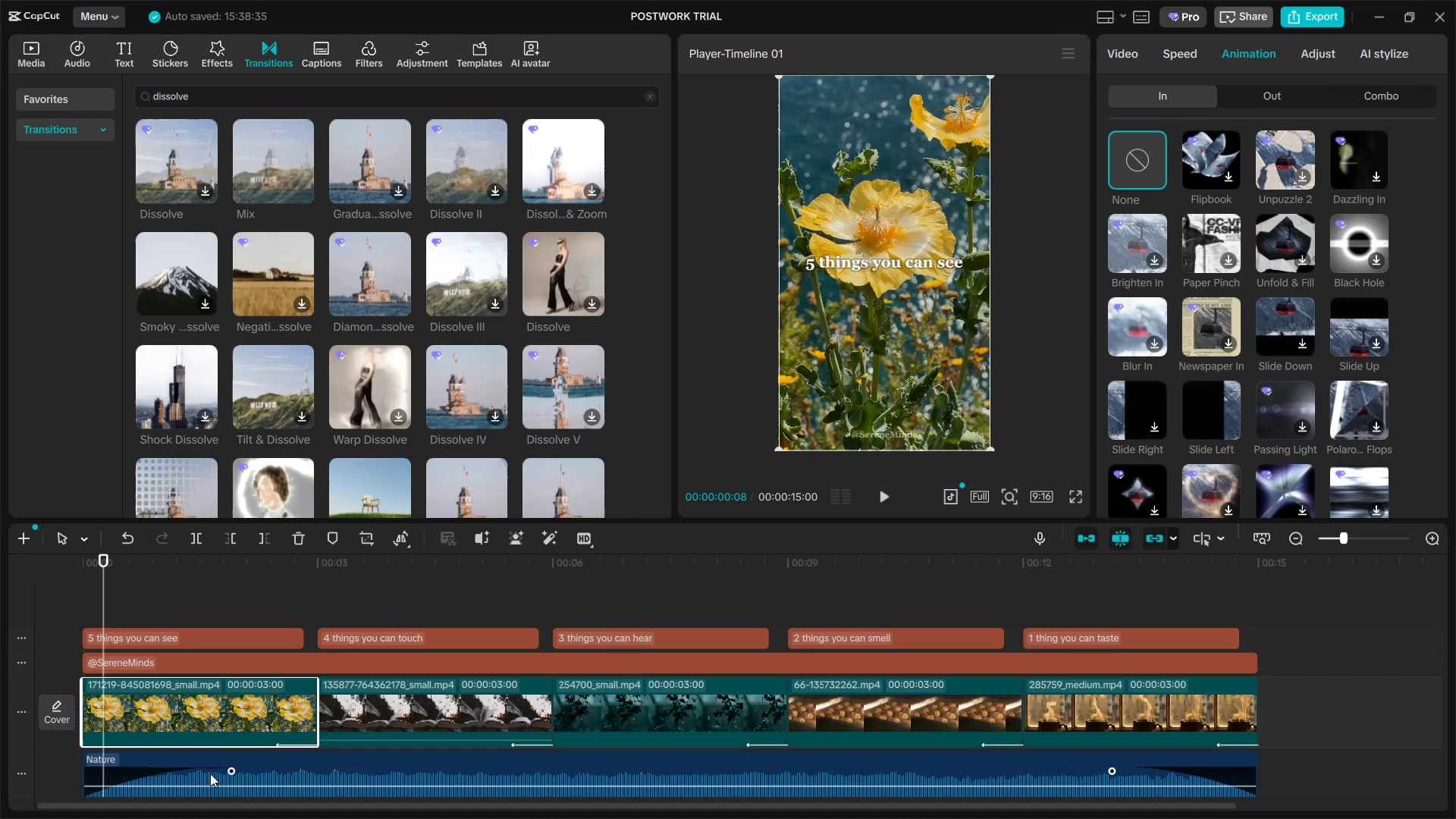 
left_click([263, 719])
 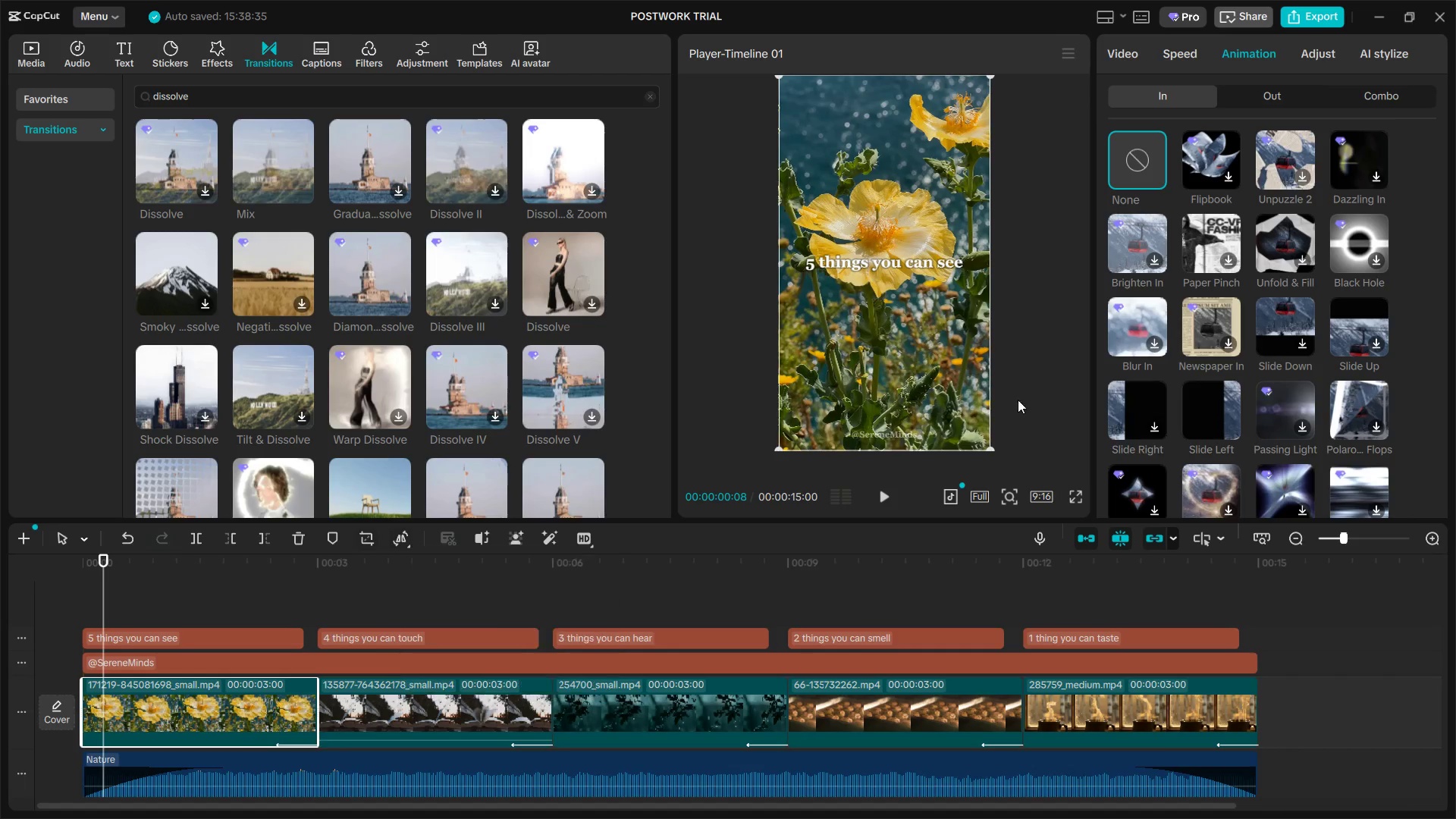 
left_click([1274, 98])
 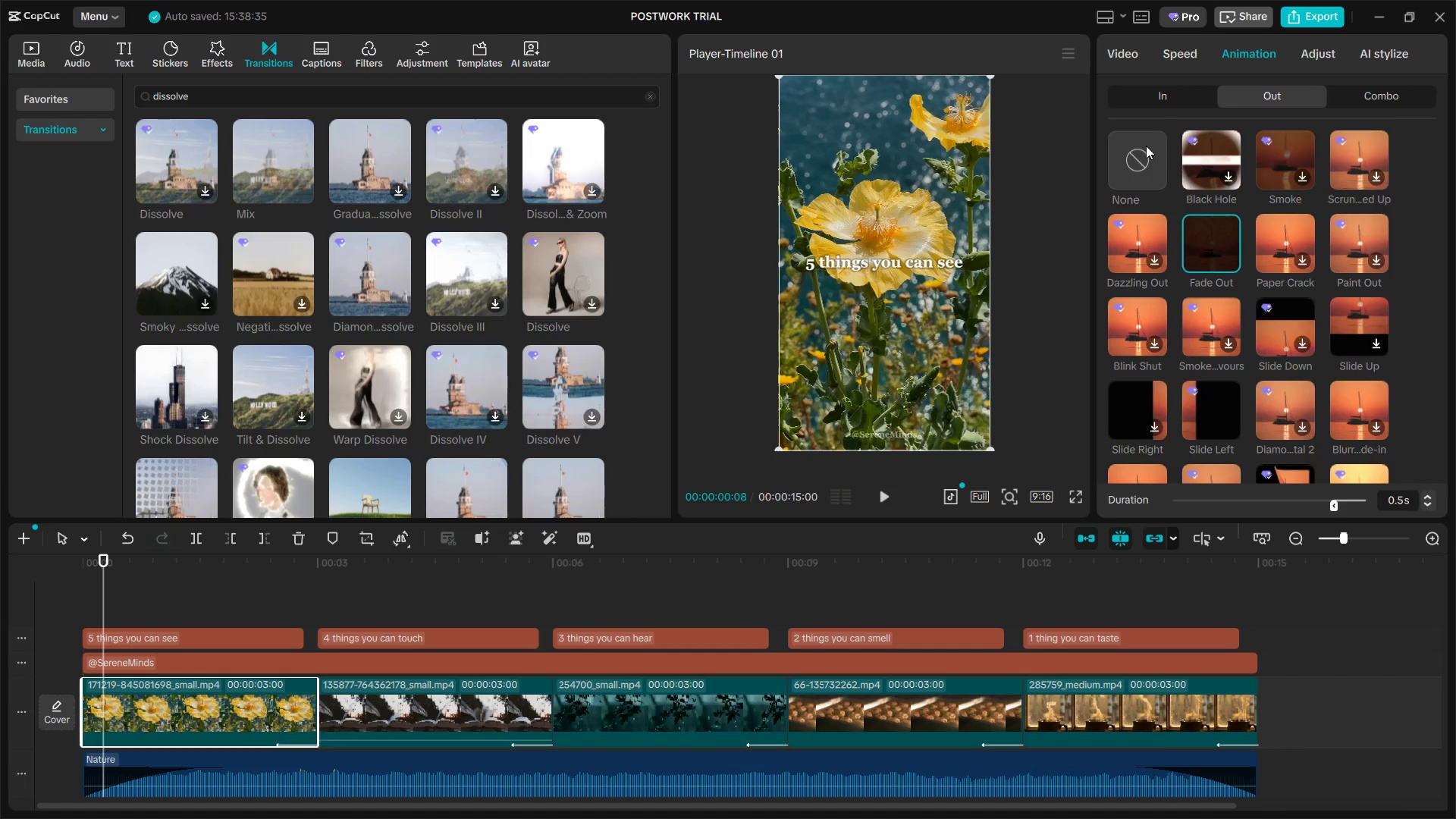 
left_click([1144, 155])
 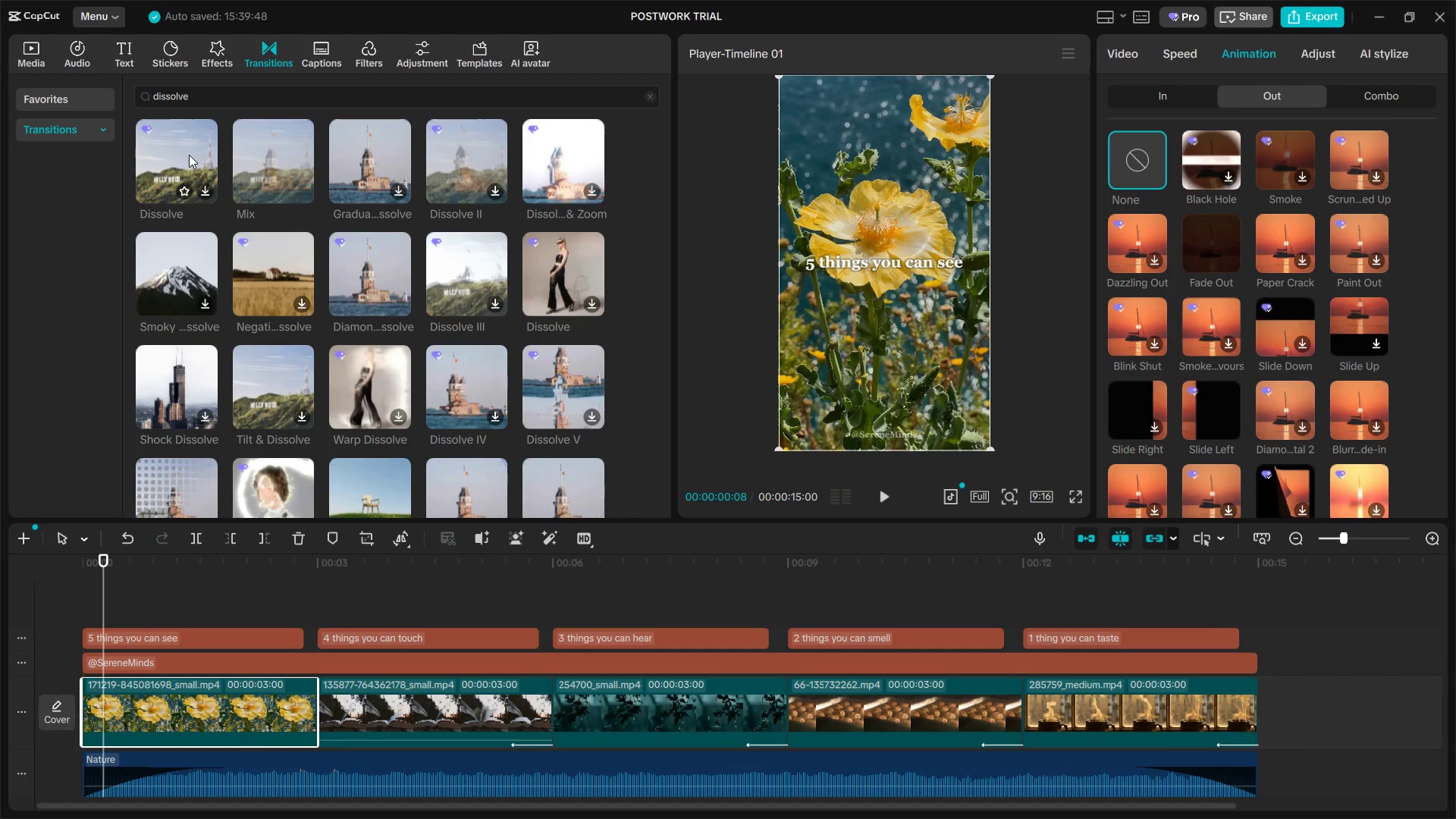 
left_click_drag(start_coordinate=[189, 155], to_coordinate=[274, 720])
 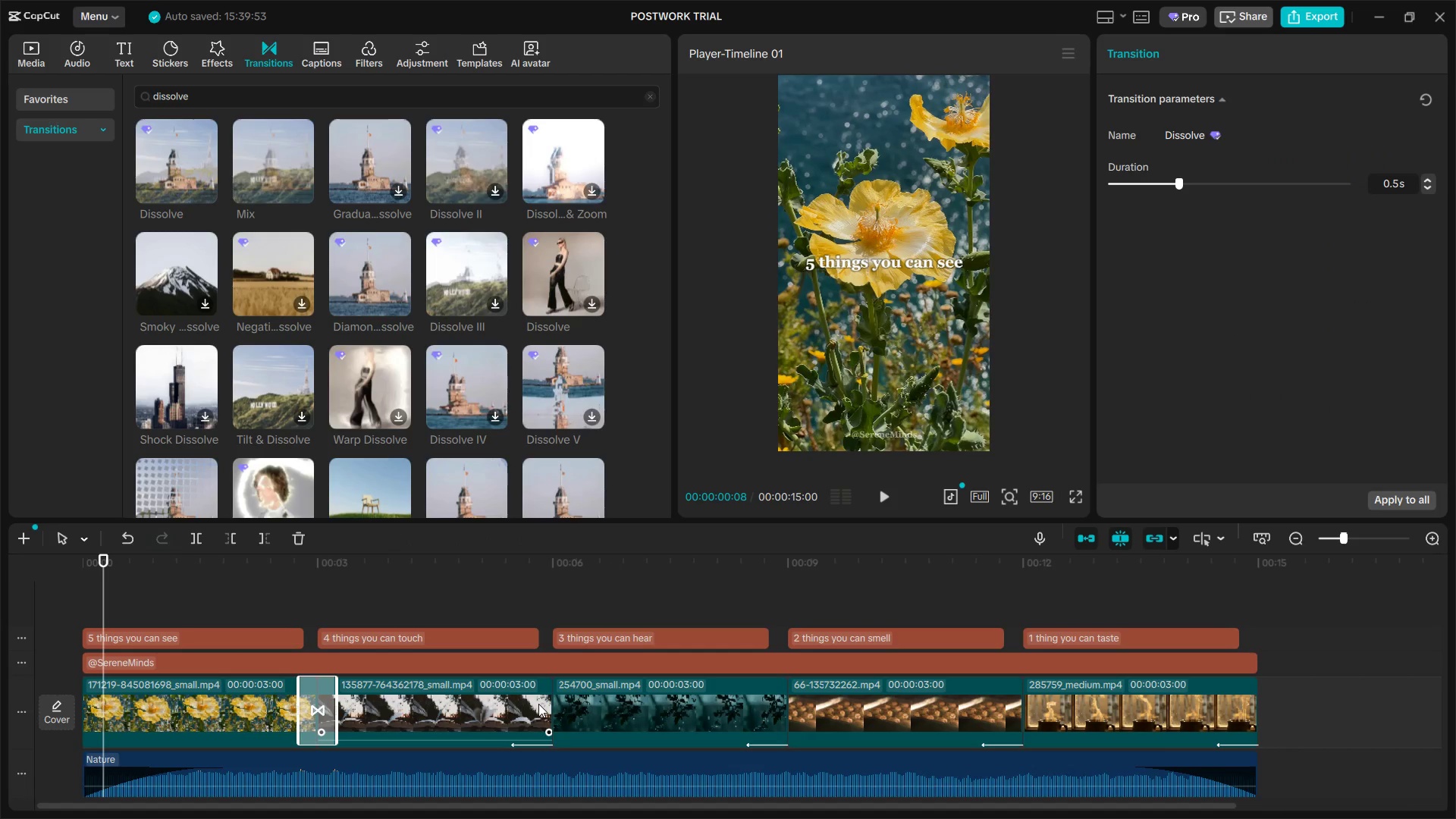 
key(Space)
 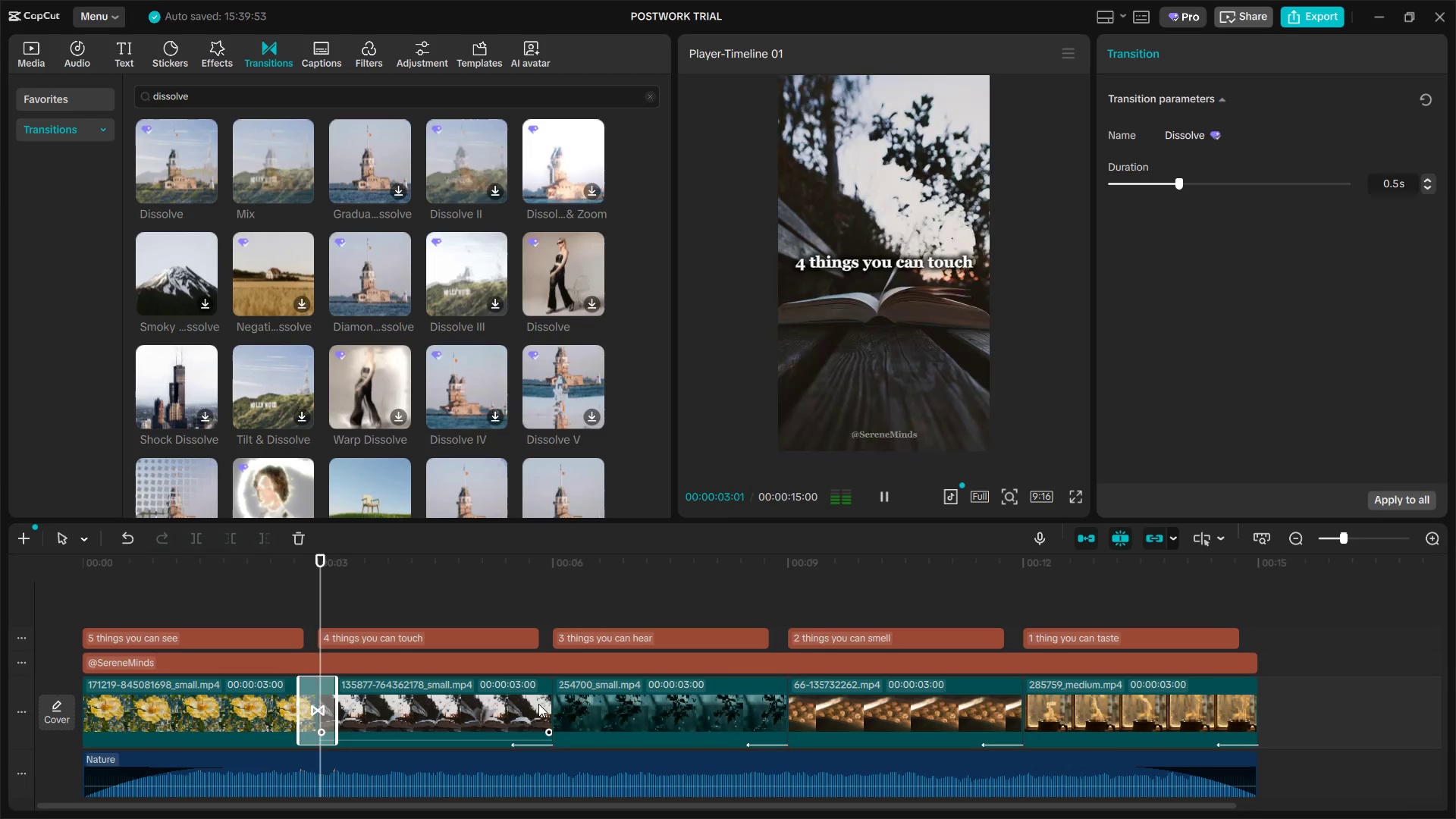 
key(Space)
 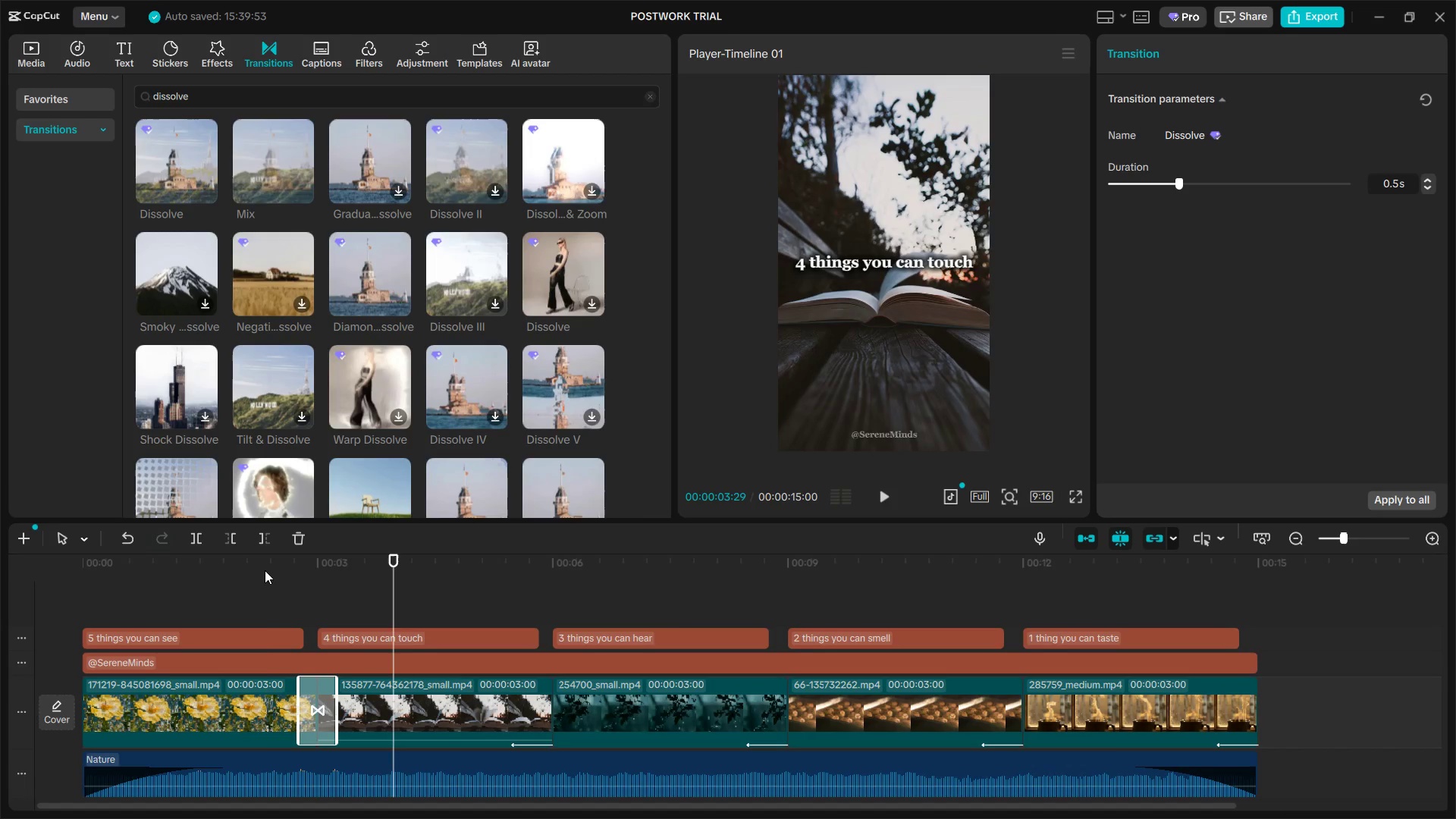 
left_click([265, 570])
 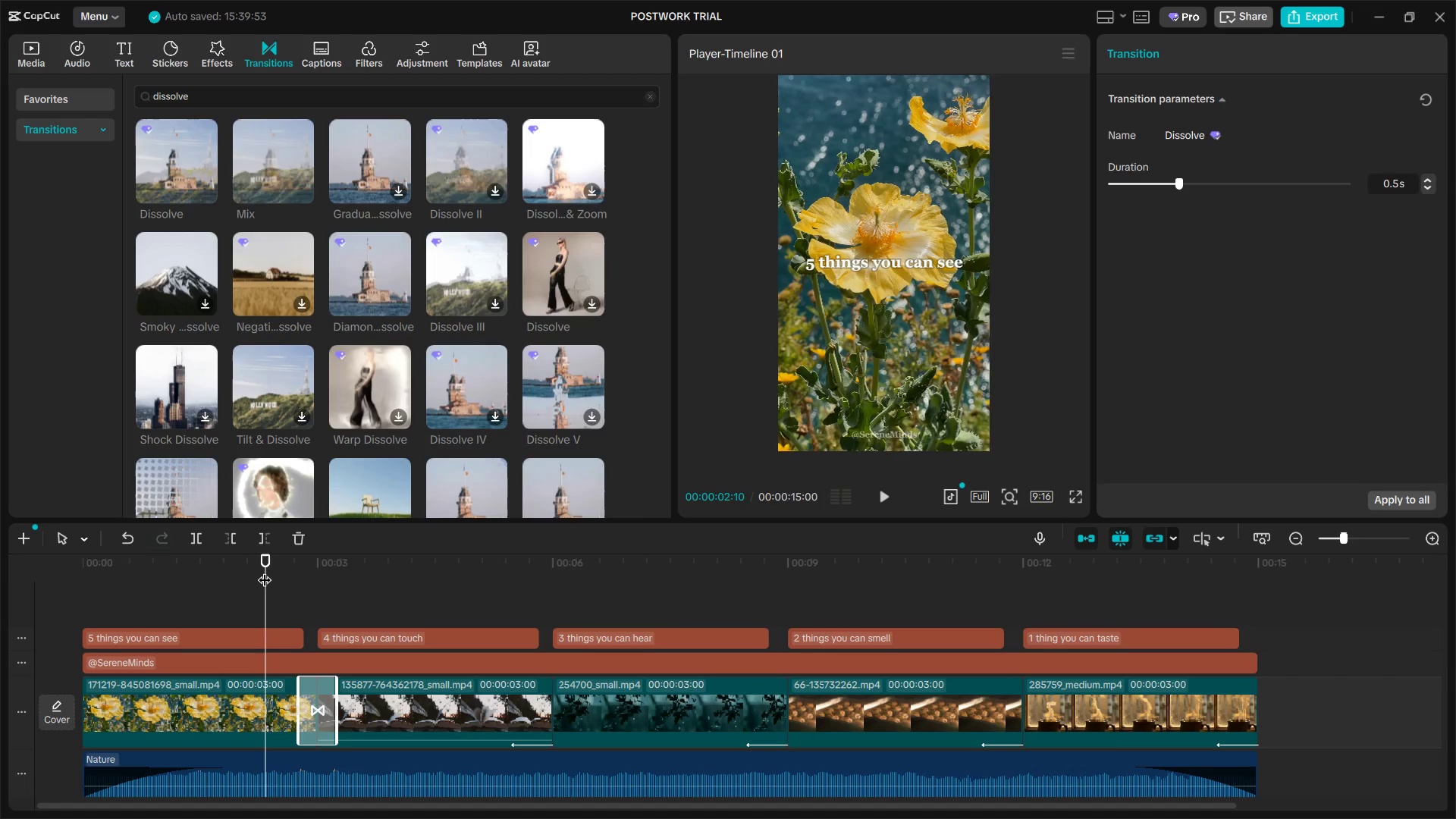 
key(Space)
 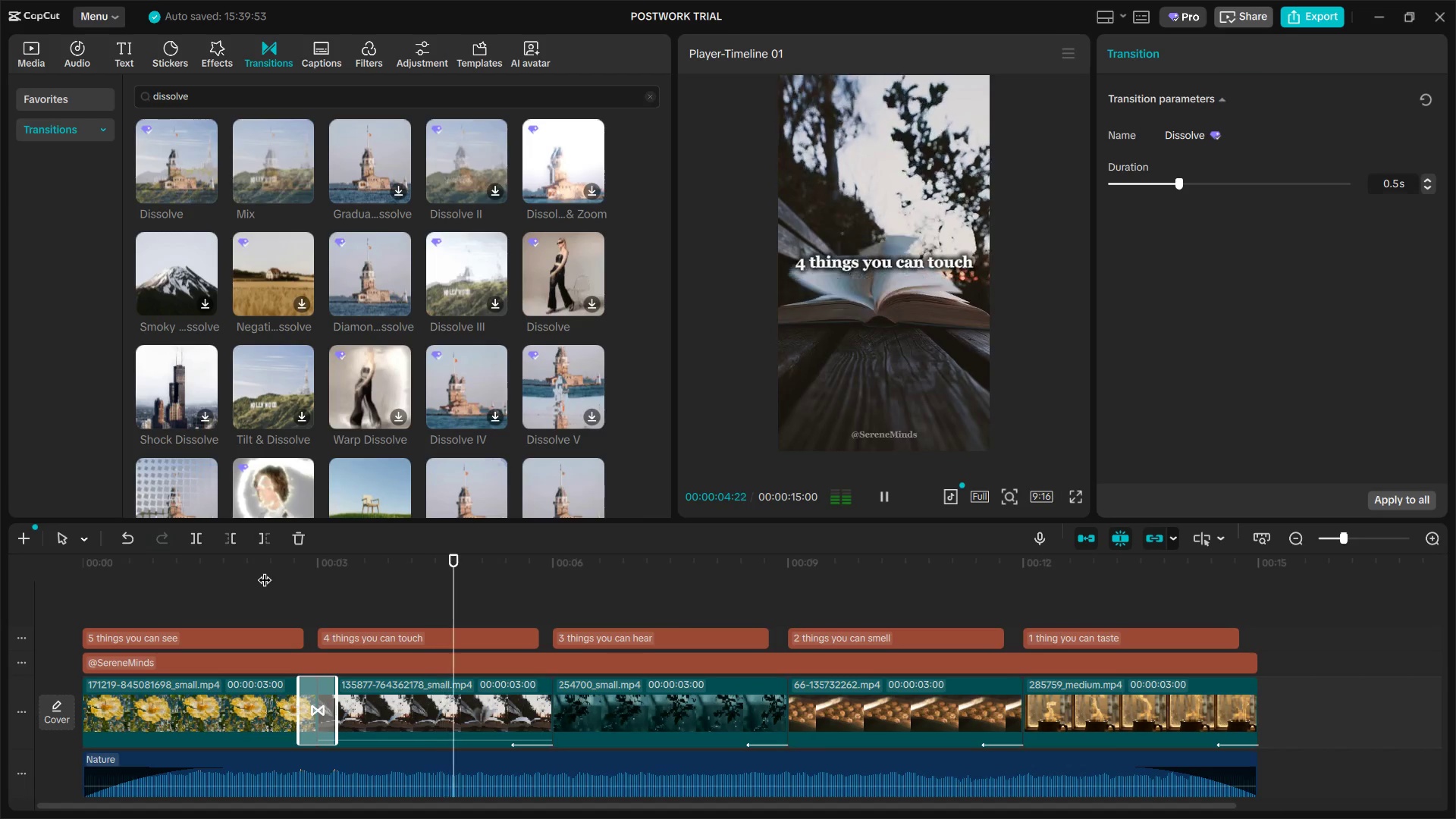 
key(Space)
 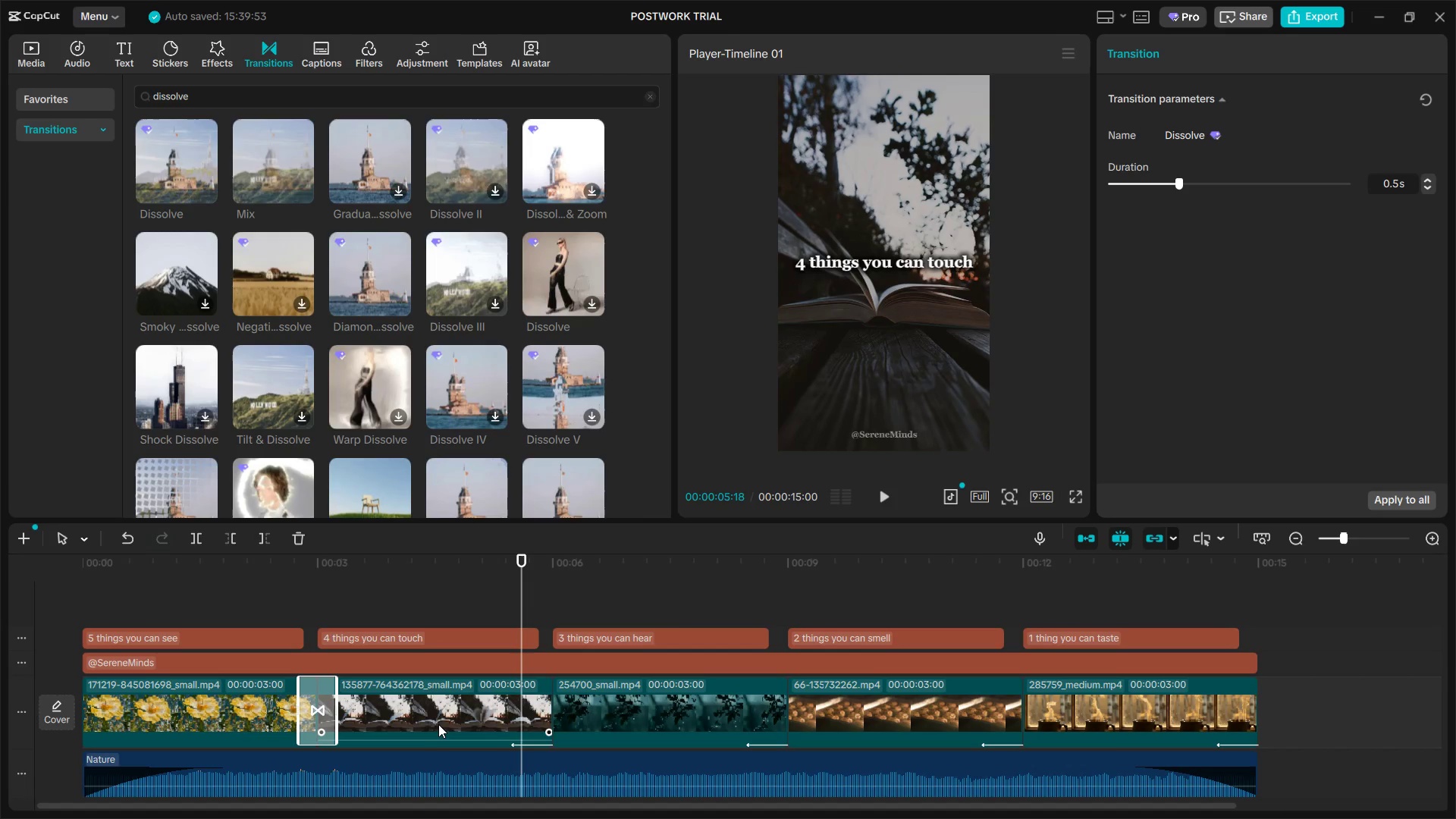 
left_click([440, 720])
 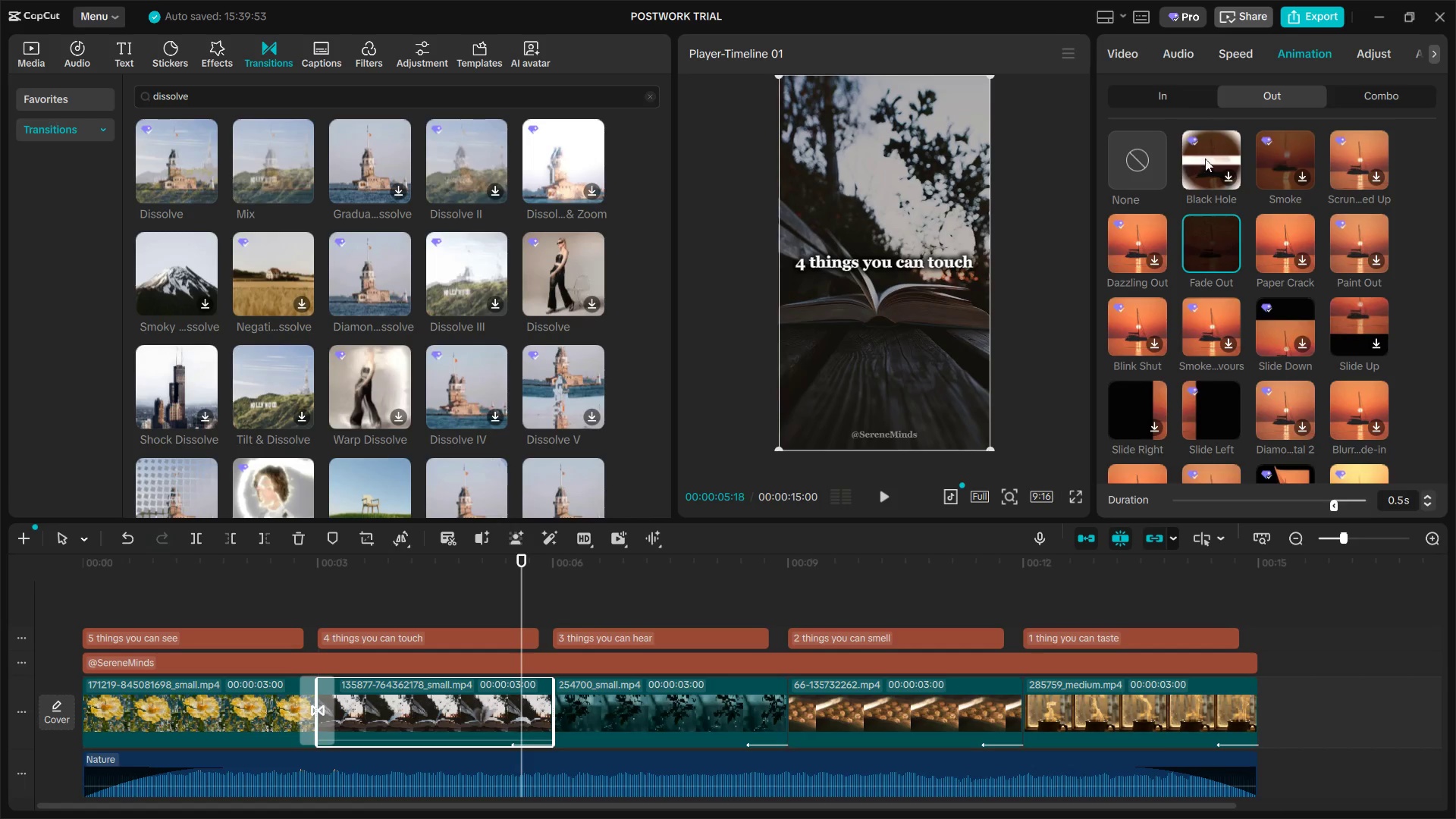 
left_click([1124, 166])
 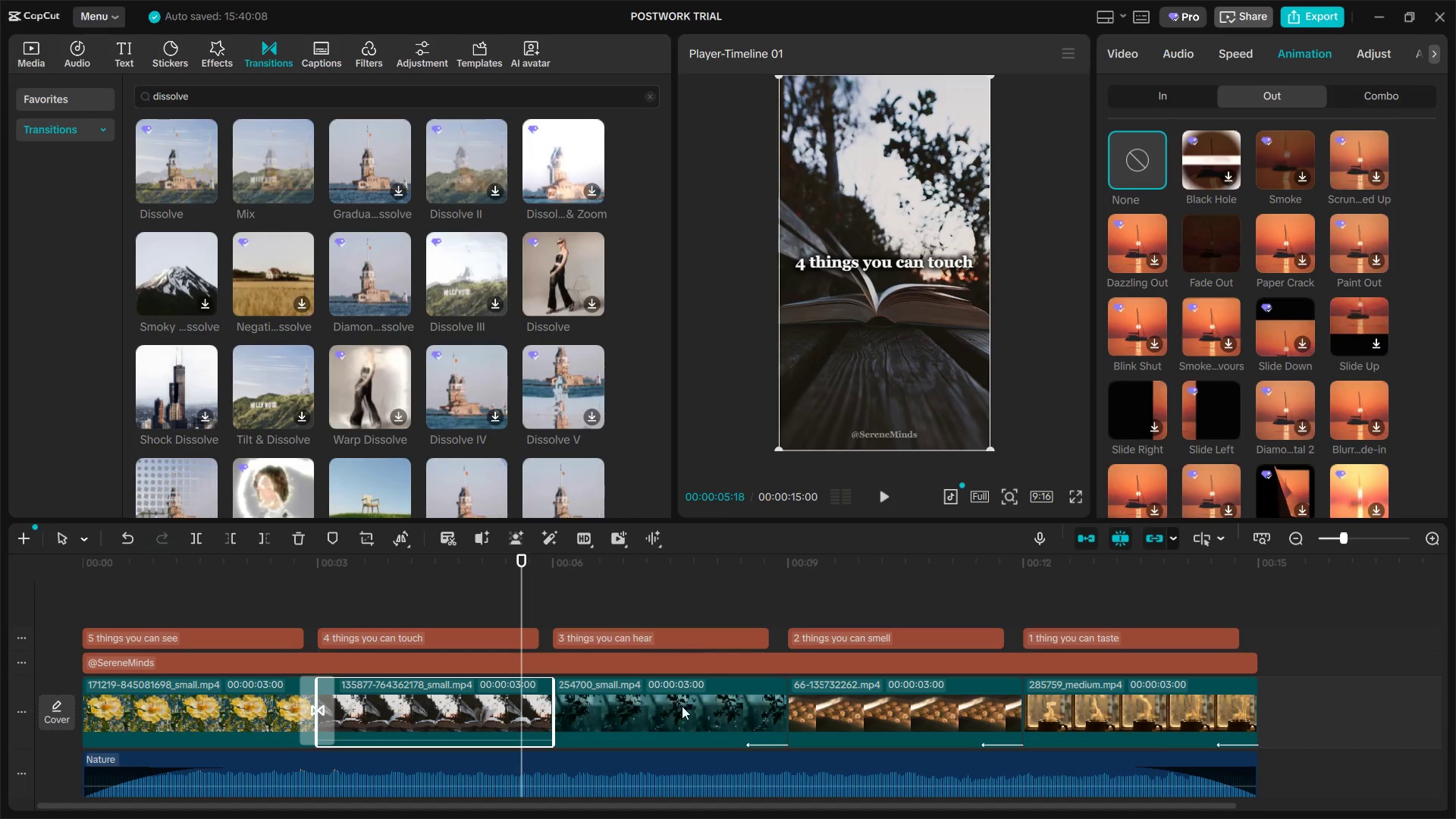 
left_click([680, 702])
 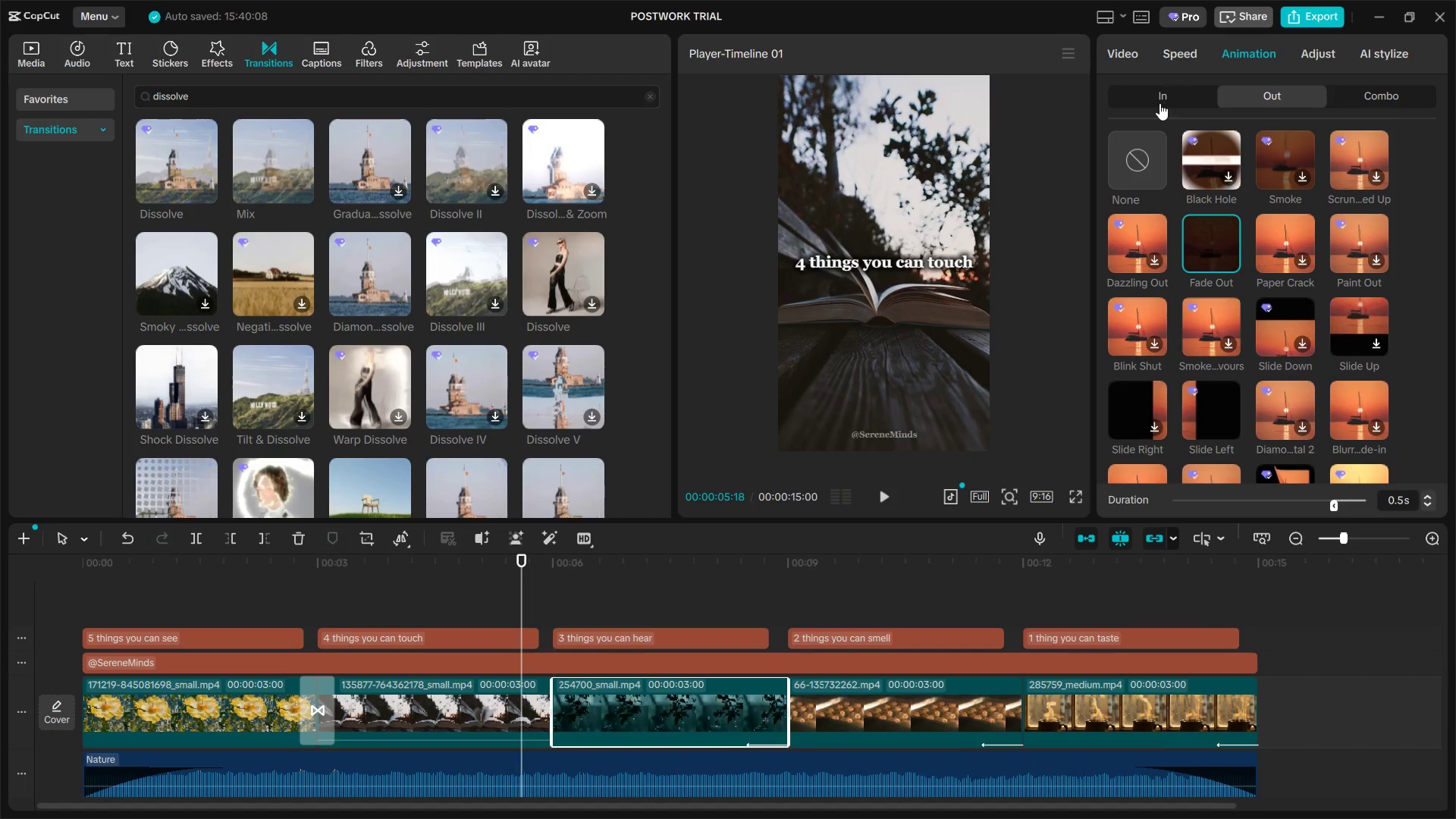 
left_click([1129, 155])
 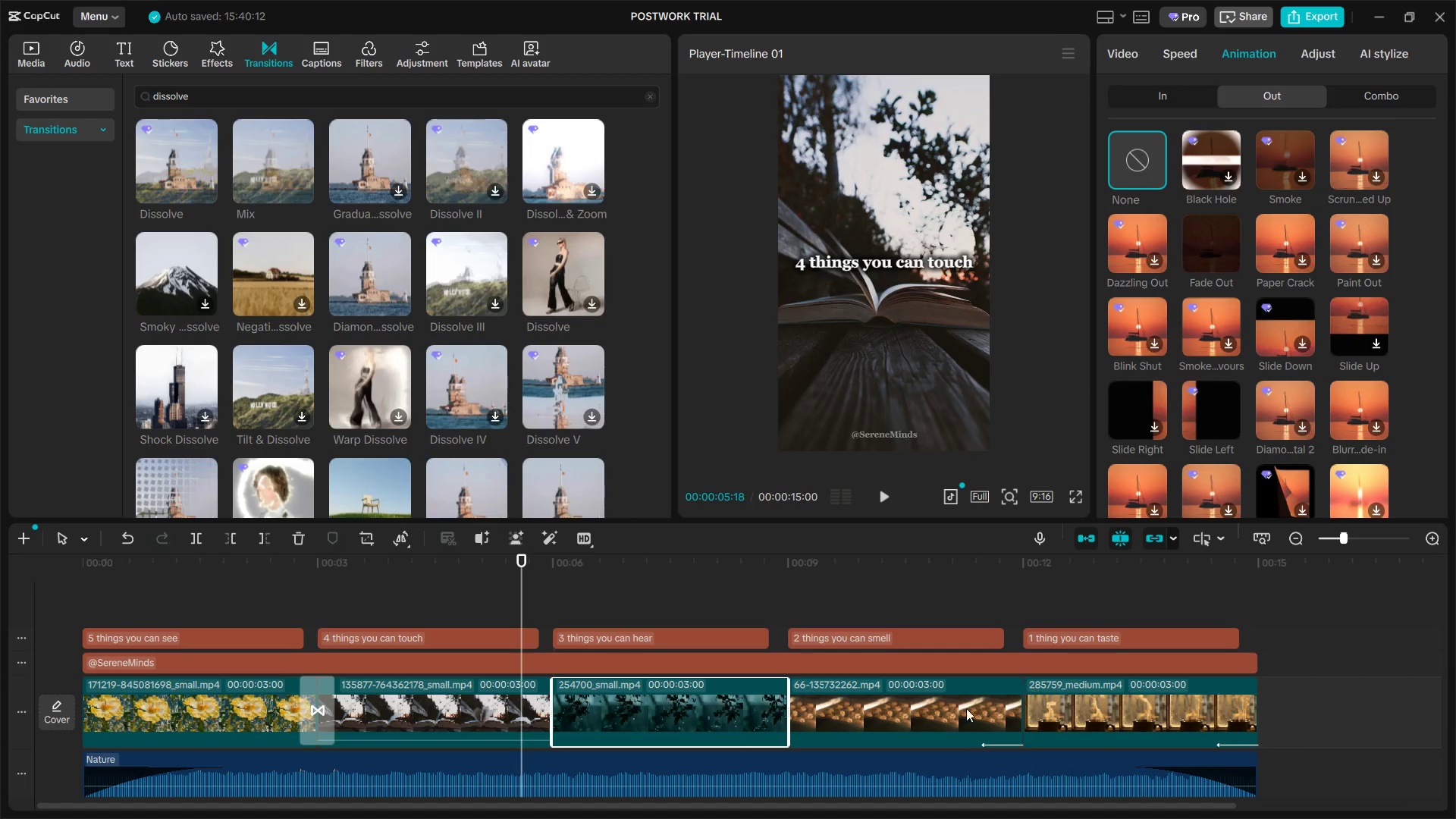 
left_click([915, 717])
 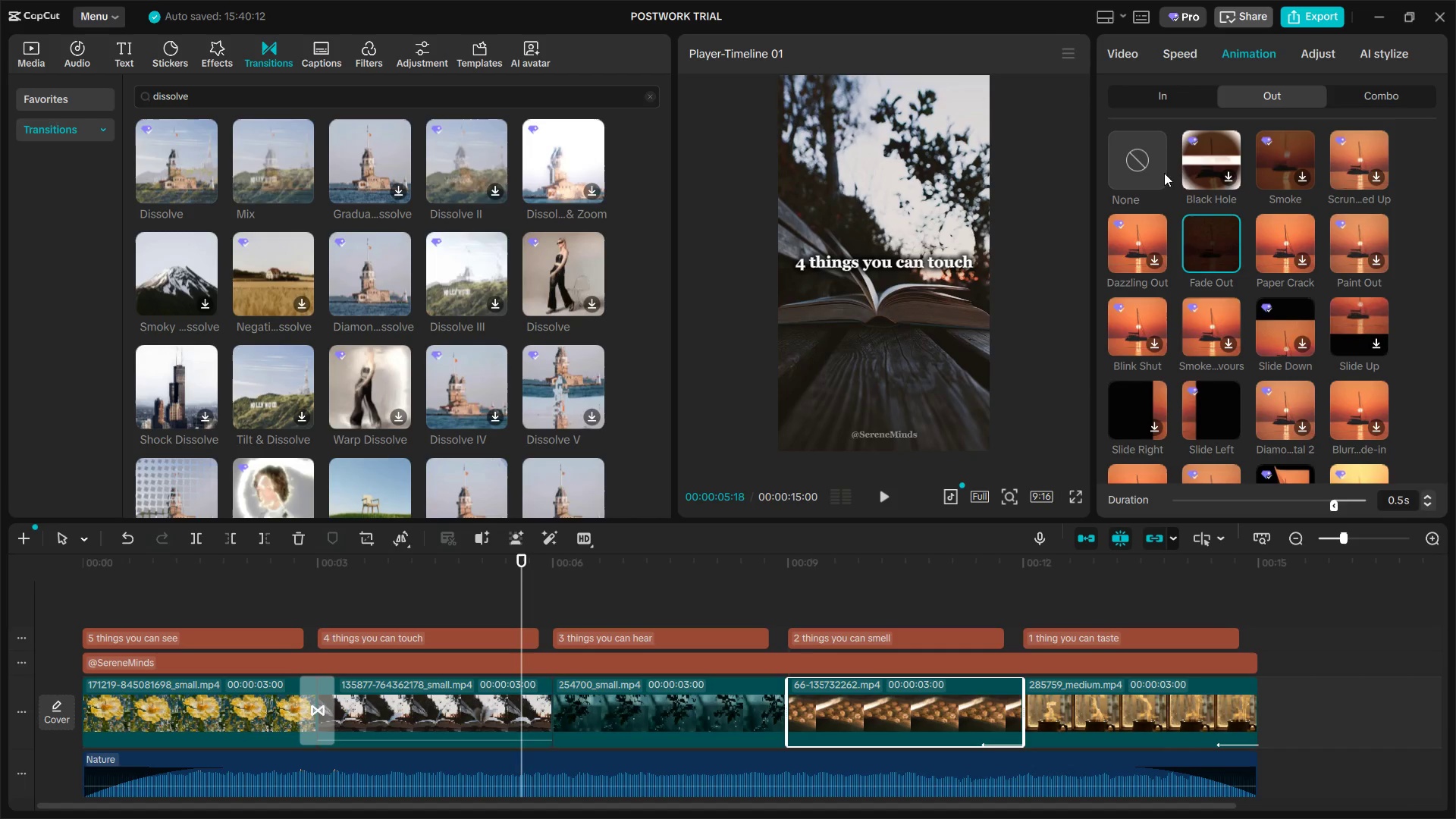 
left_click([1141, 149])
 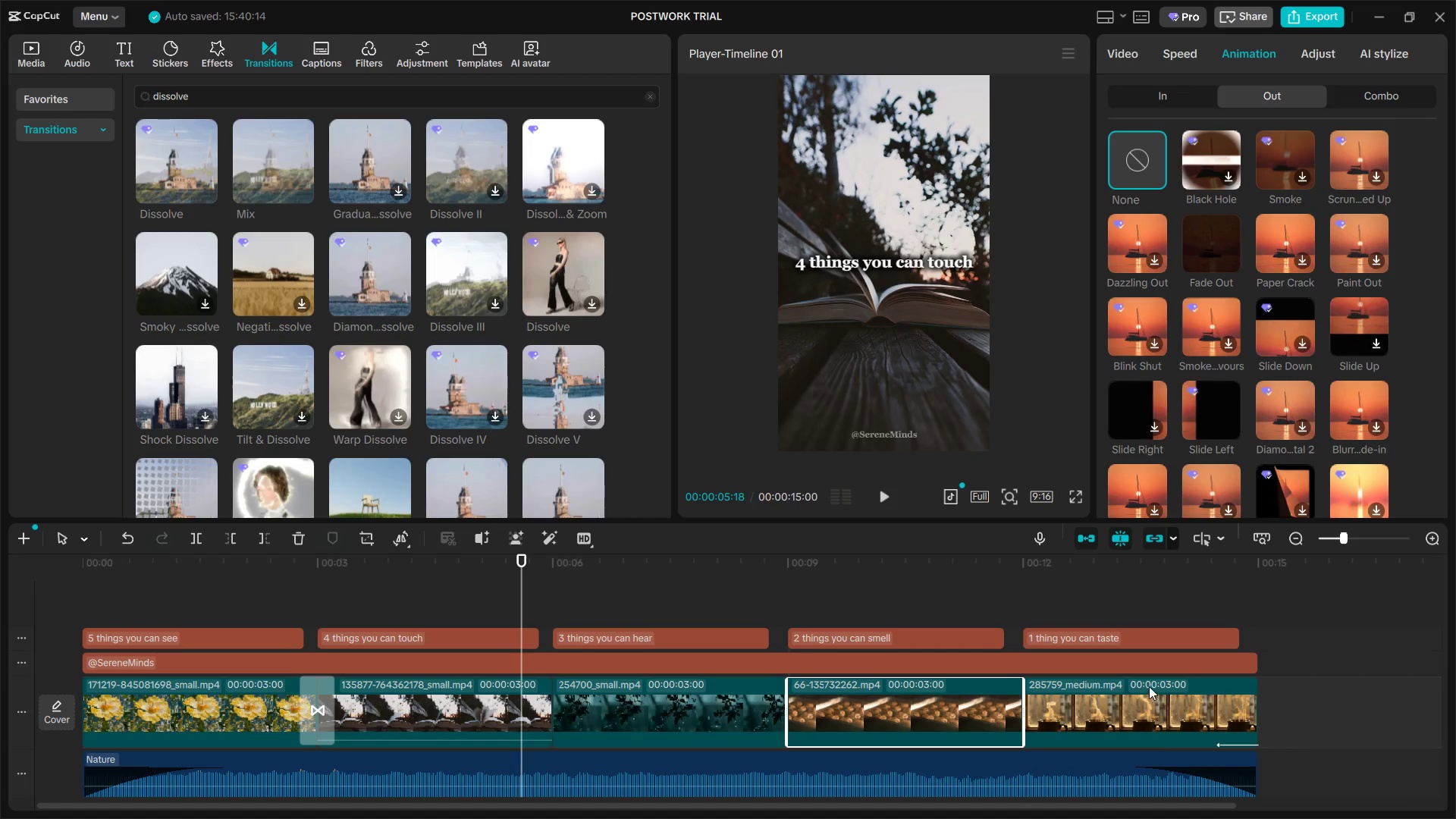 
left_click([1149, 686])
 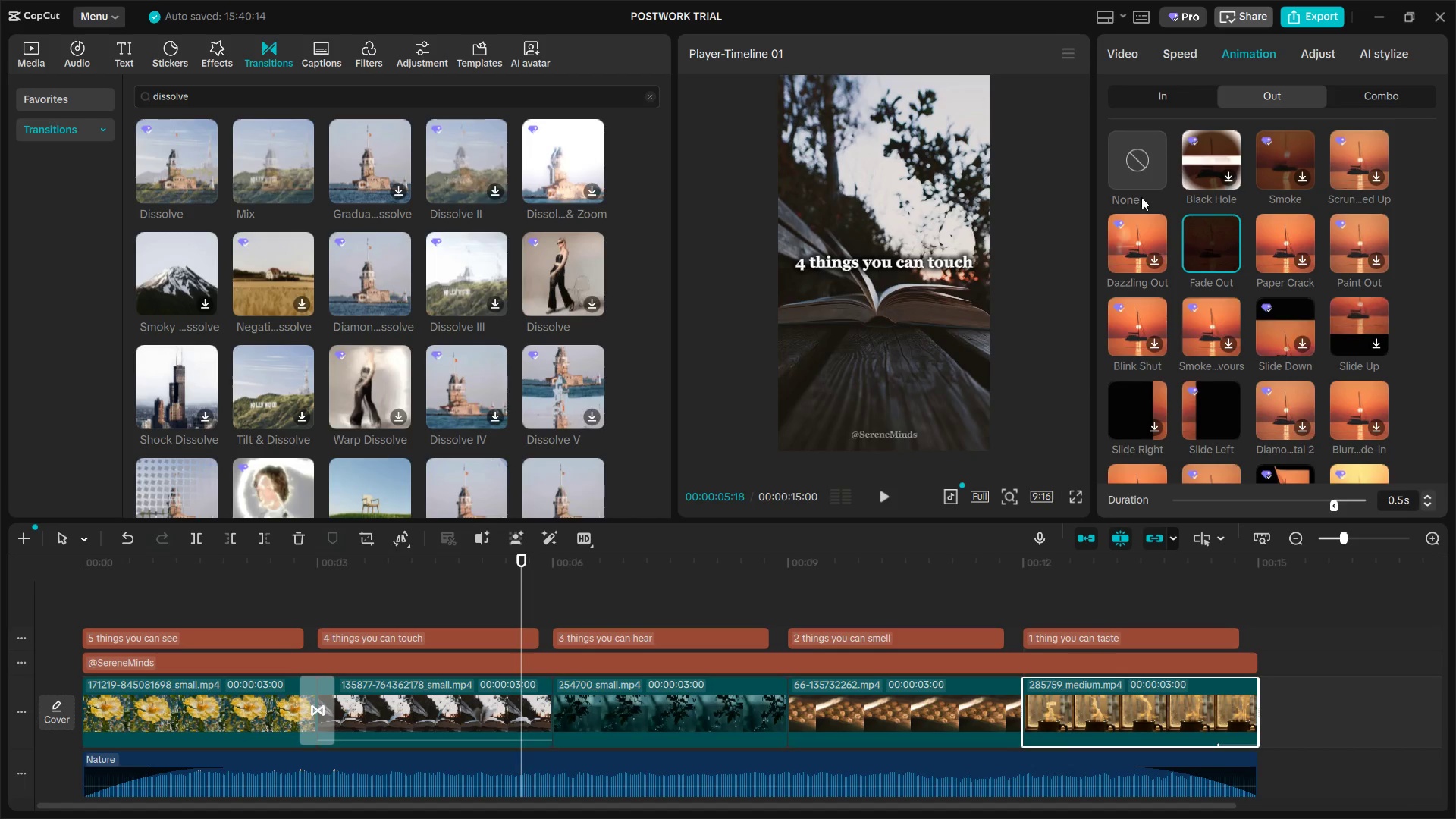 
left_click([1124, 166])
 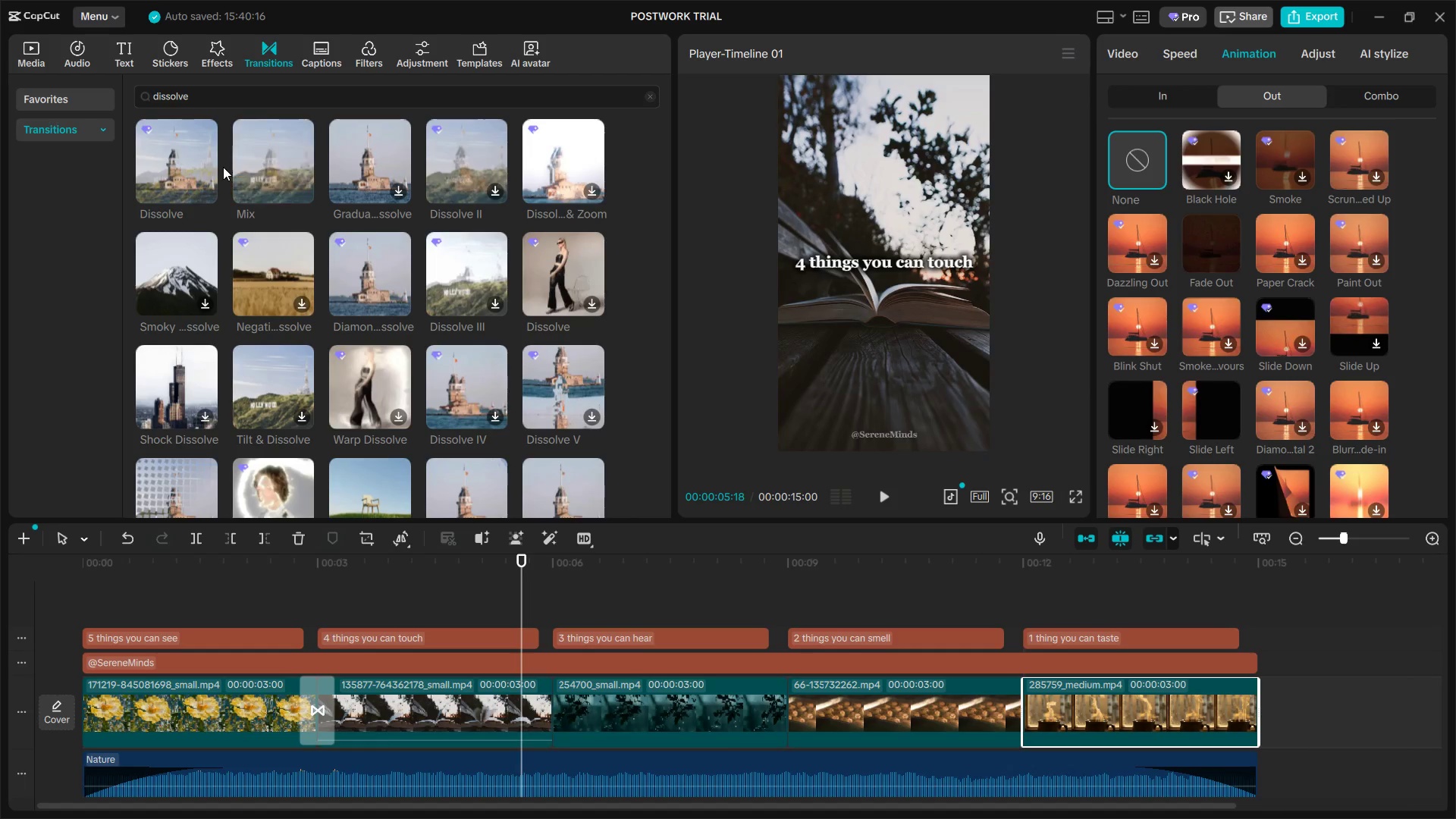 
left_click_drag(start_coordinate=[180, 151], to_coordinate=[529, 725])
 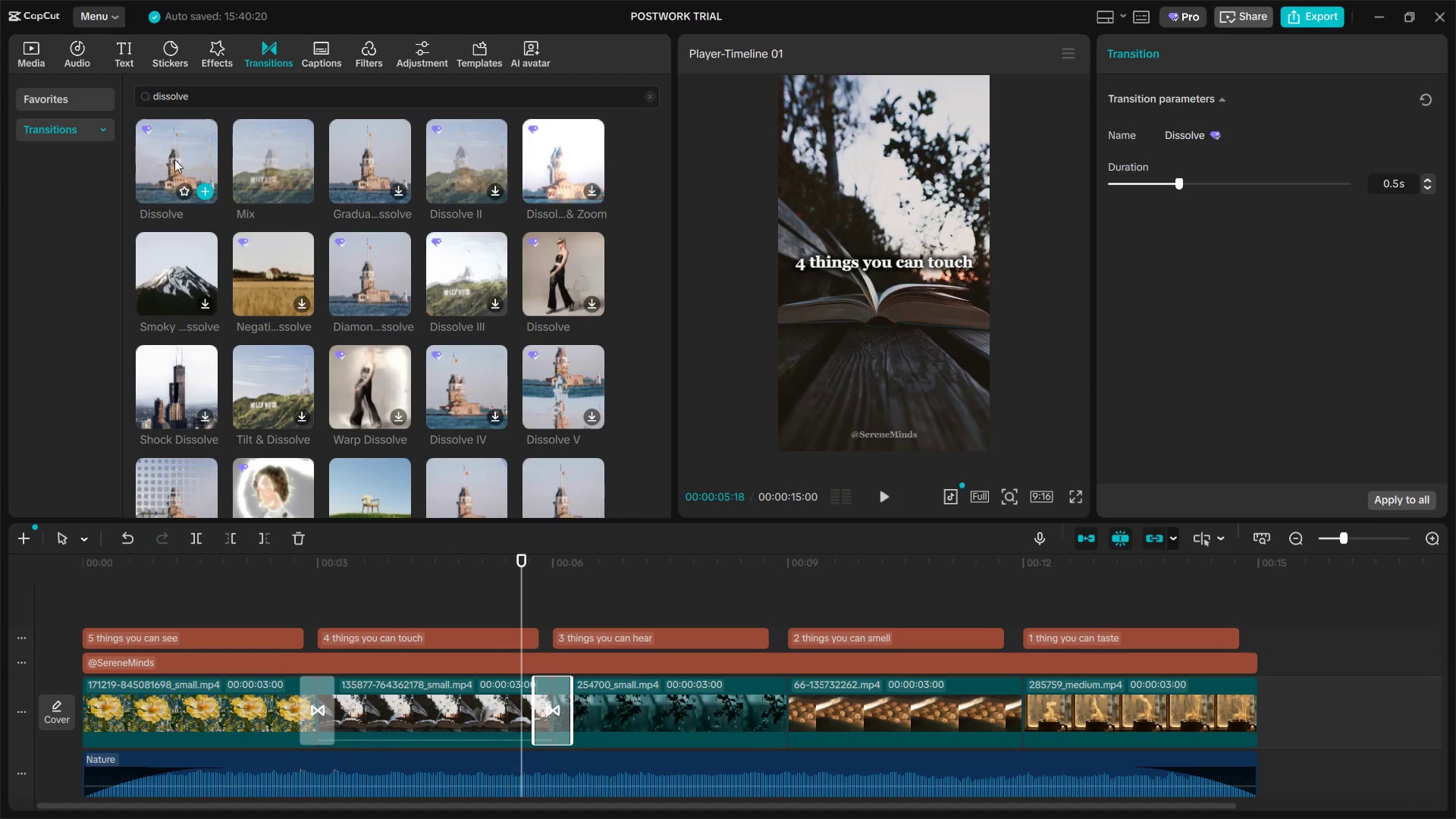 
left_click_drag(start_coordinate=[174, 159], to_coordinate=[773, 715])
 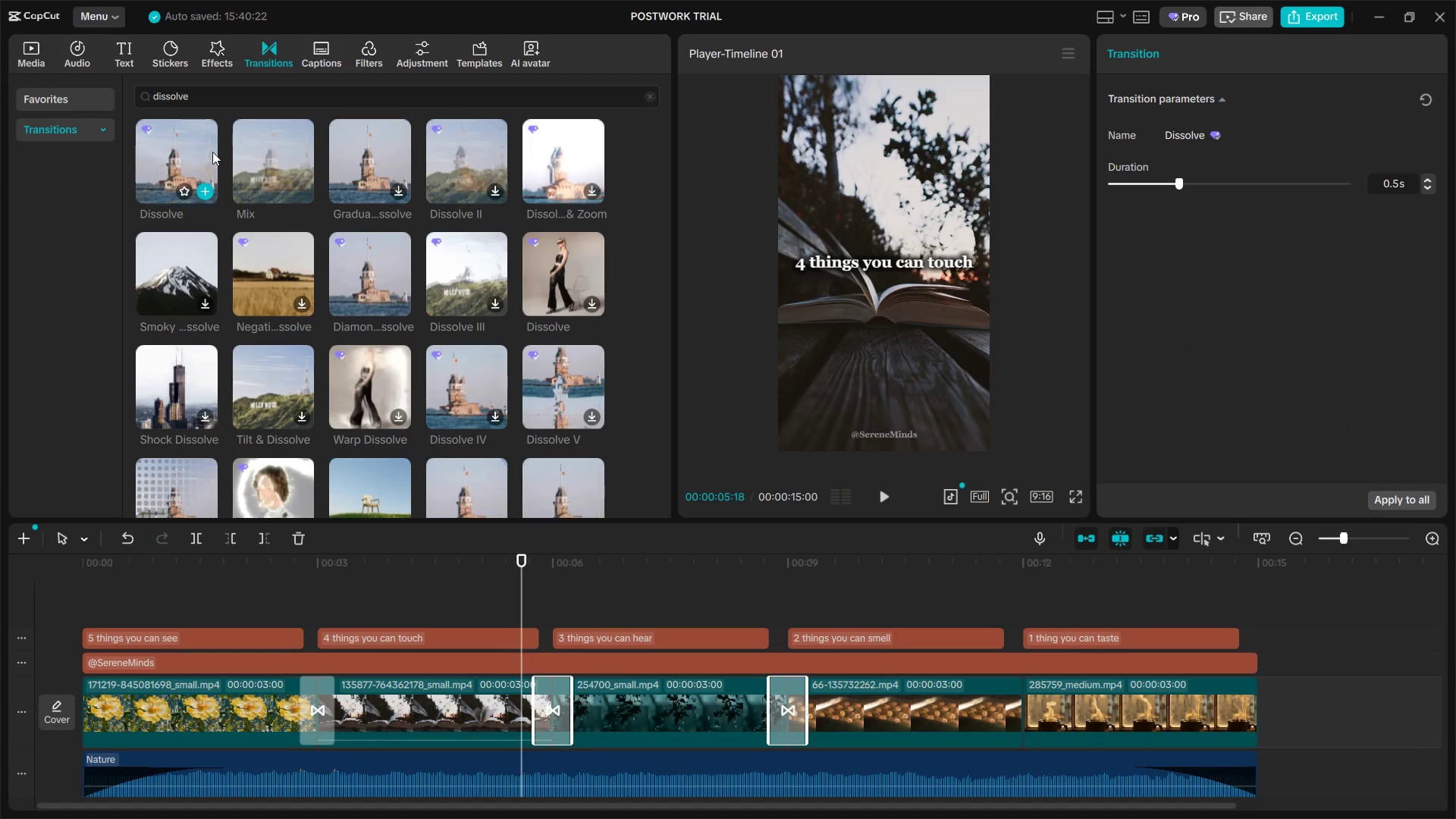 
left_click_drag(start_coordinate=[180, 158], to_coordinate=[1017, 706])
 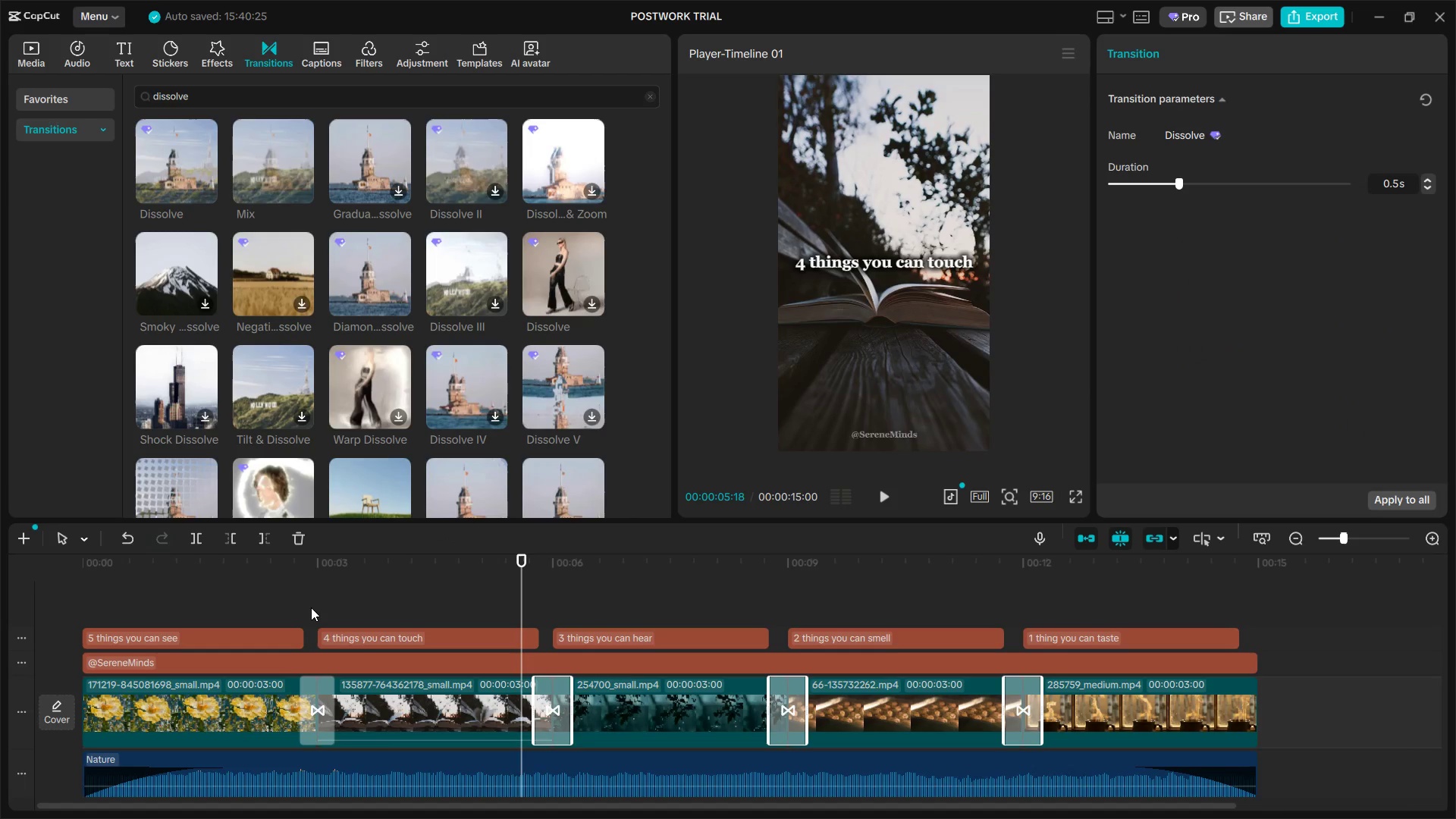 
left_click([305, 566])
 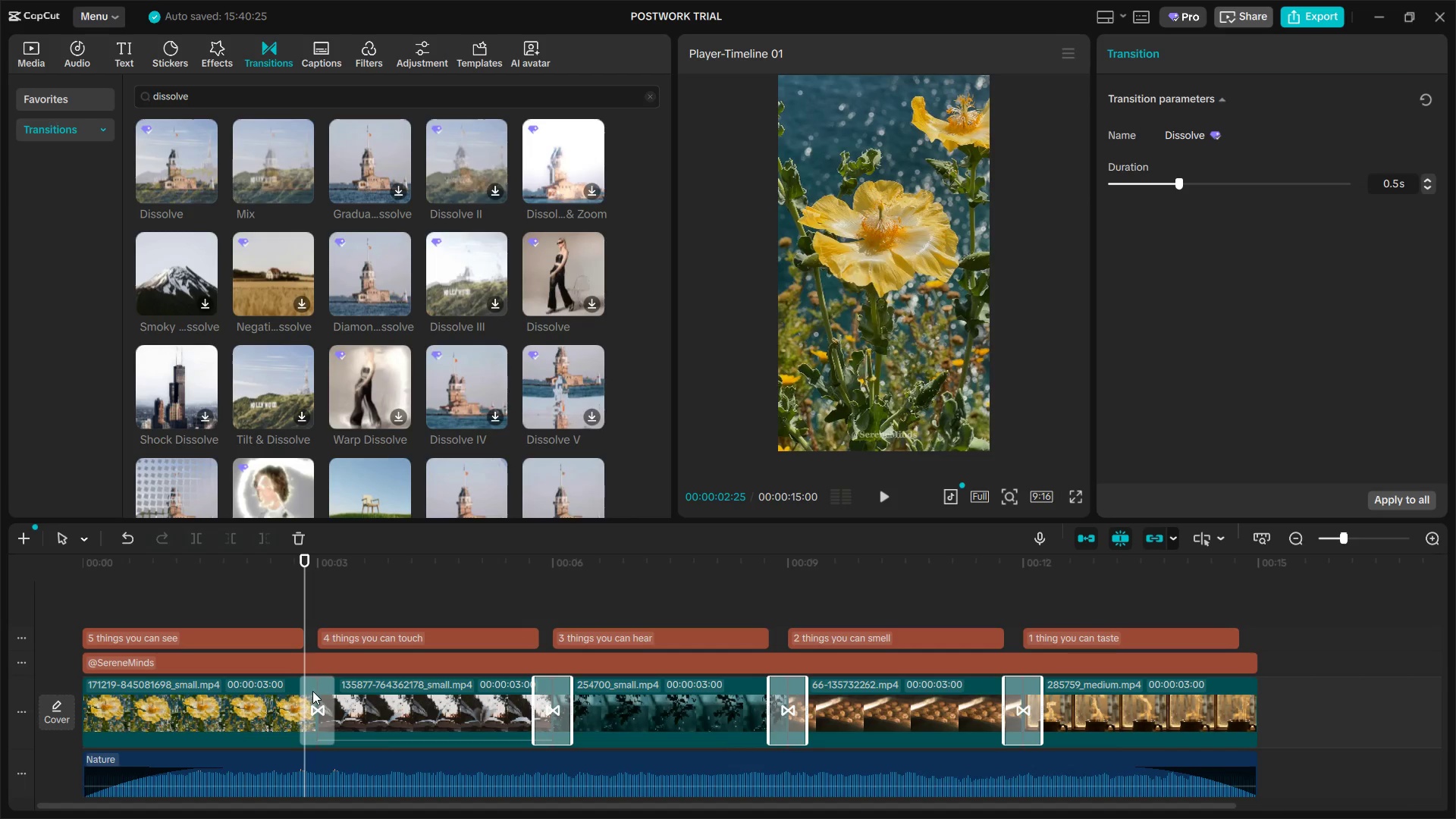 
left_click([315, 689])
 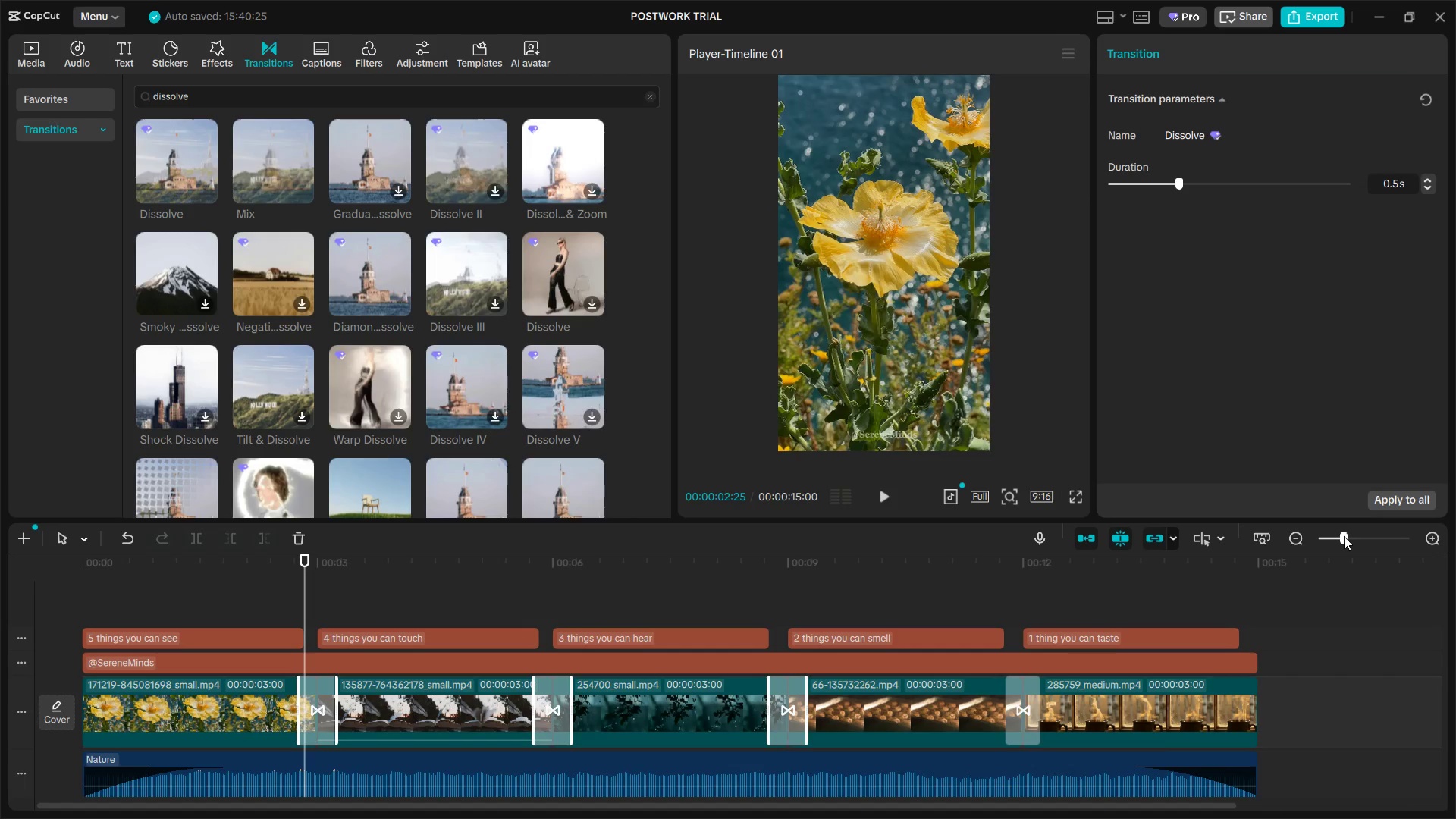 
key(Space)
 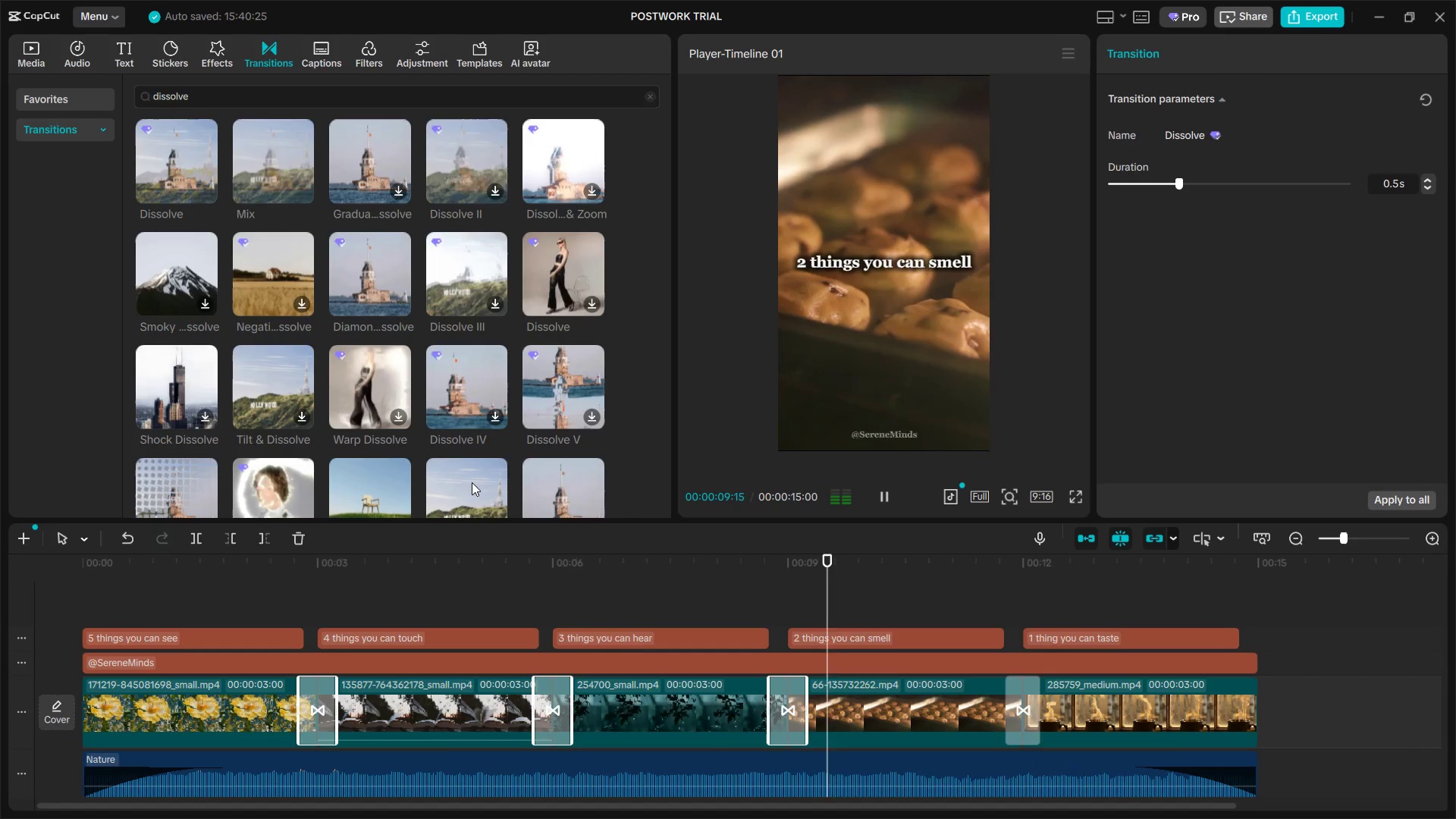 
wait(11.73)
 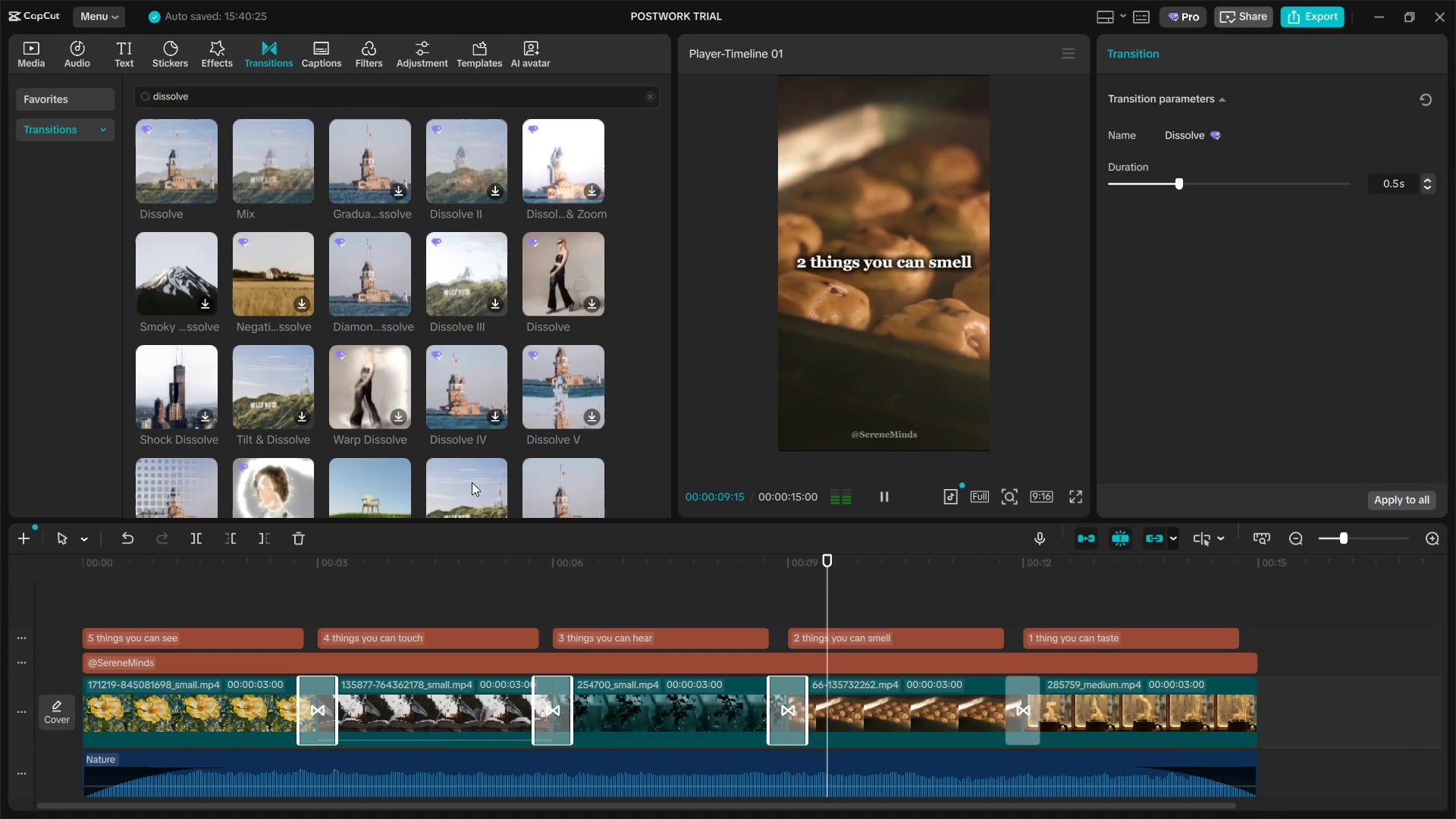 
key(Space)
 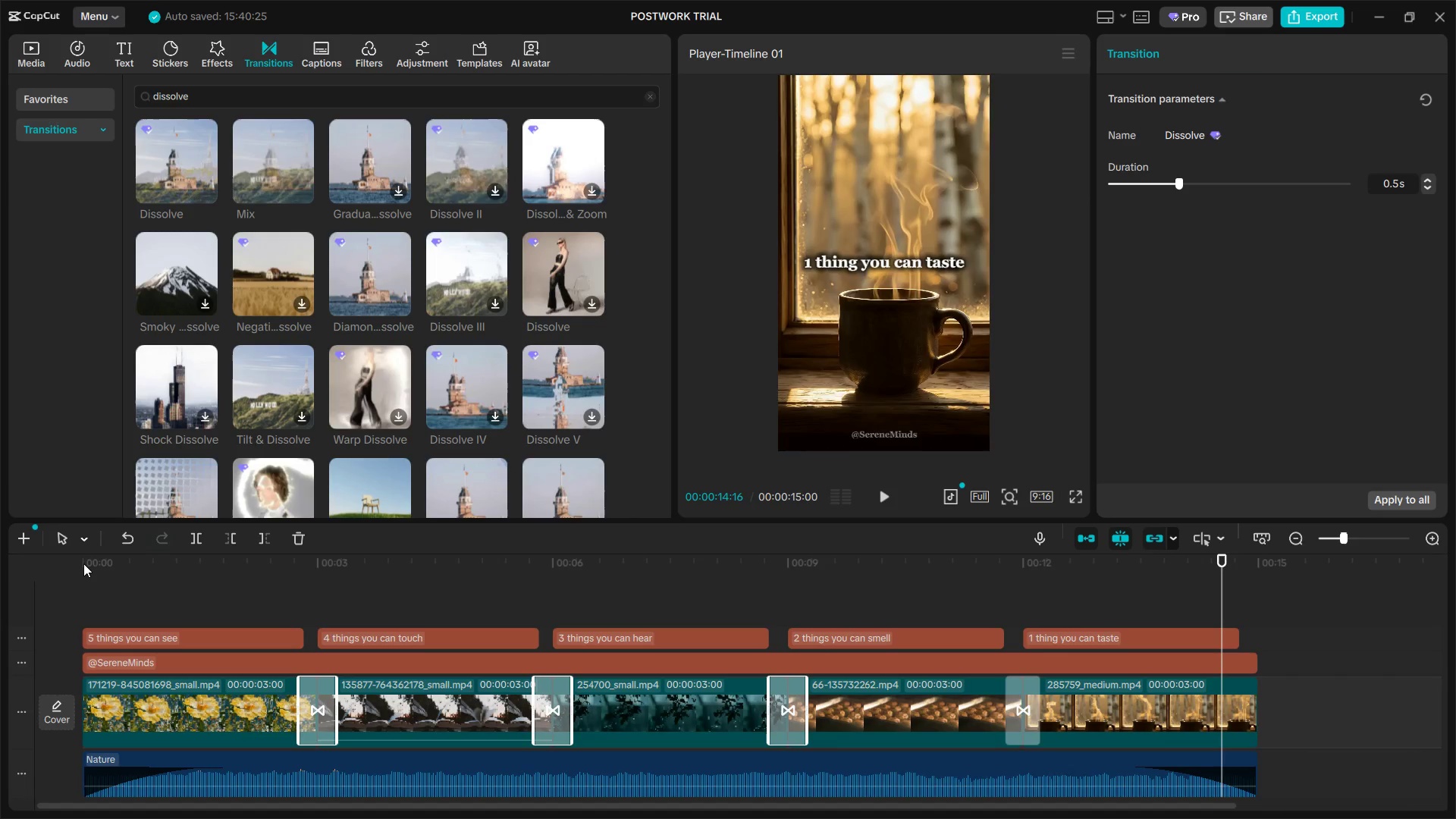 
key(Space)
 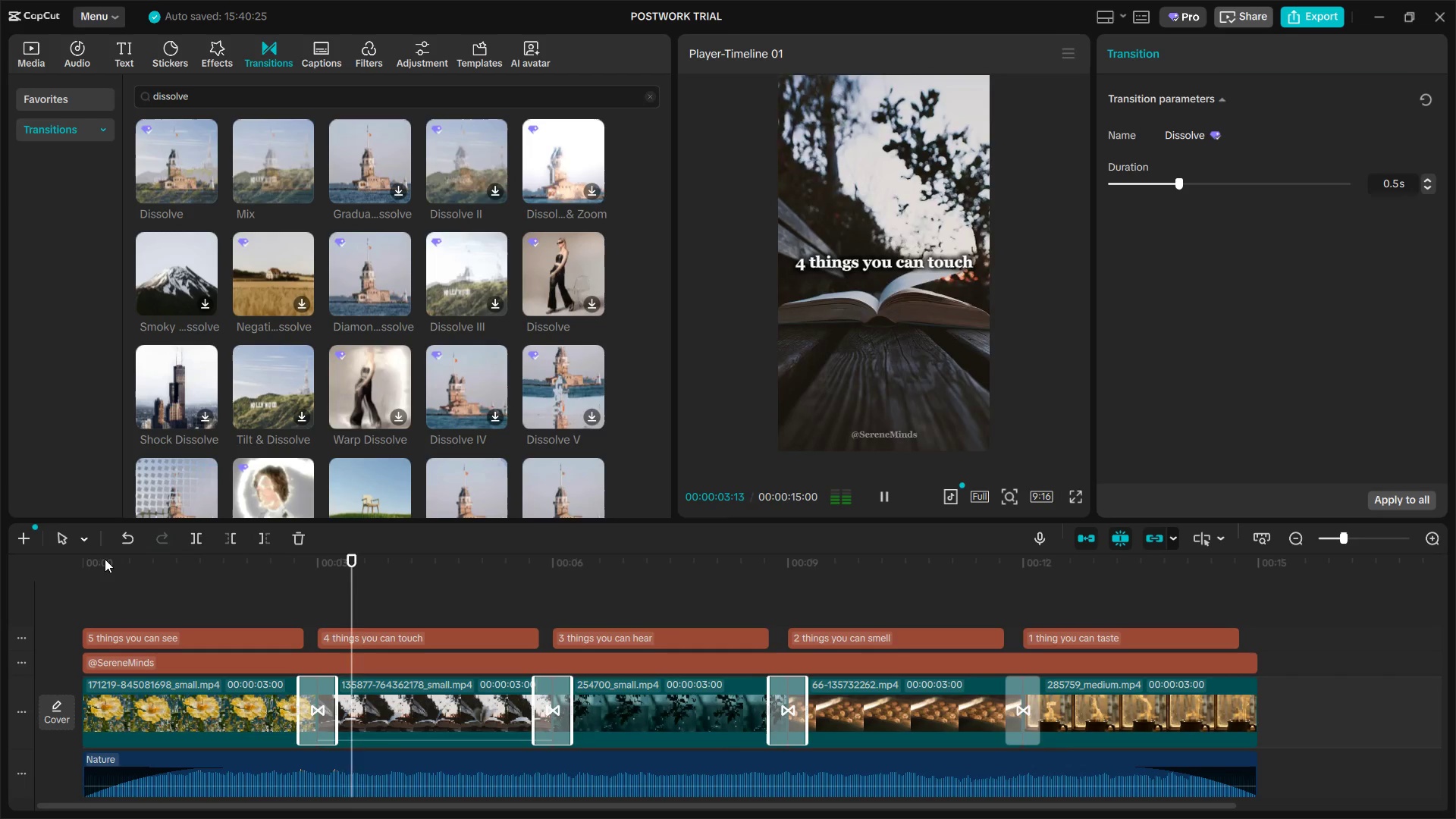 
key(Space)
 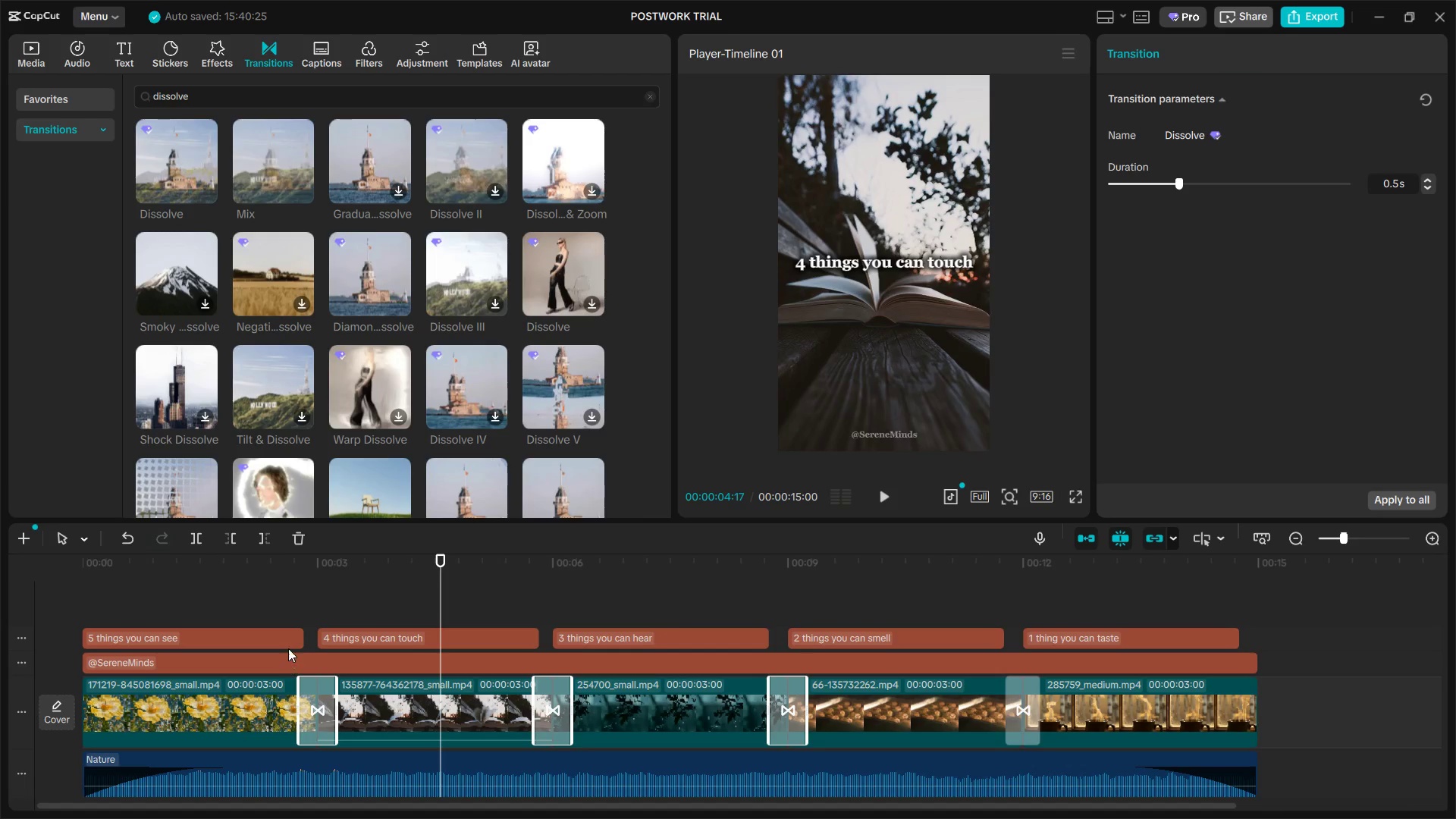 
left_click([287, 642])
 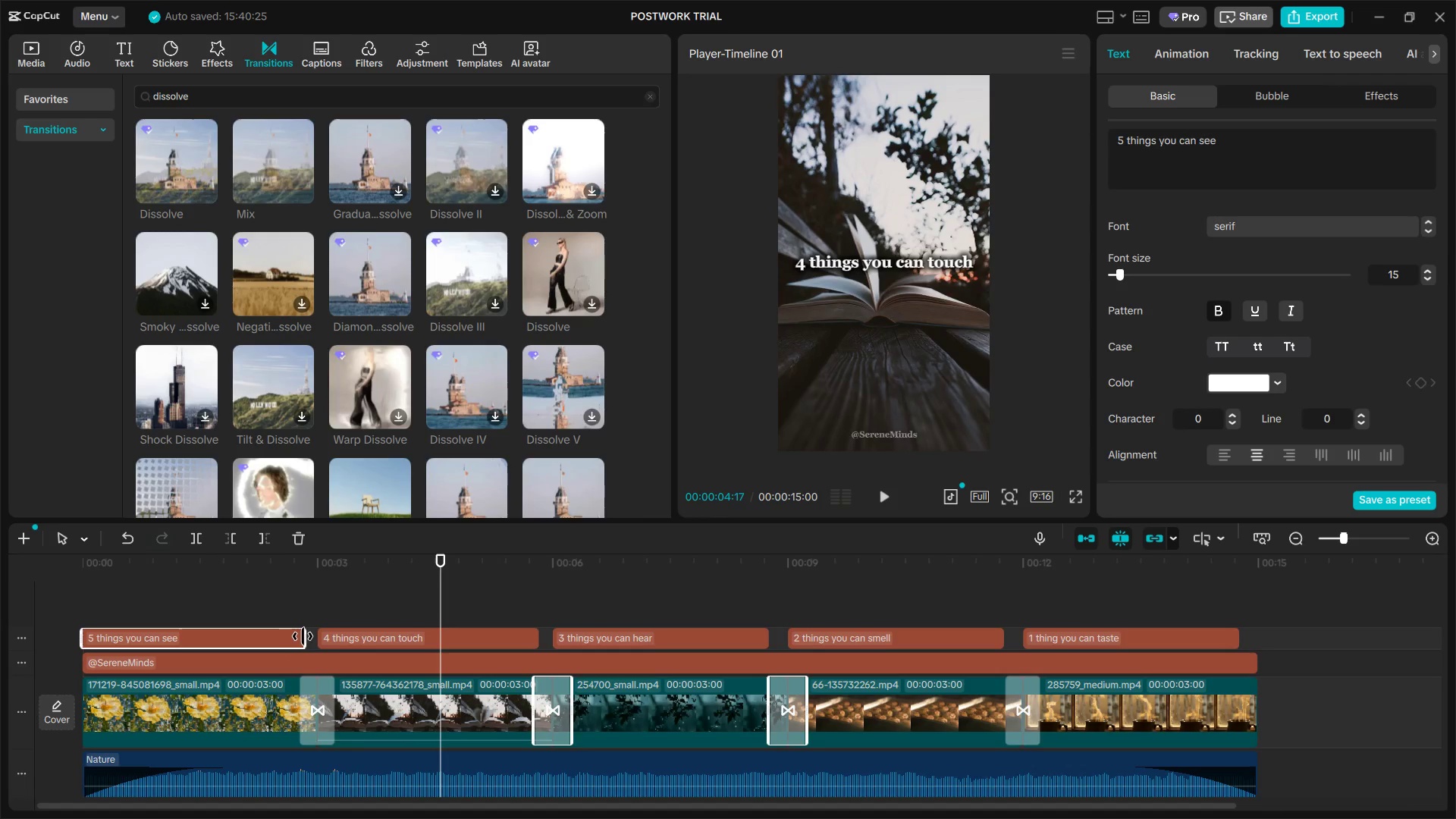 
left_click_drag(start_coordinate=[303, 636], to_coordinate=[313, 635])
 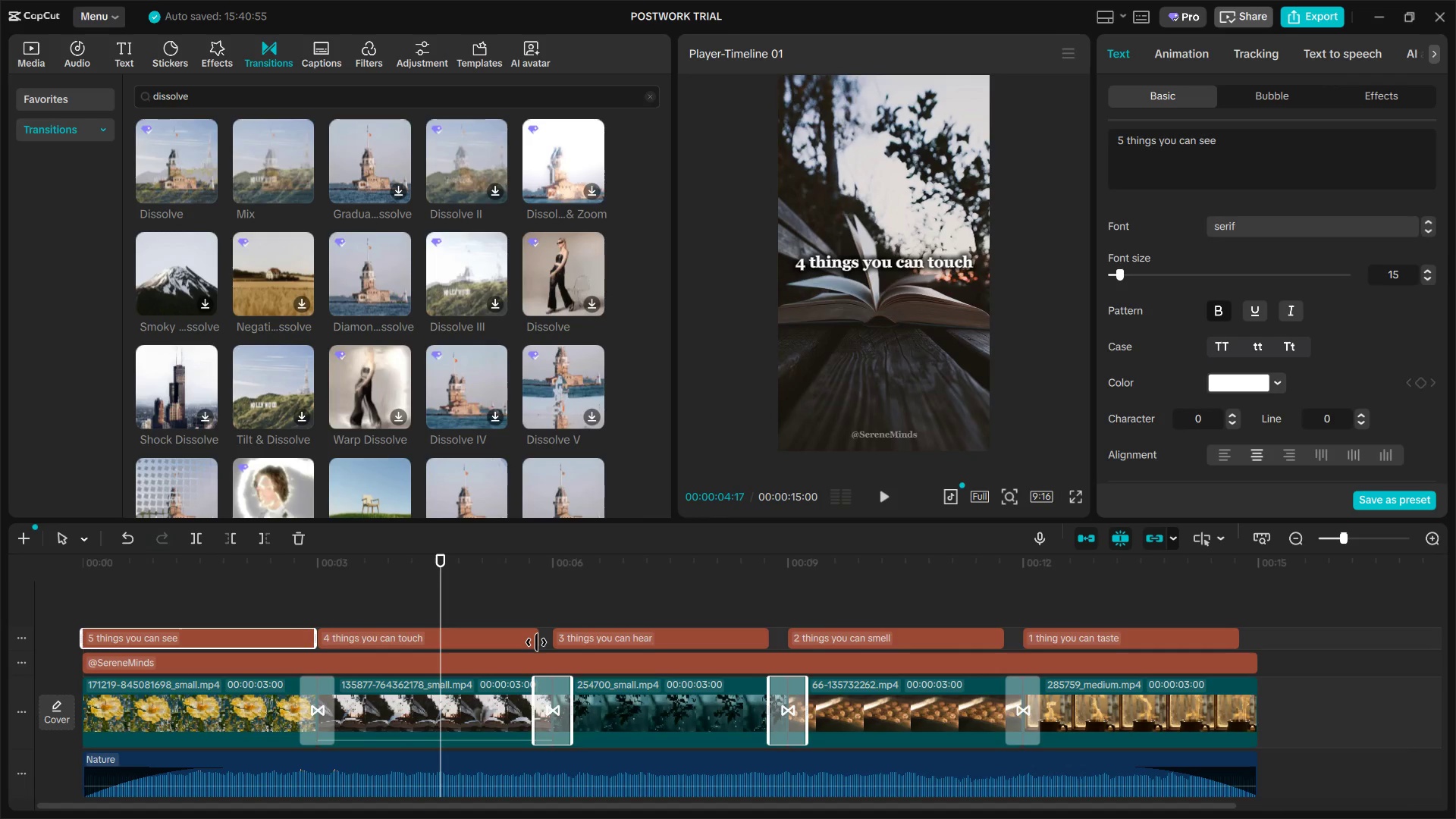 
left_click_drag(start_coordinate=[536, 642], to_coordinate=[545, 642])
 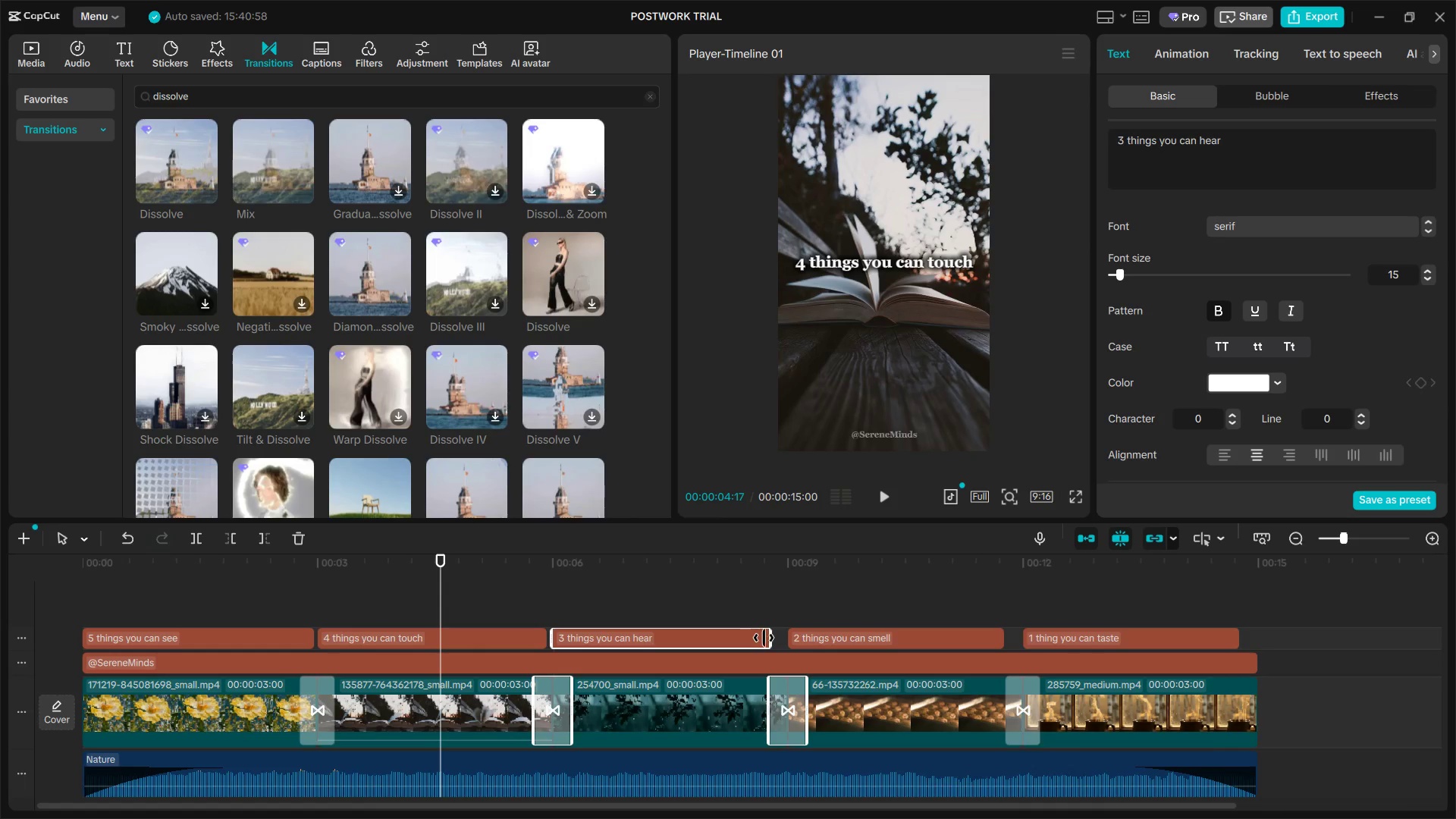 
left_click_drag(start_coordinate=[767, 638], to_coordinate=[780, 638])
 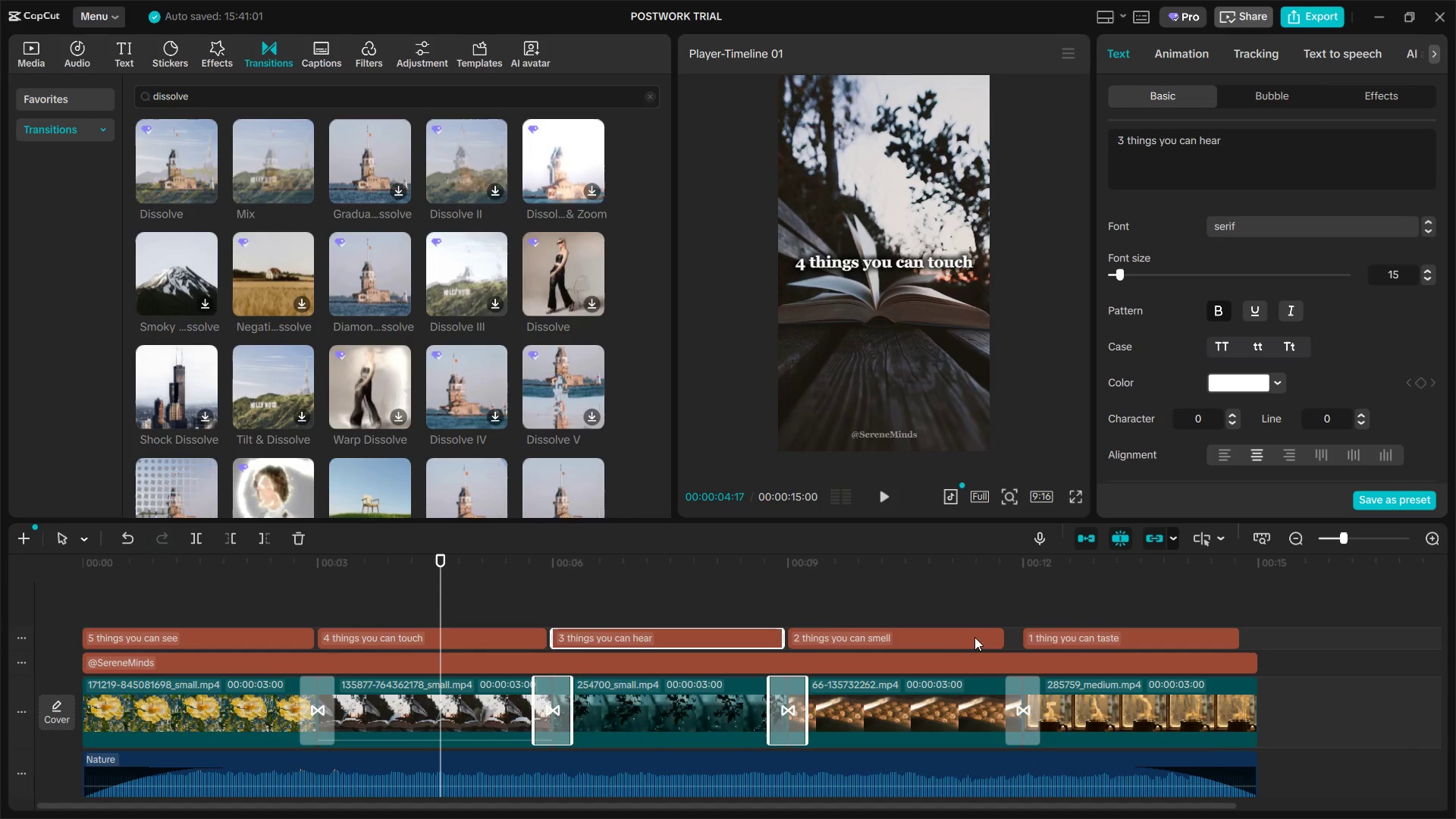 
left_click([977, 636])
 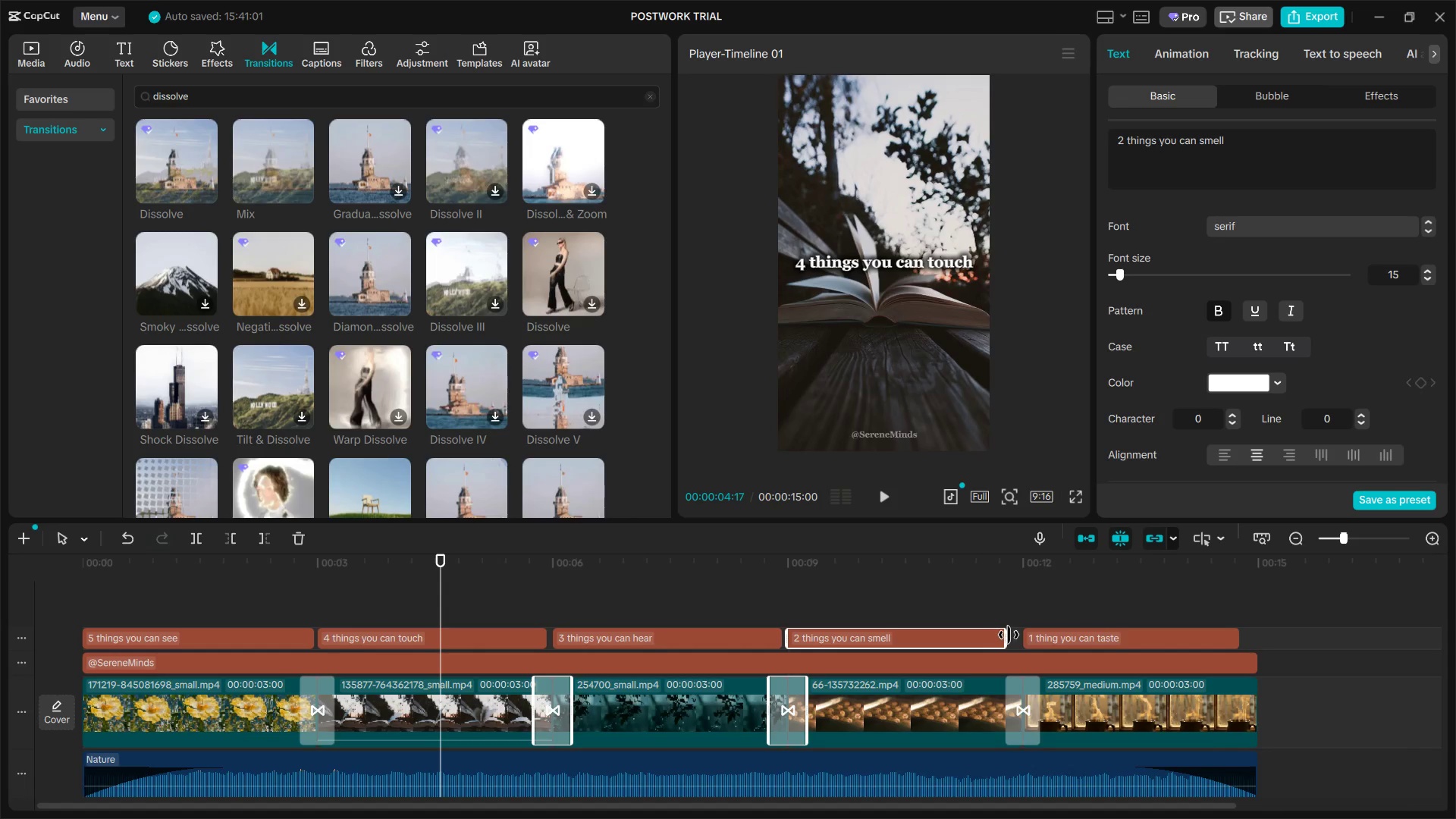 
left_click_drag(start_coordinate=[1009, 635], to_coordinate=[1018, 635])
 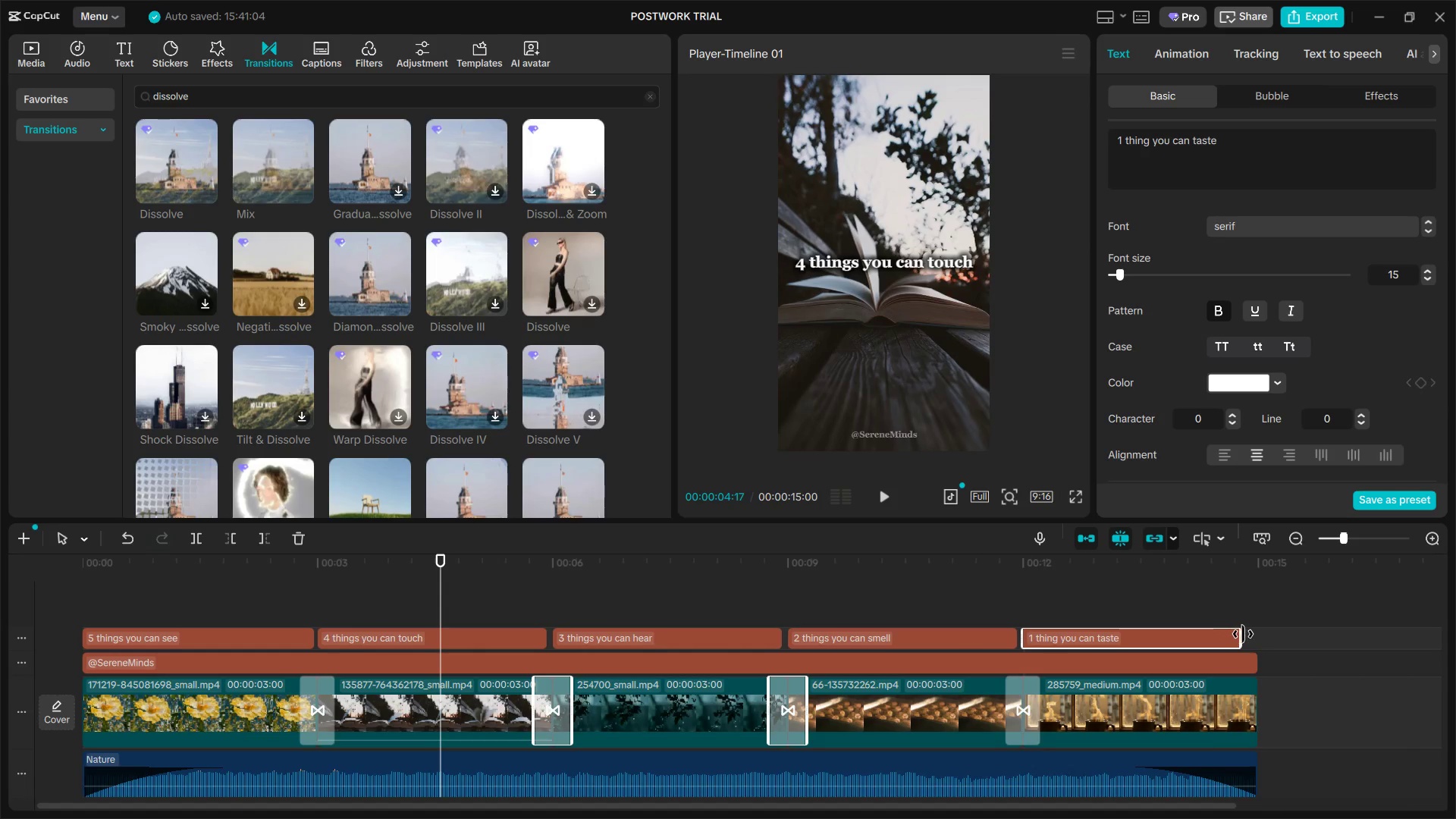 
left_click_drag(start_coordinate=[1243, 634], to_coordinate=[1249, 634])
 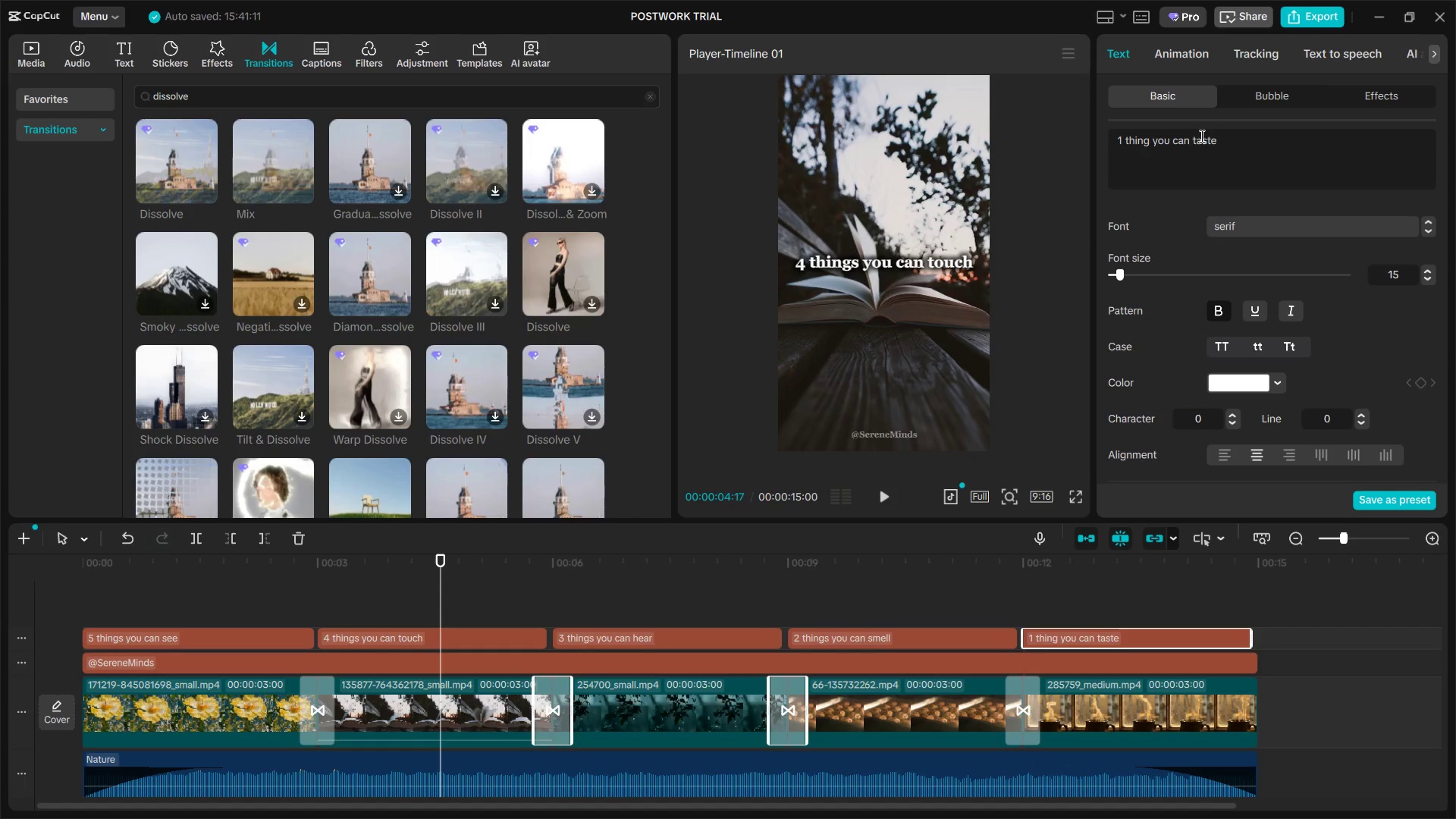 
left_click([1192, 62])
 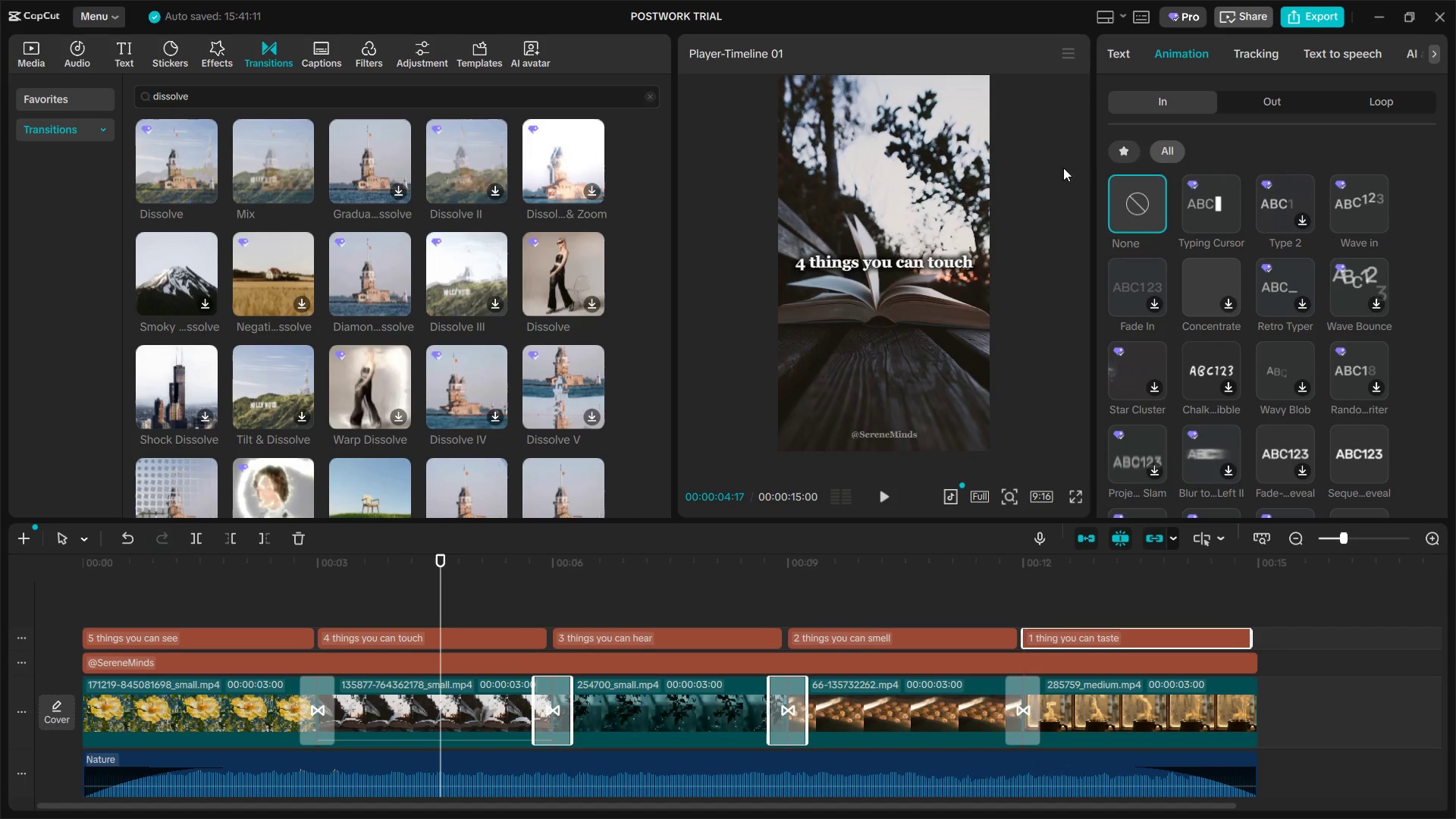 
left_click([1122, 700])
 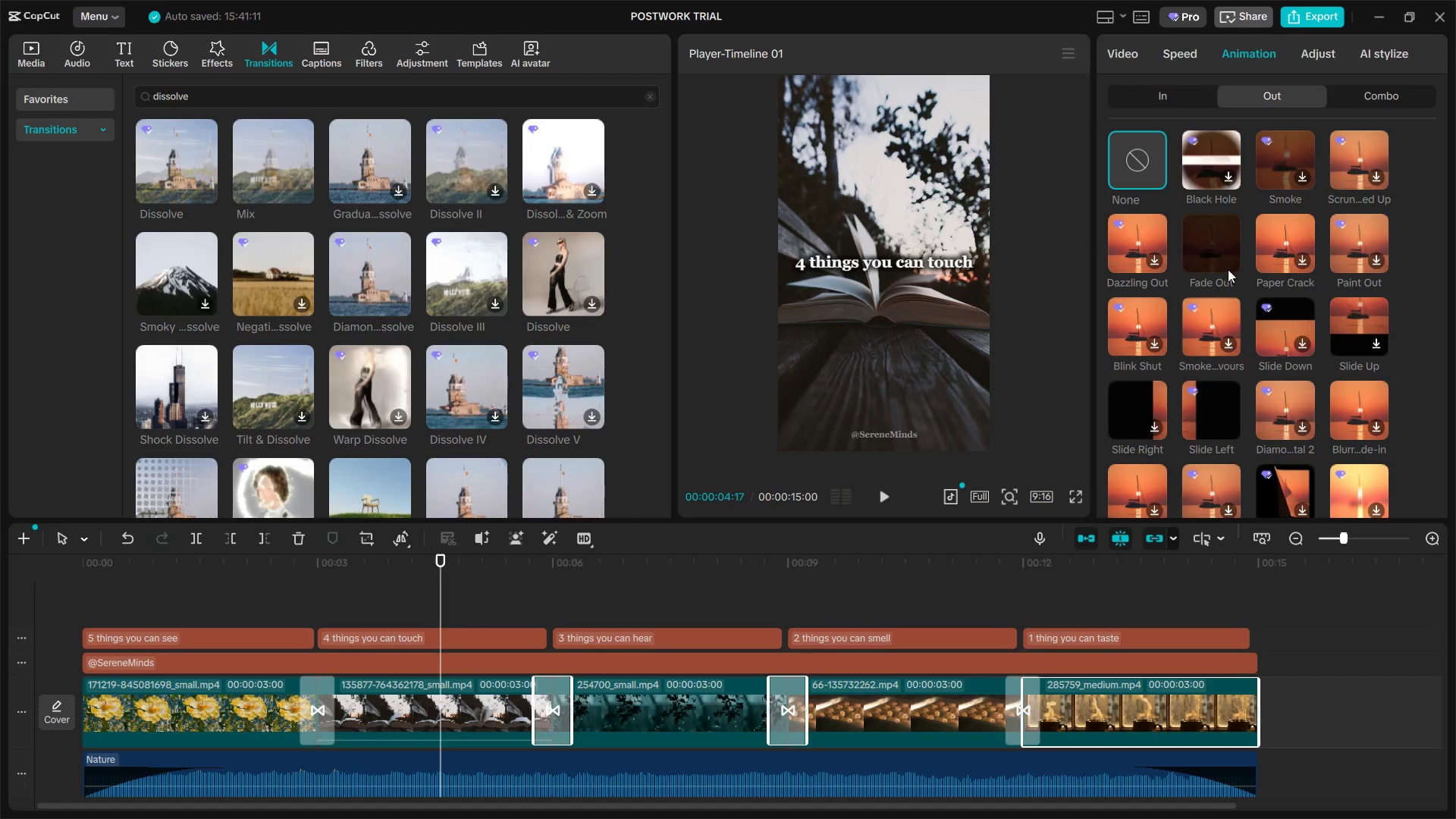 
left_click([1214, 245])
 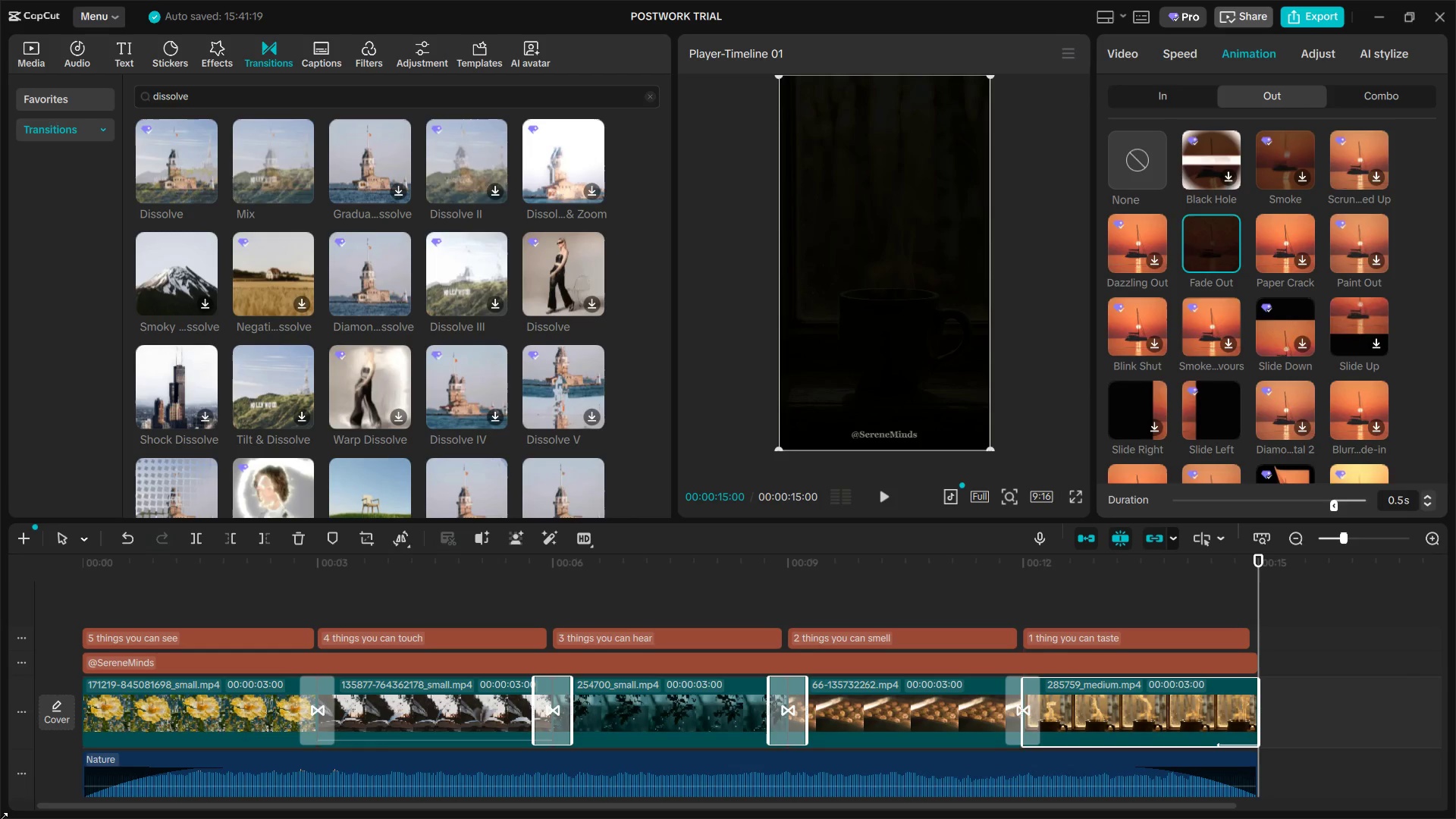 
left_click([231, 711])
 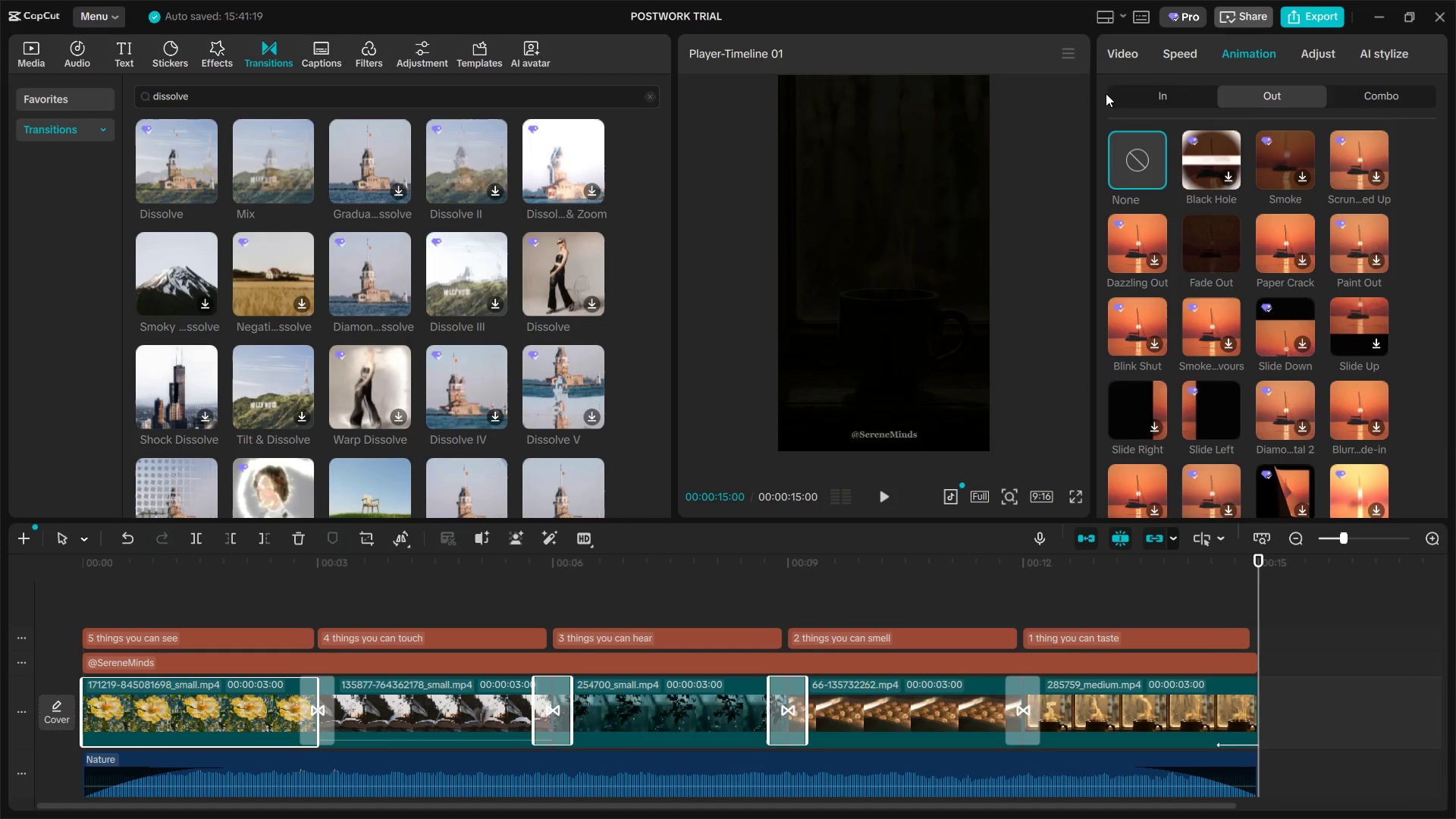 
left_click([1147, 97])
 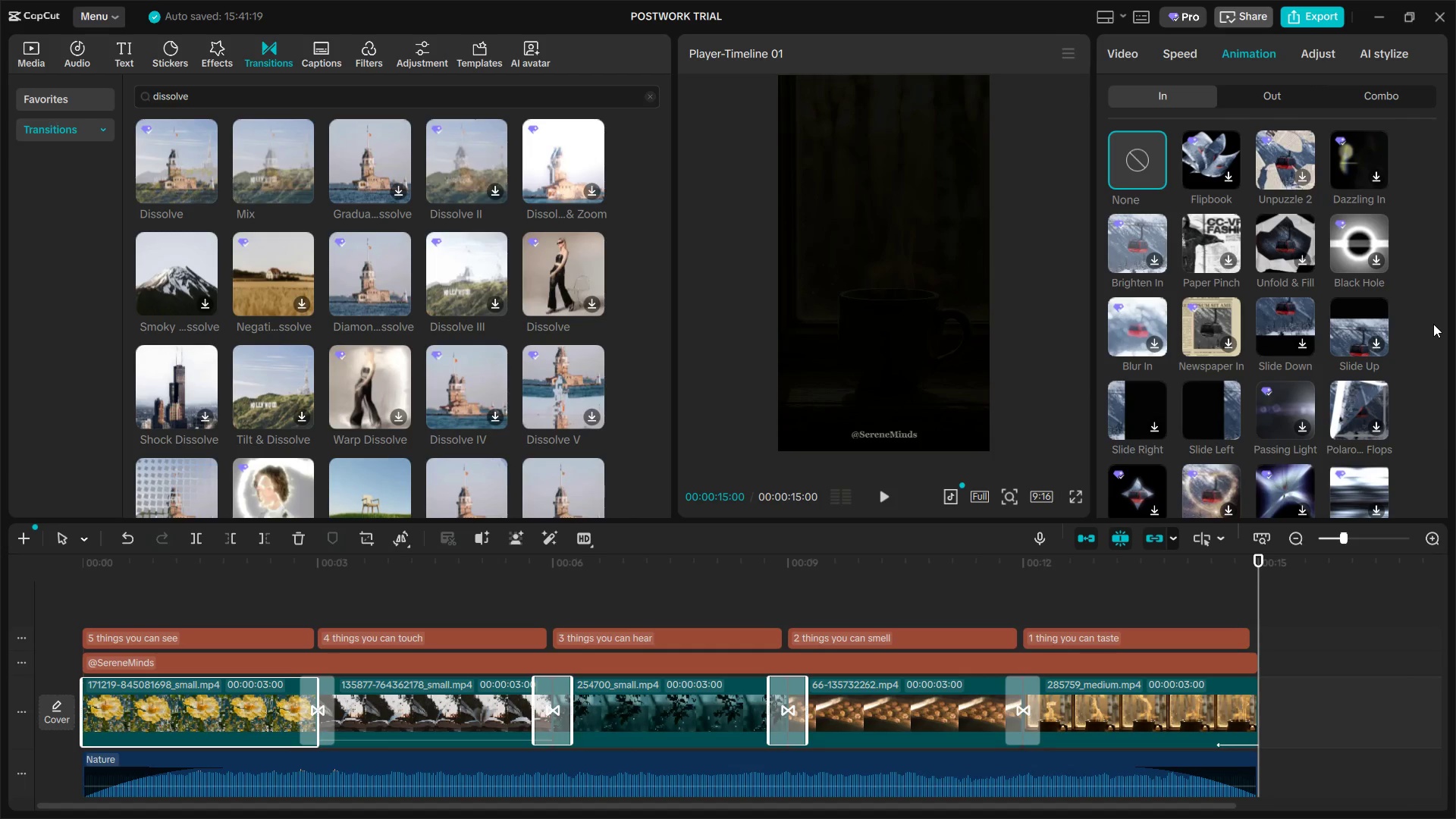 
scroll: coordinate [1433, 324], scroll_direction: down, amount: 2.0
 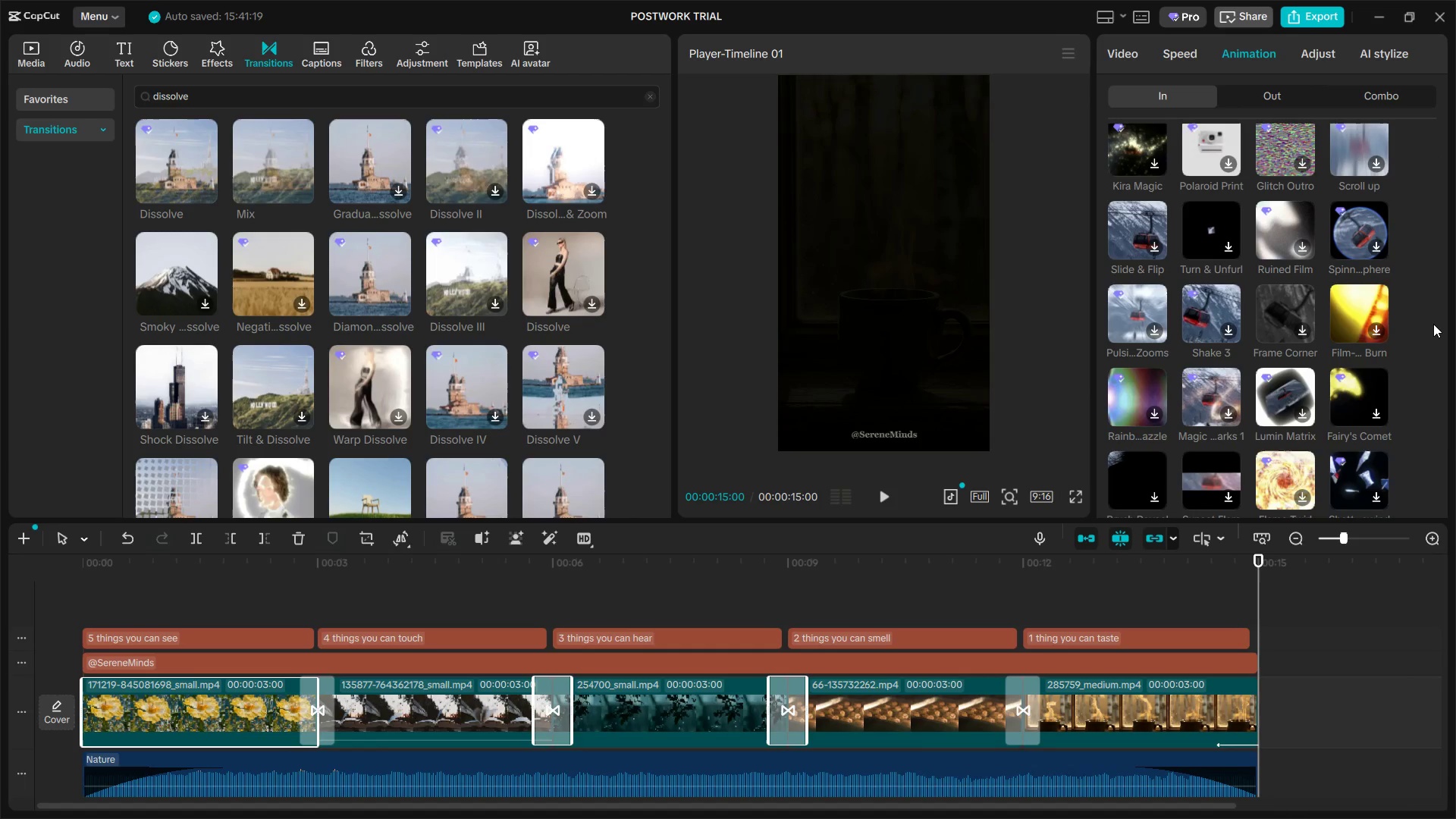 
scroll: coordinate [1433, 324], scroll_direction: up, amount: 12.0
 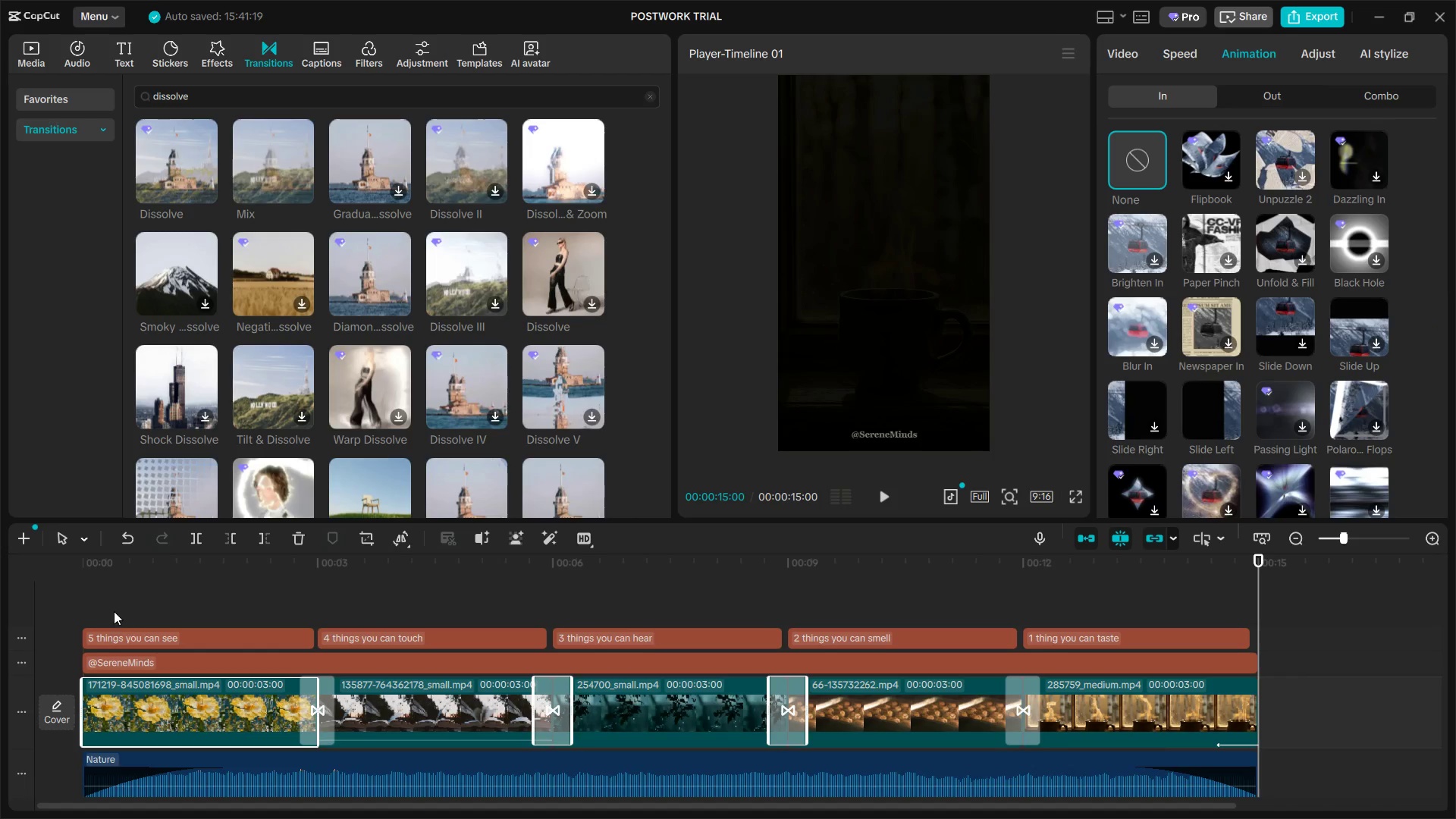 
left_click([85, 566])
 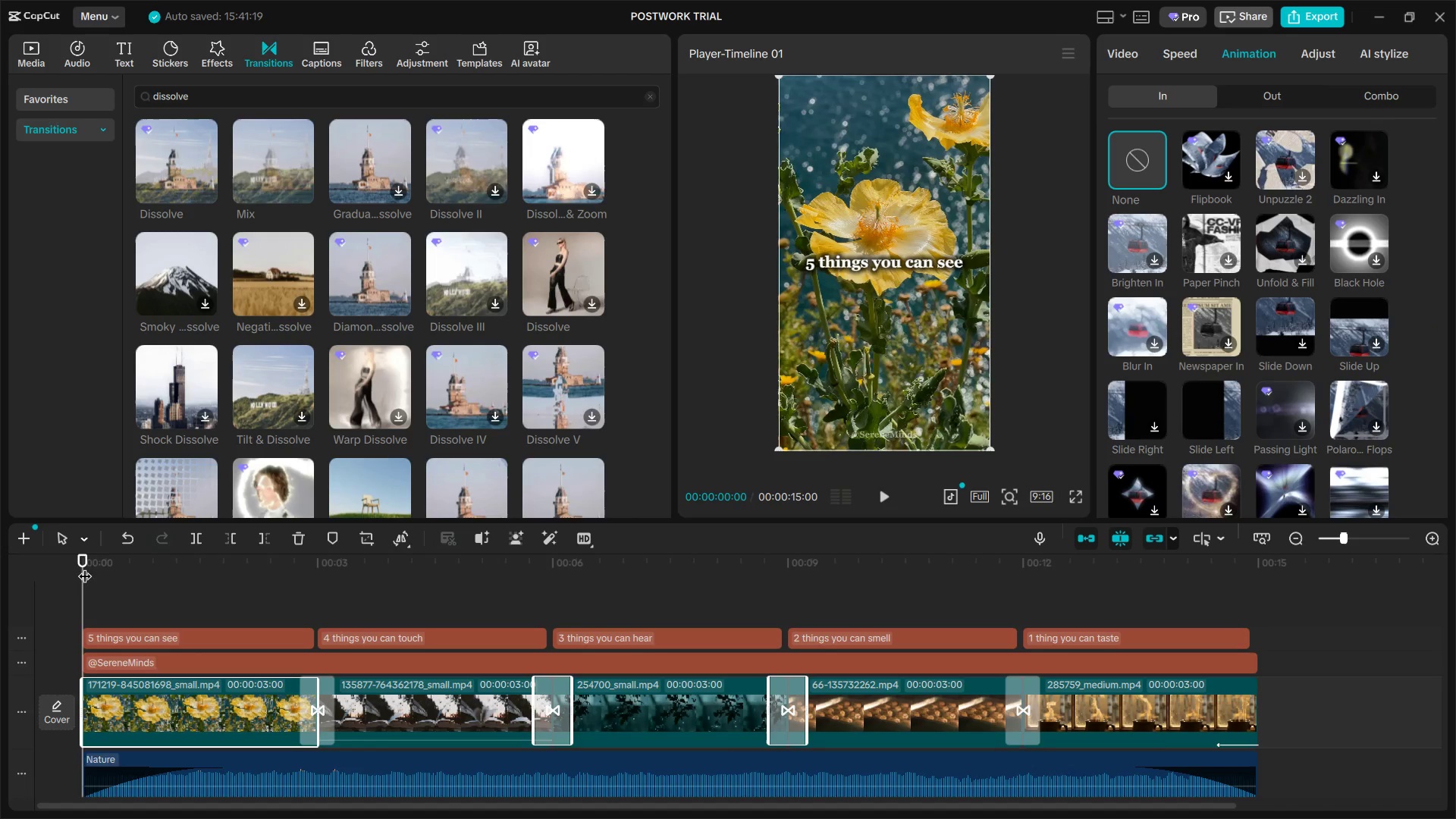 
key(Space)
 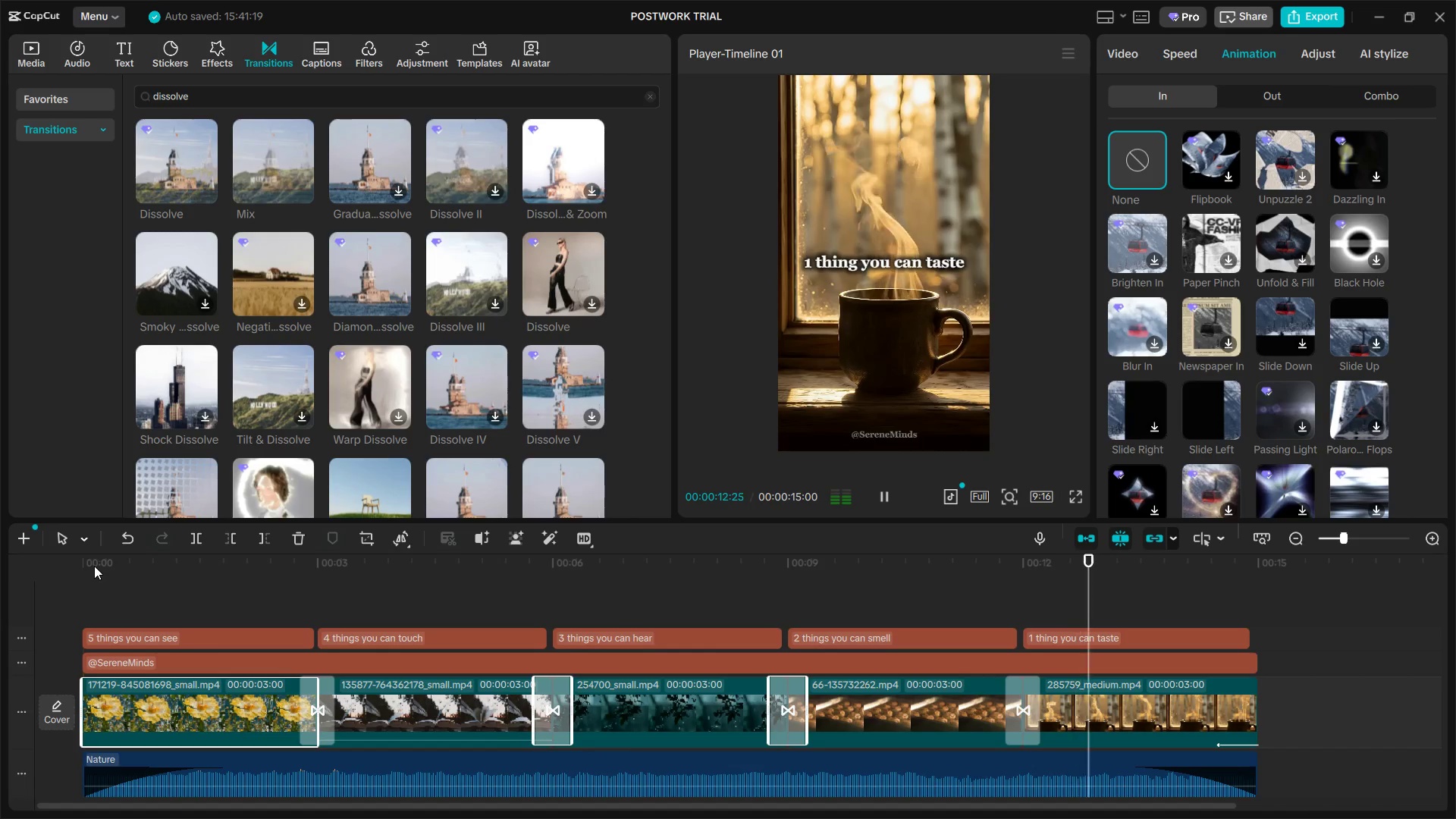 
wait(17.86)
 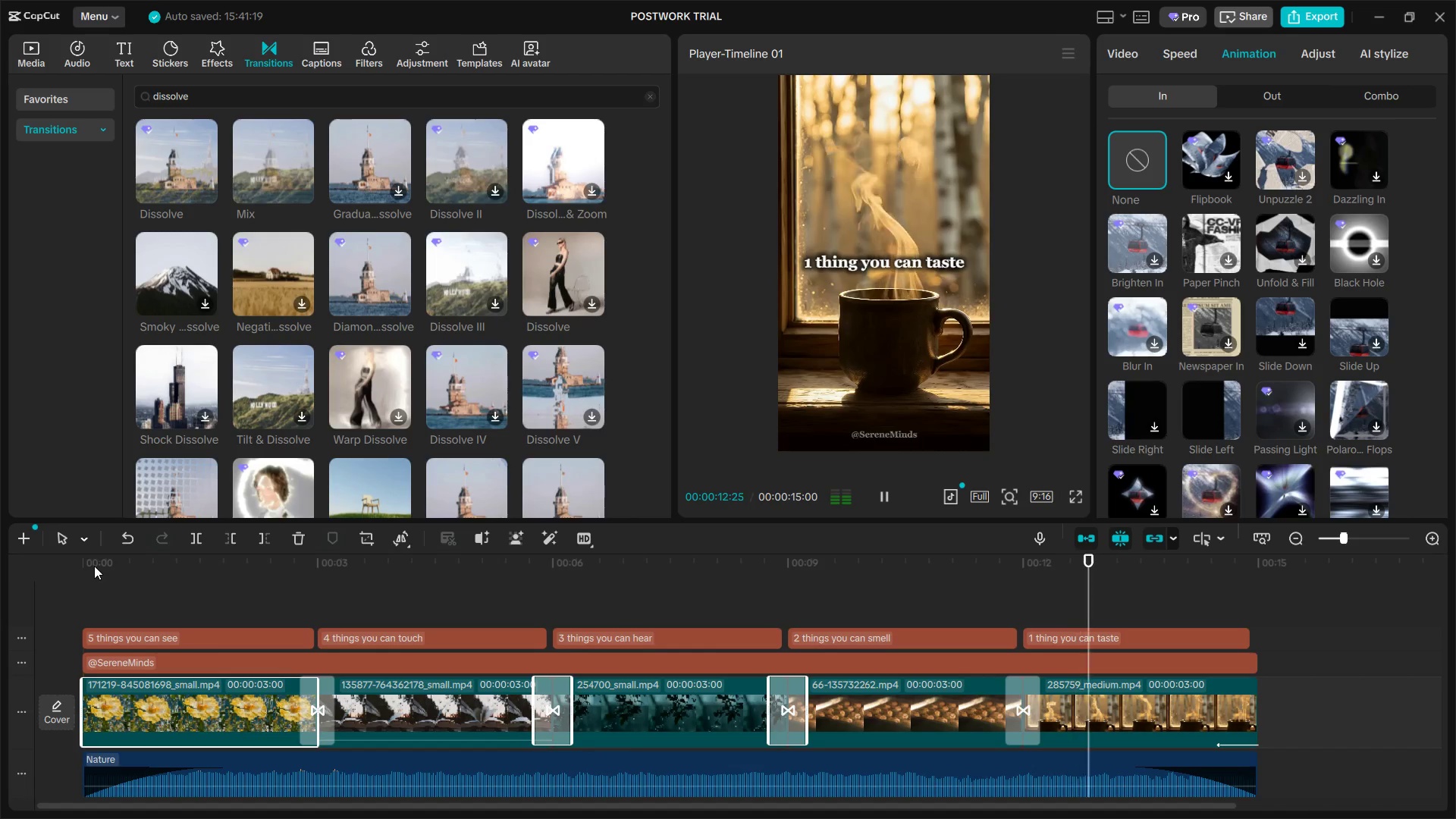 
left_click([1164, 630])
 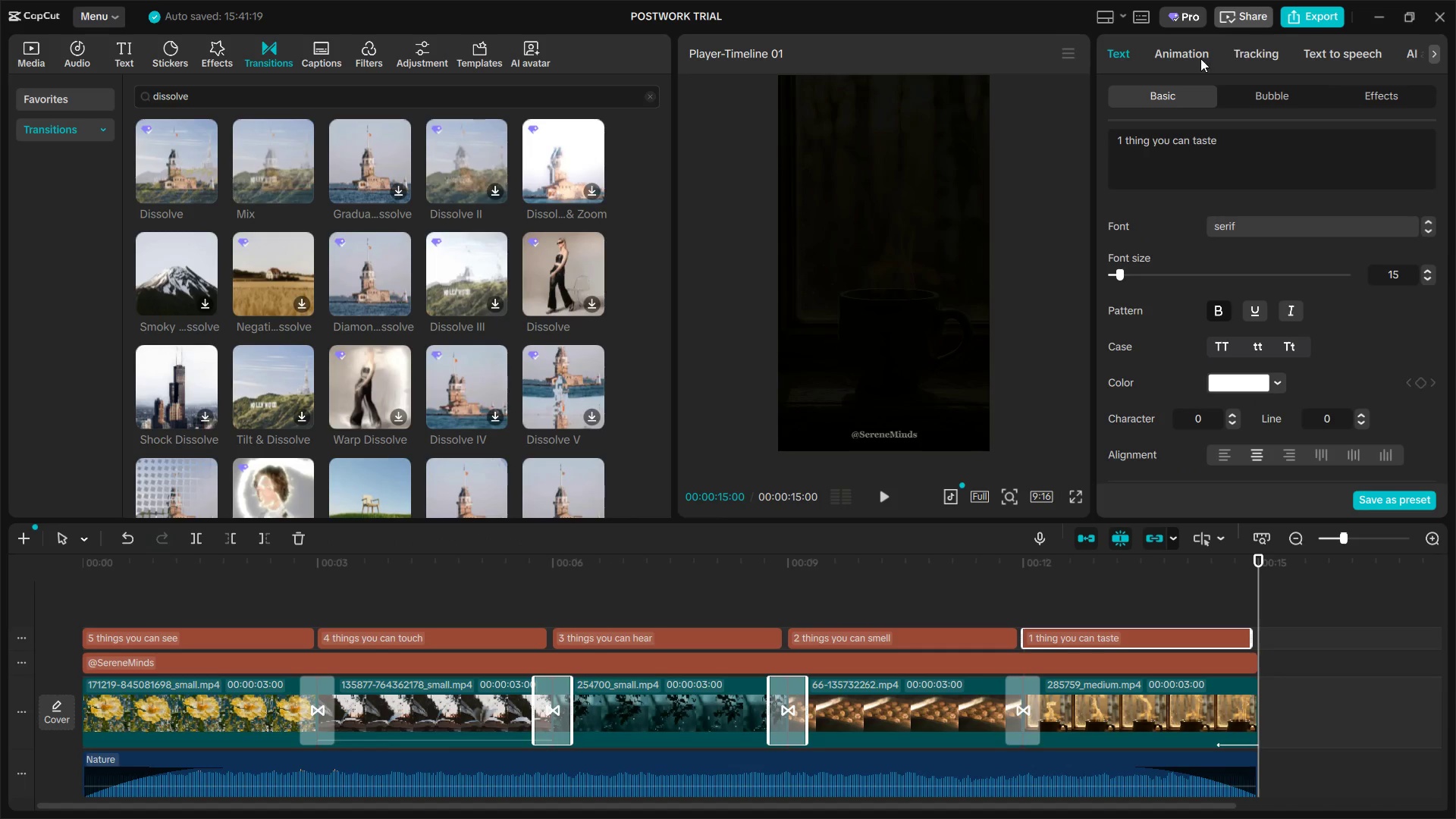 
left_click([1190, 61])
 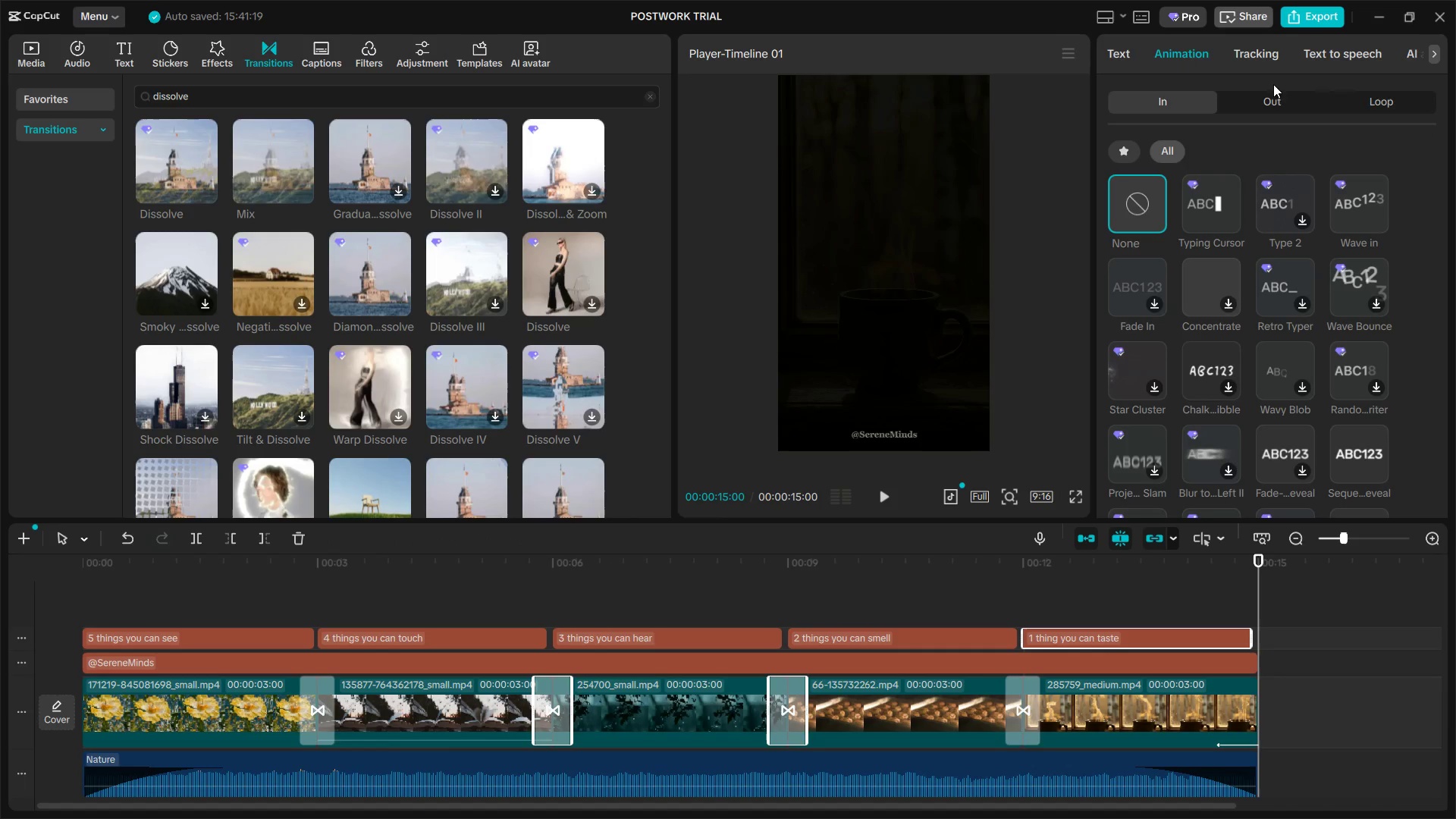 
left_click([1280, 95])
 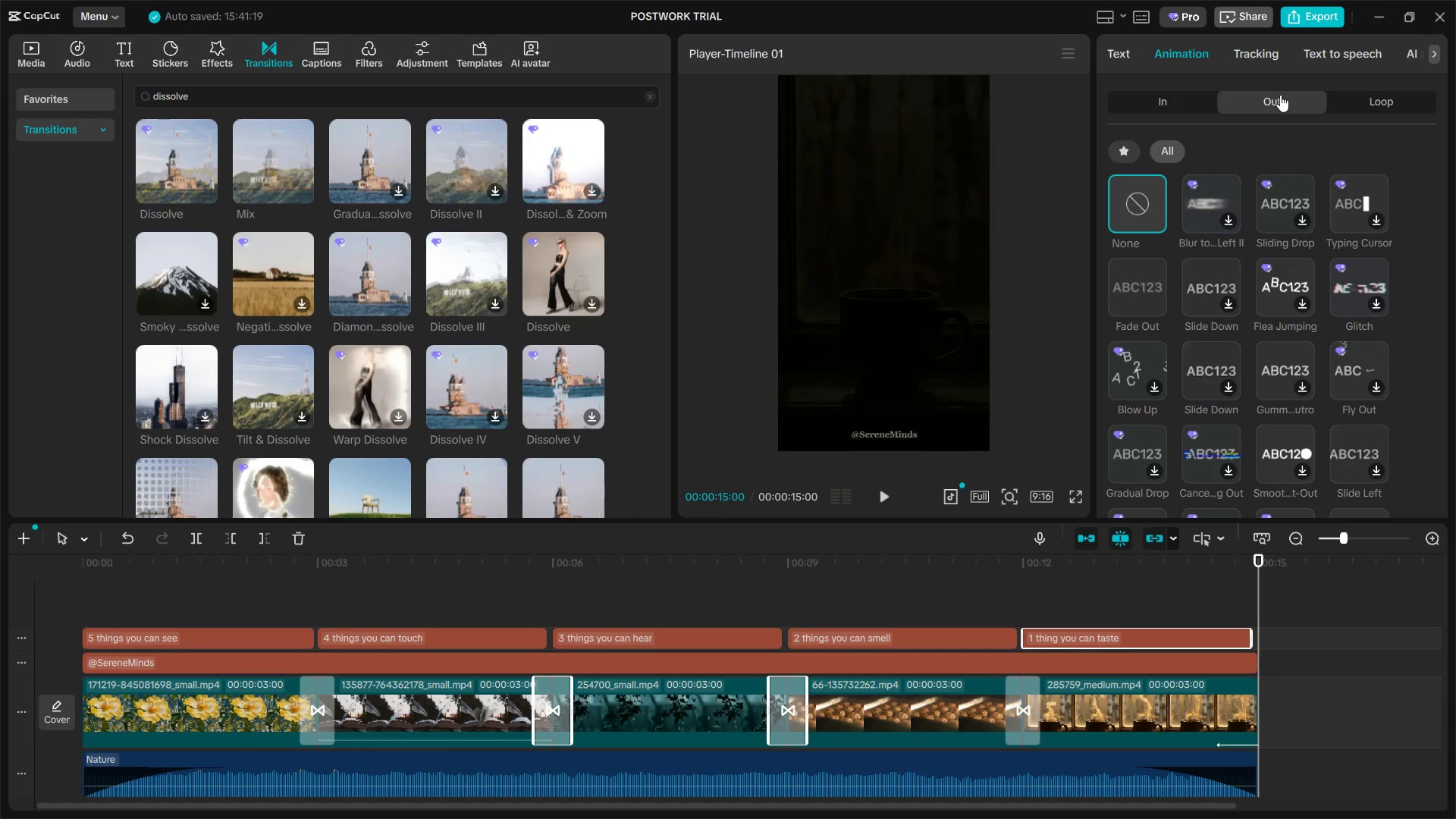 
left_click([1147, 302])
 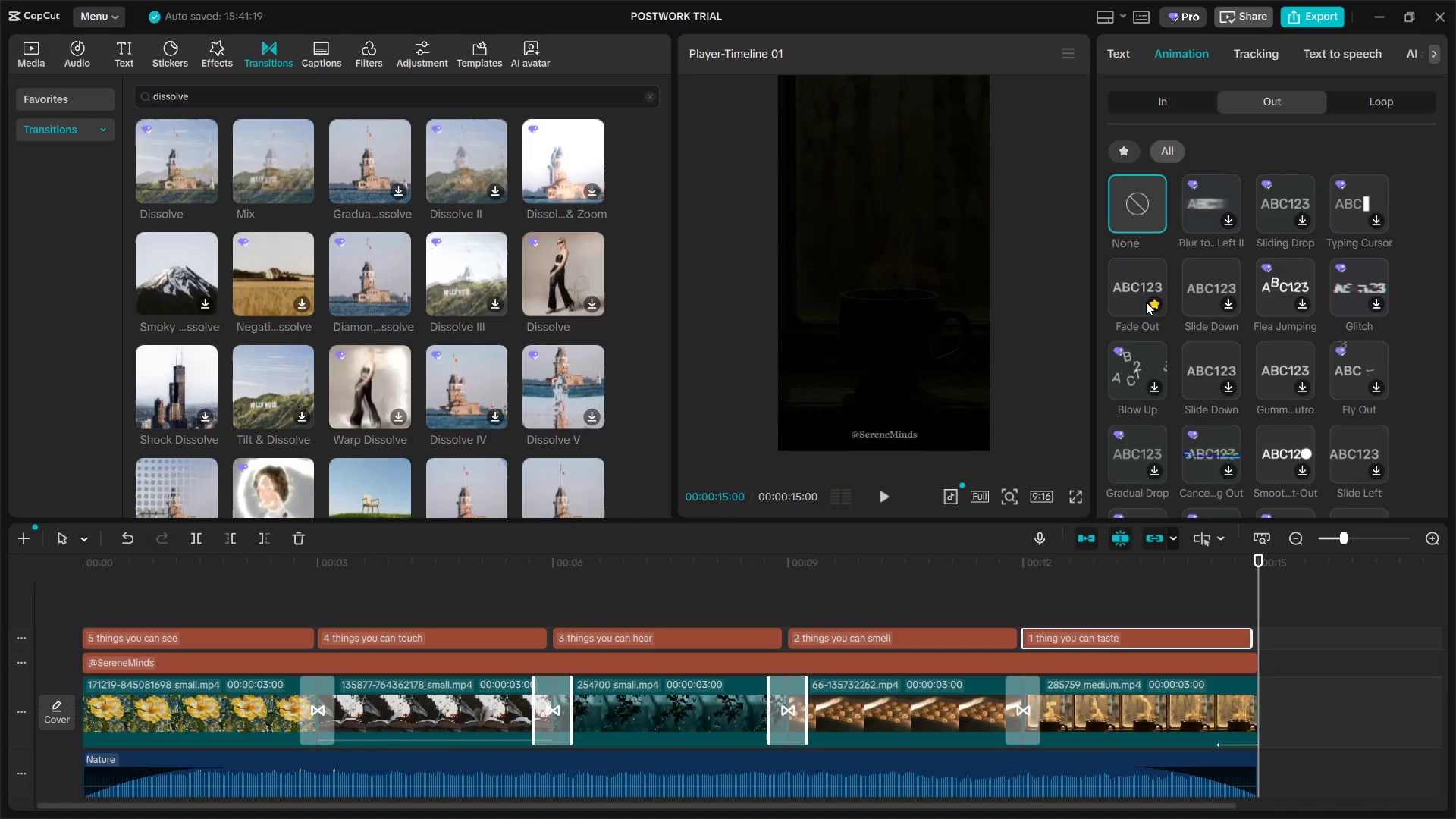 
left_click([1146, 302])
 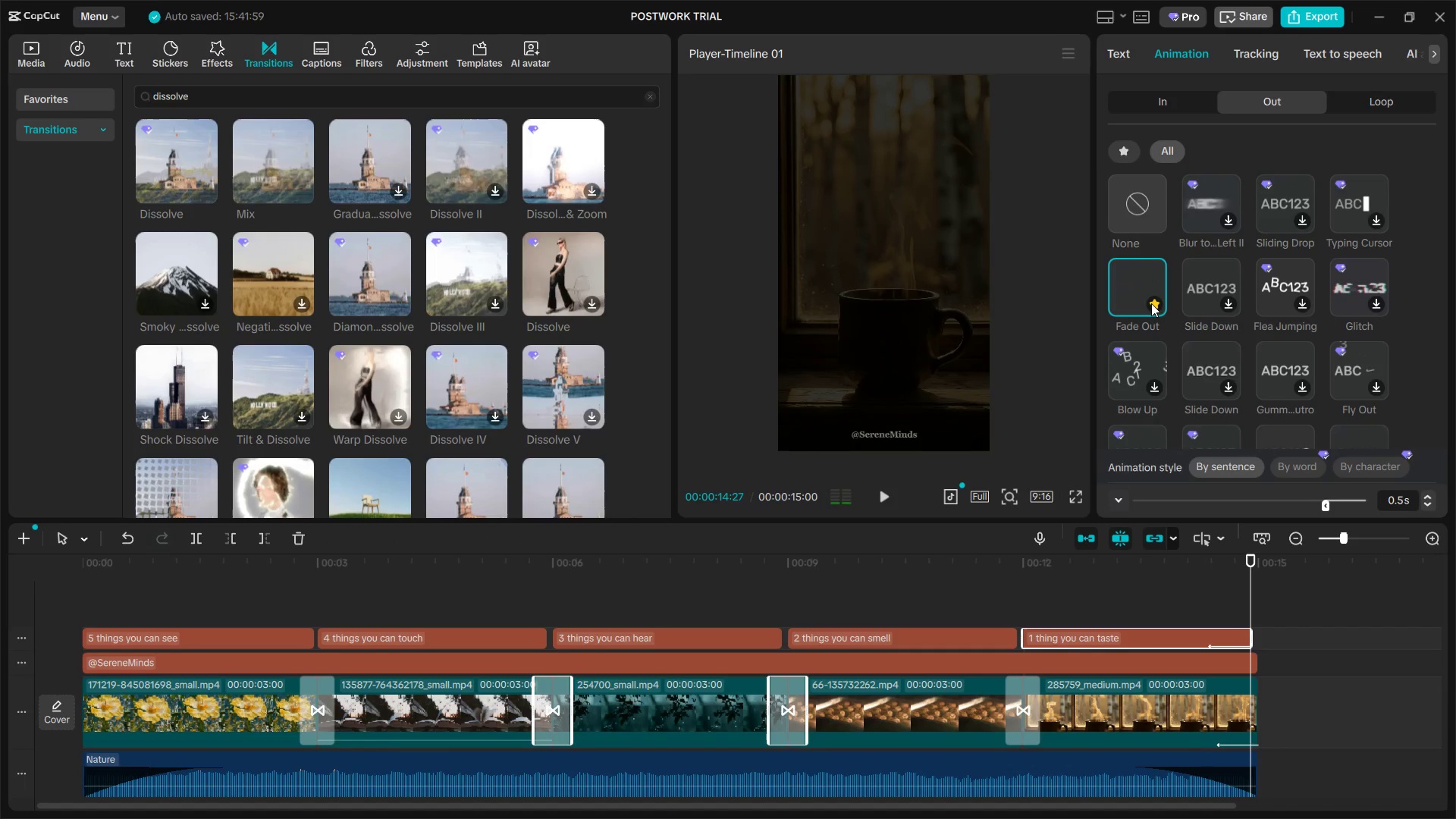 
left_click([1153, 305])
 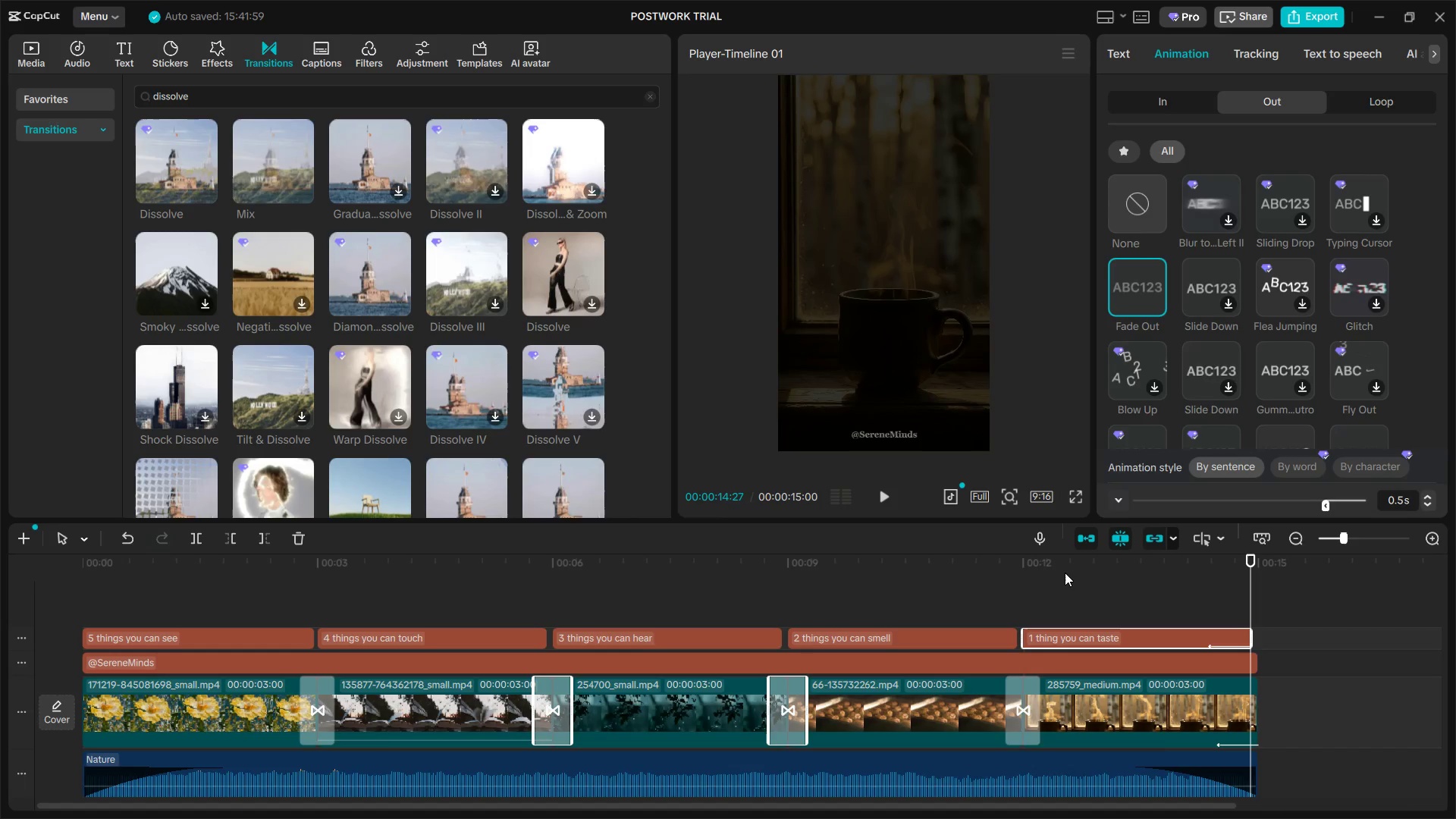 
left_click([900, 559])
 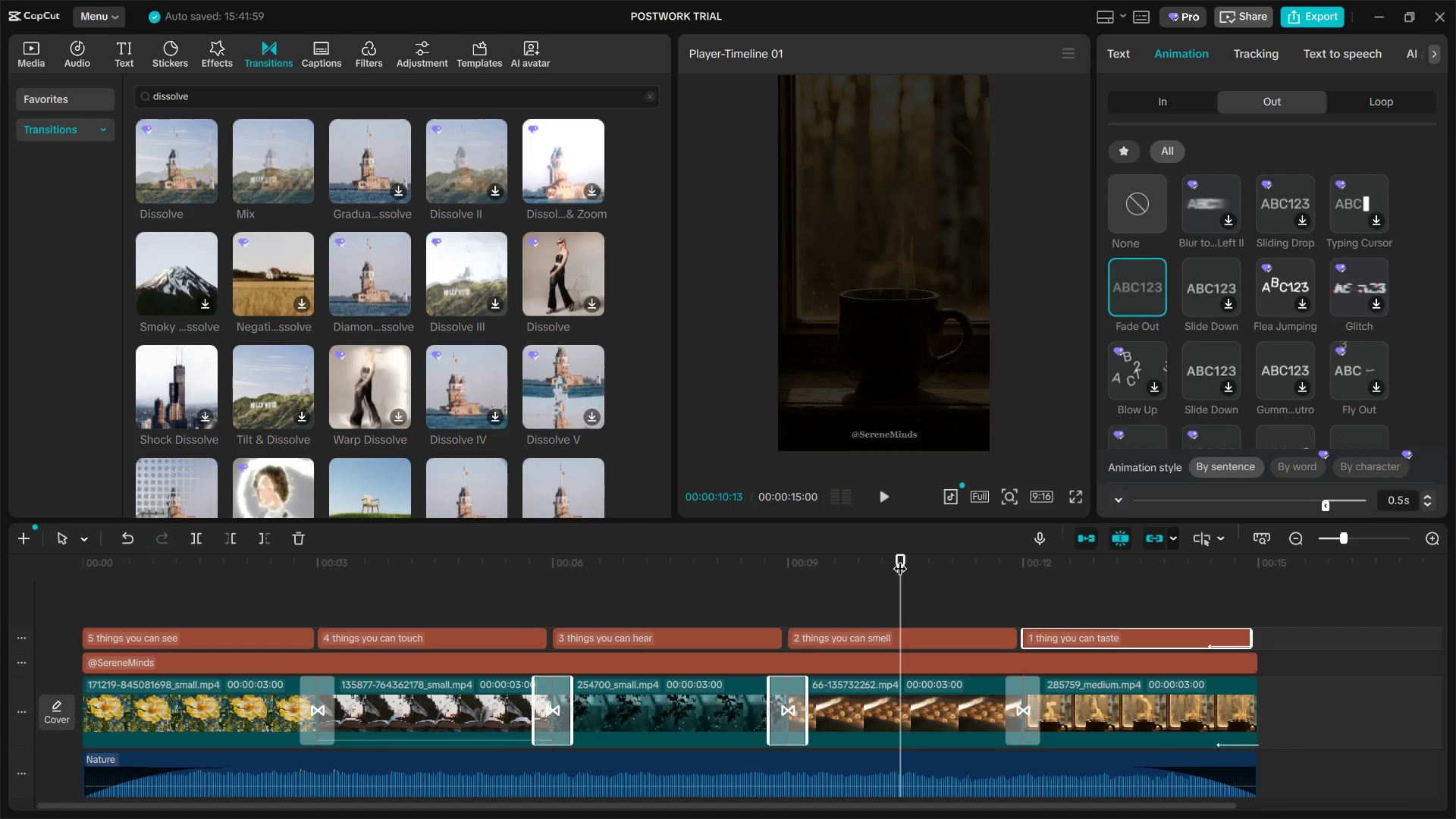 
key(Space)
 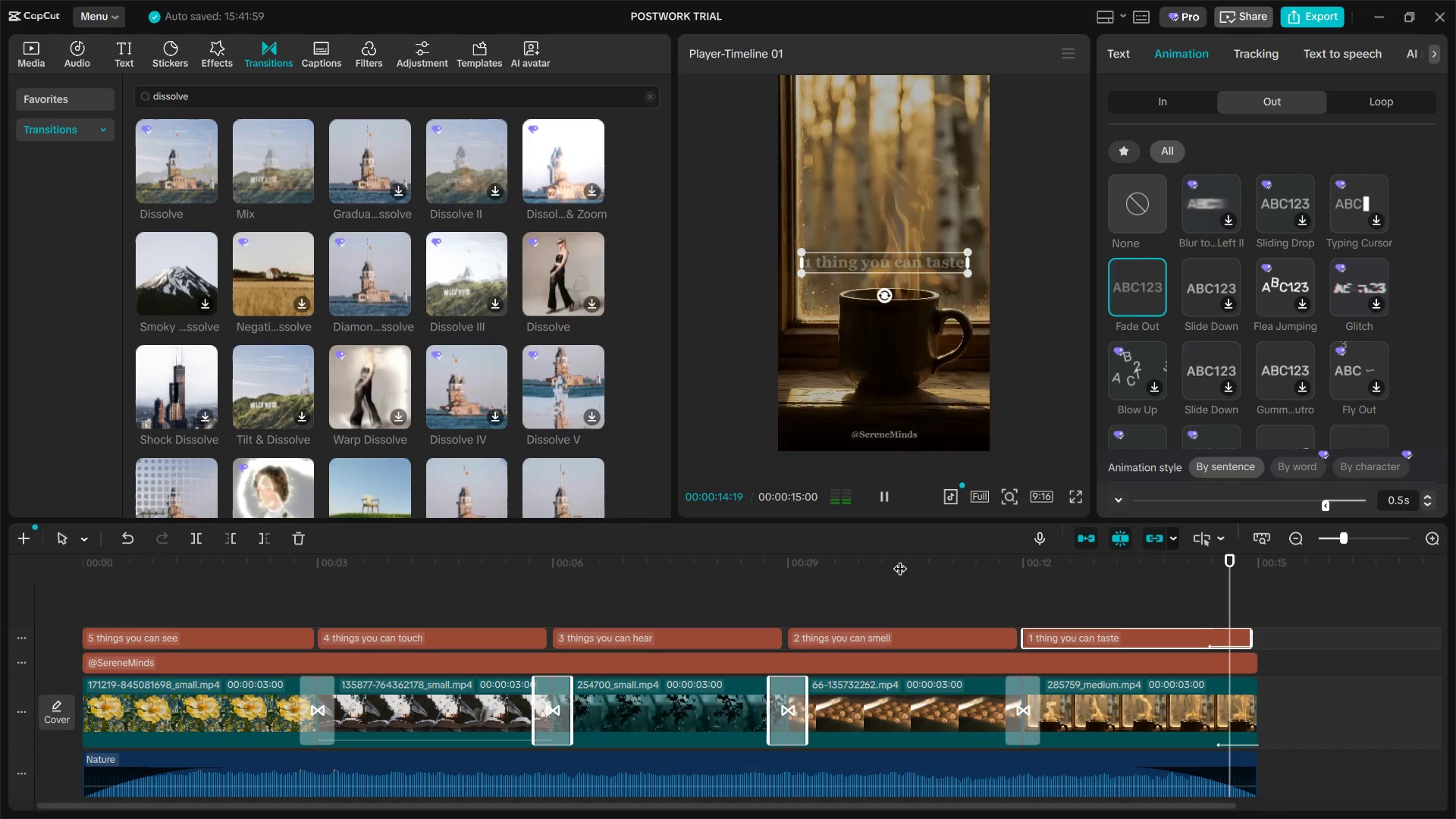 
wait(5.62)
 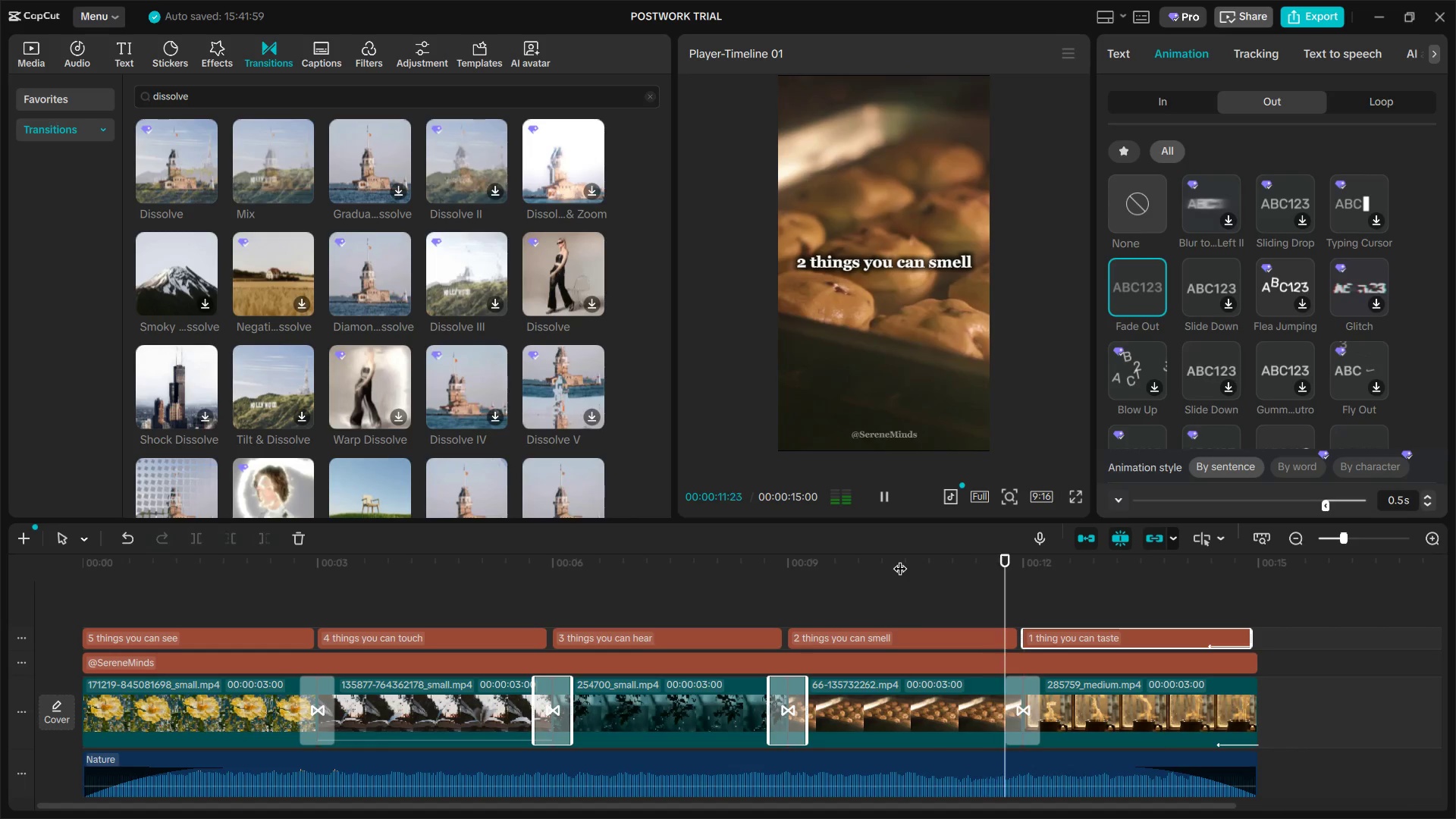 
scroll: coordinate [318, 529], scroll_direction: up, amount: 1.0
 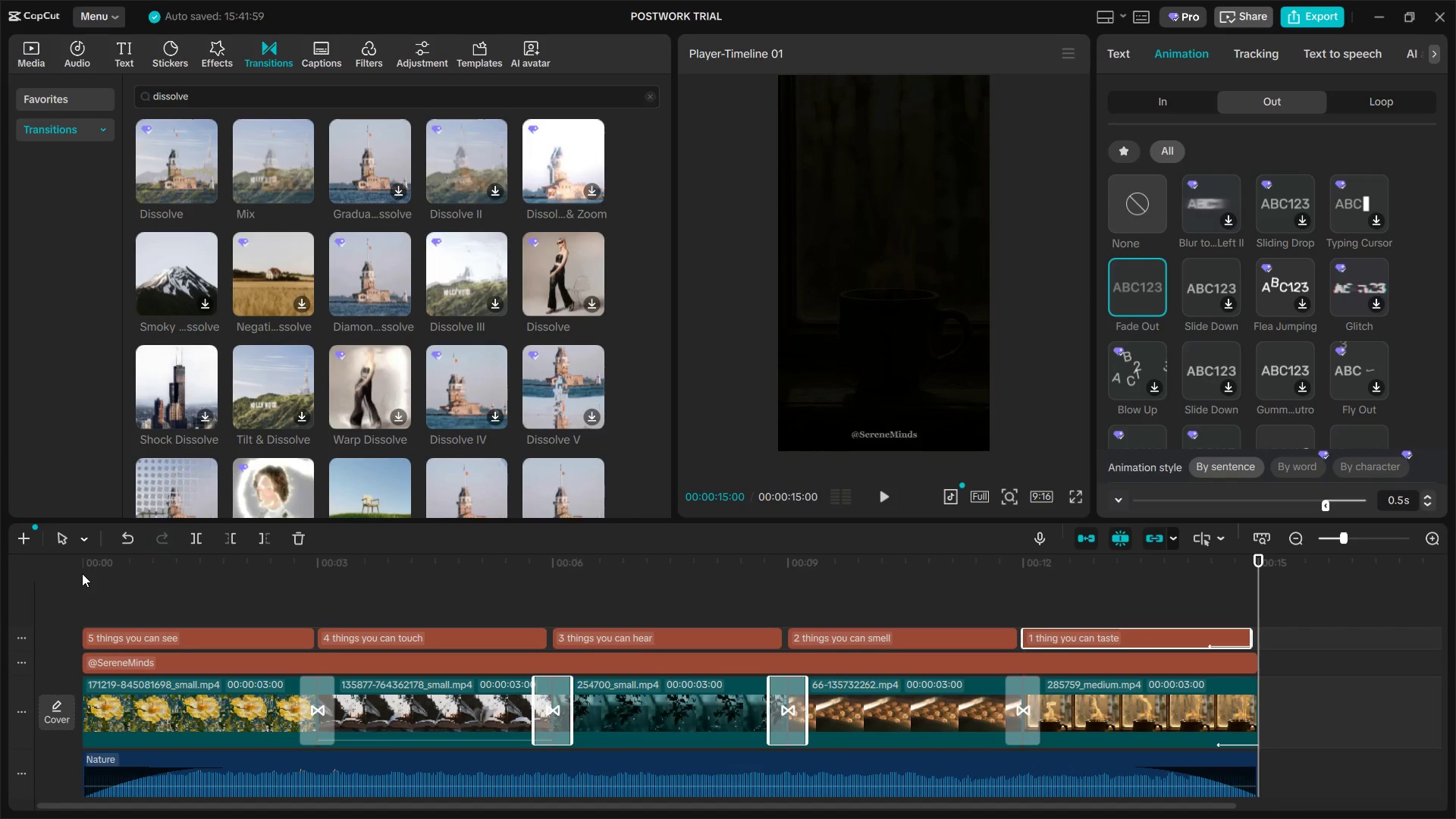 
left_click([83, 569])
 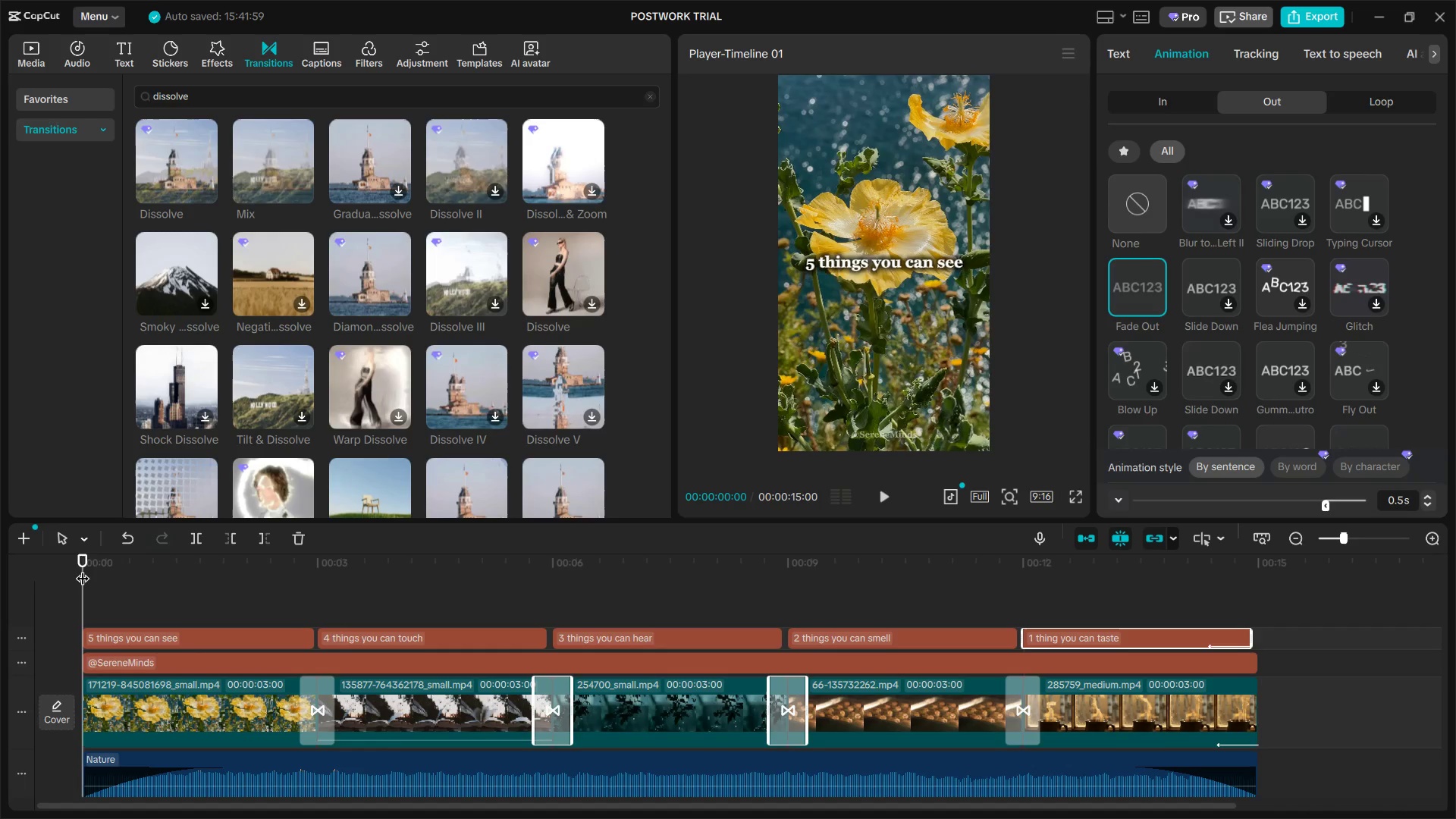 
key(Space)
 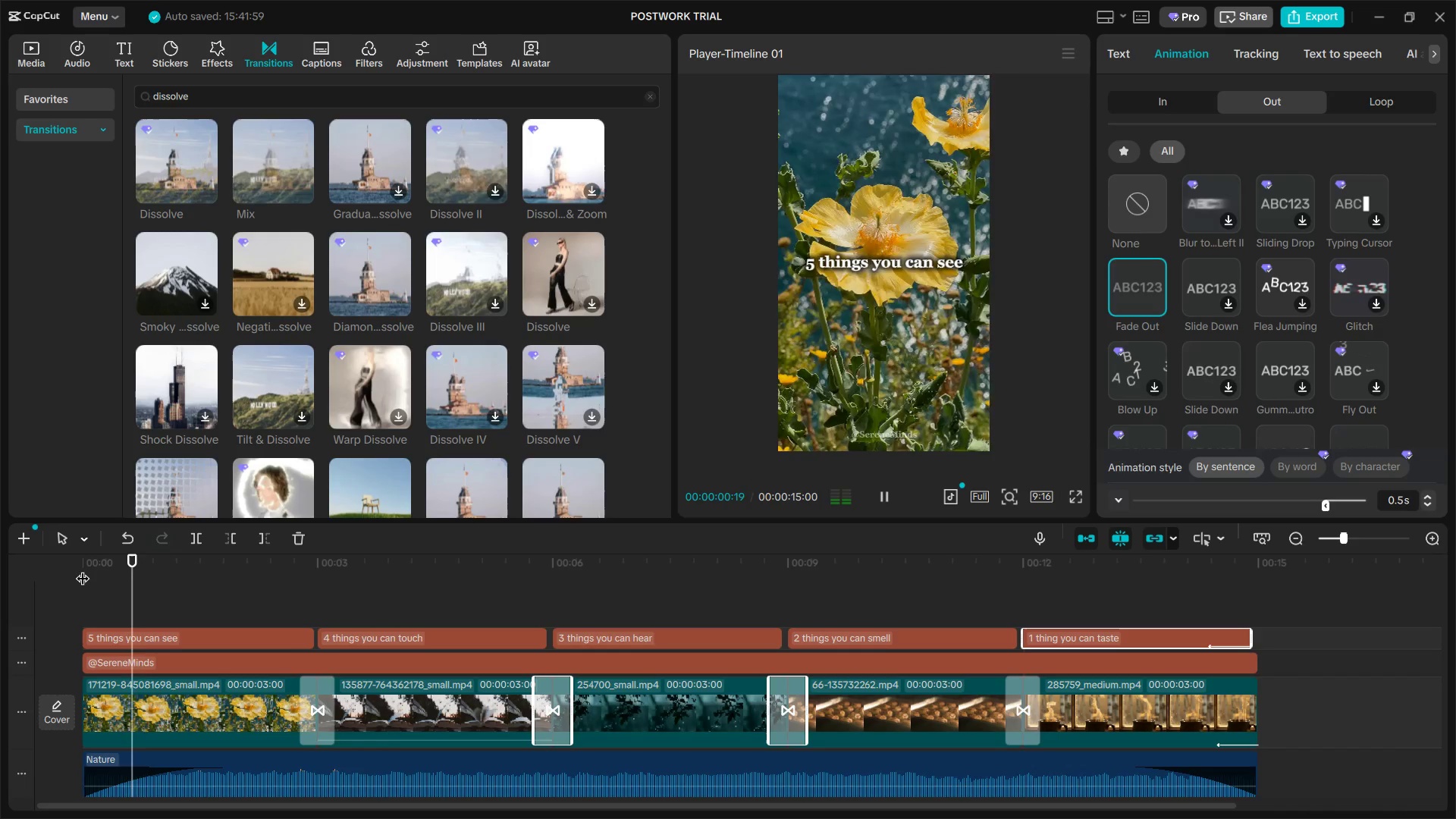 
key(Space)
 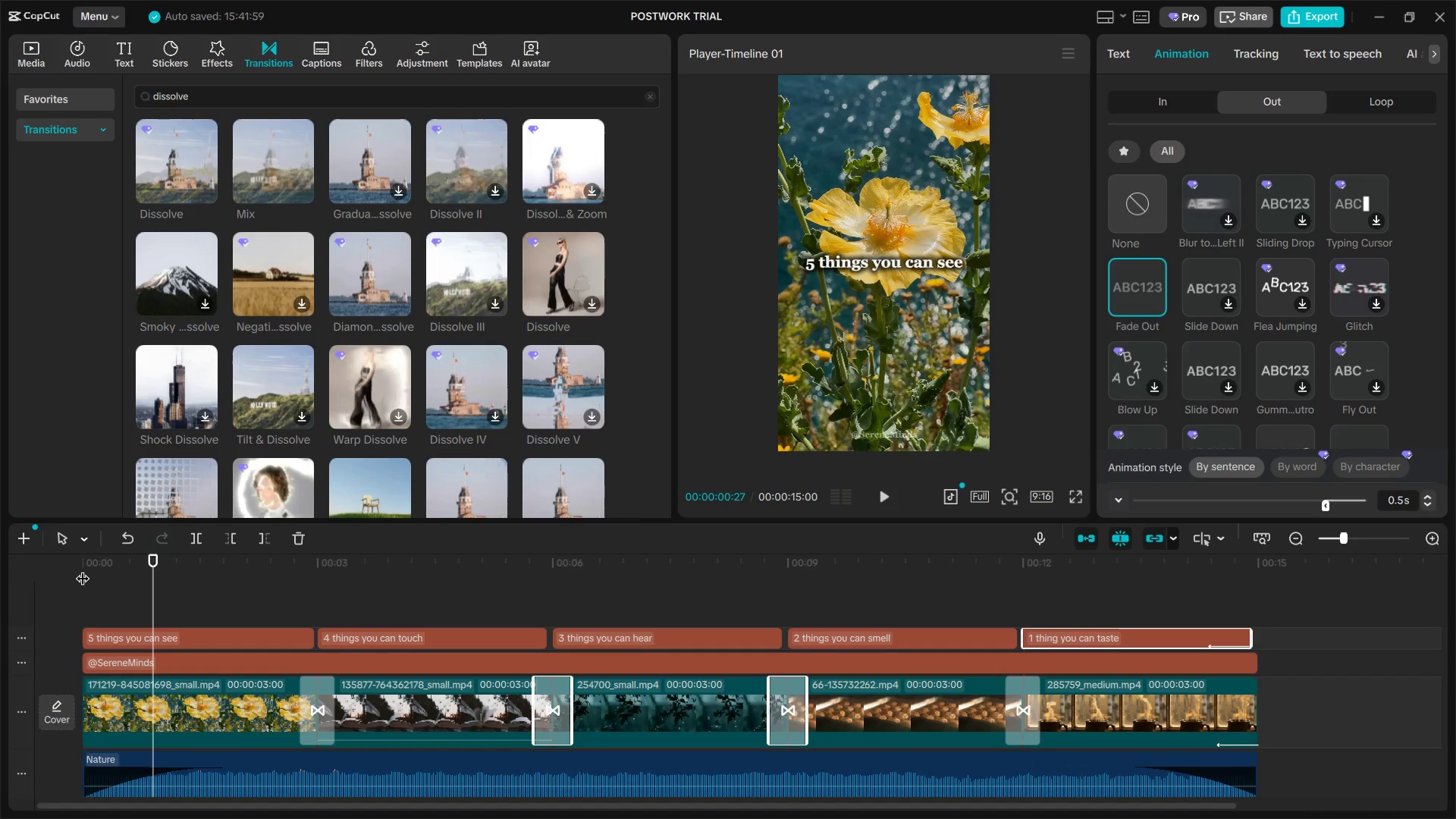 
key(Space)
 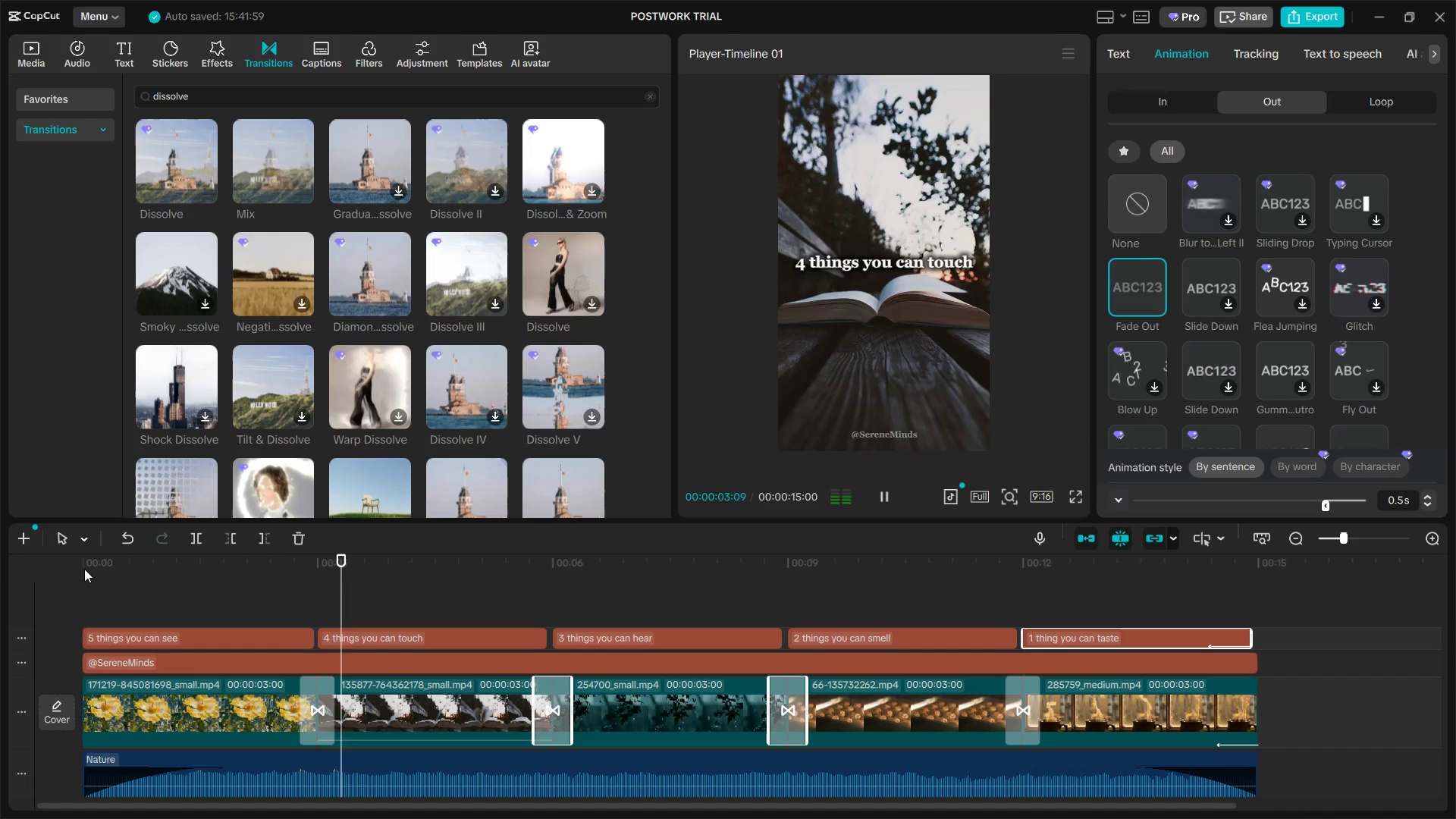 
key(Space)
 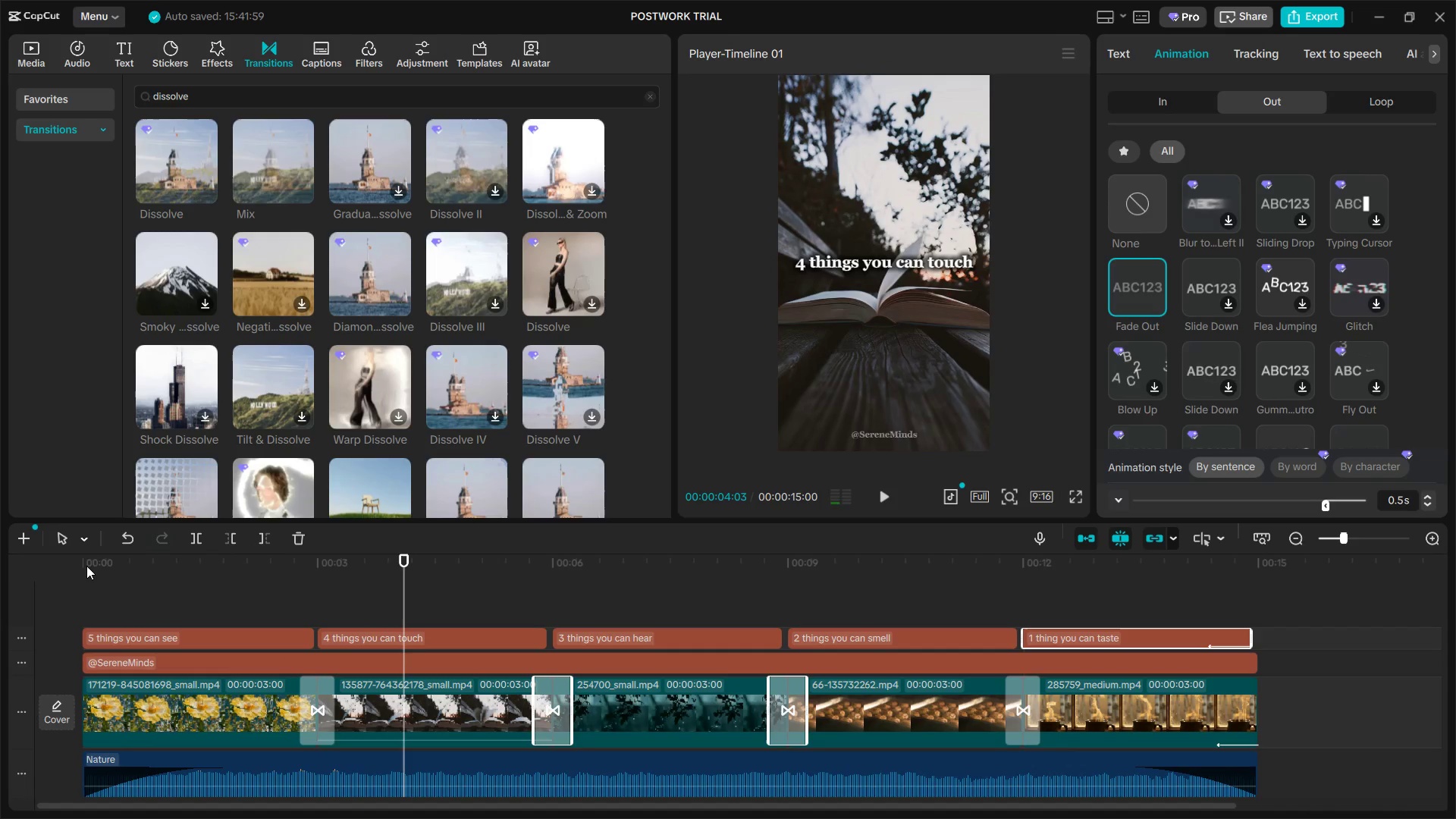 
left_click([86, 566])
 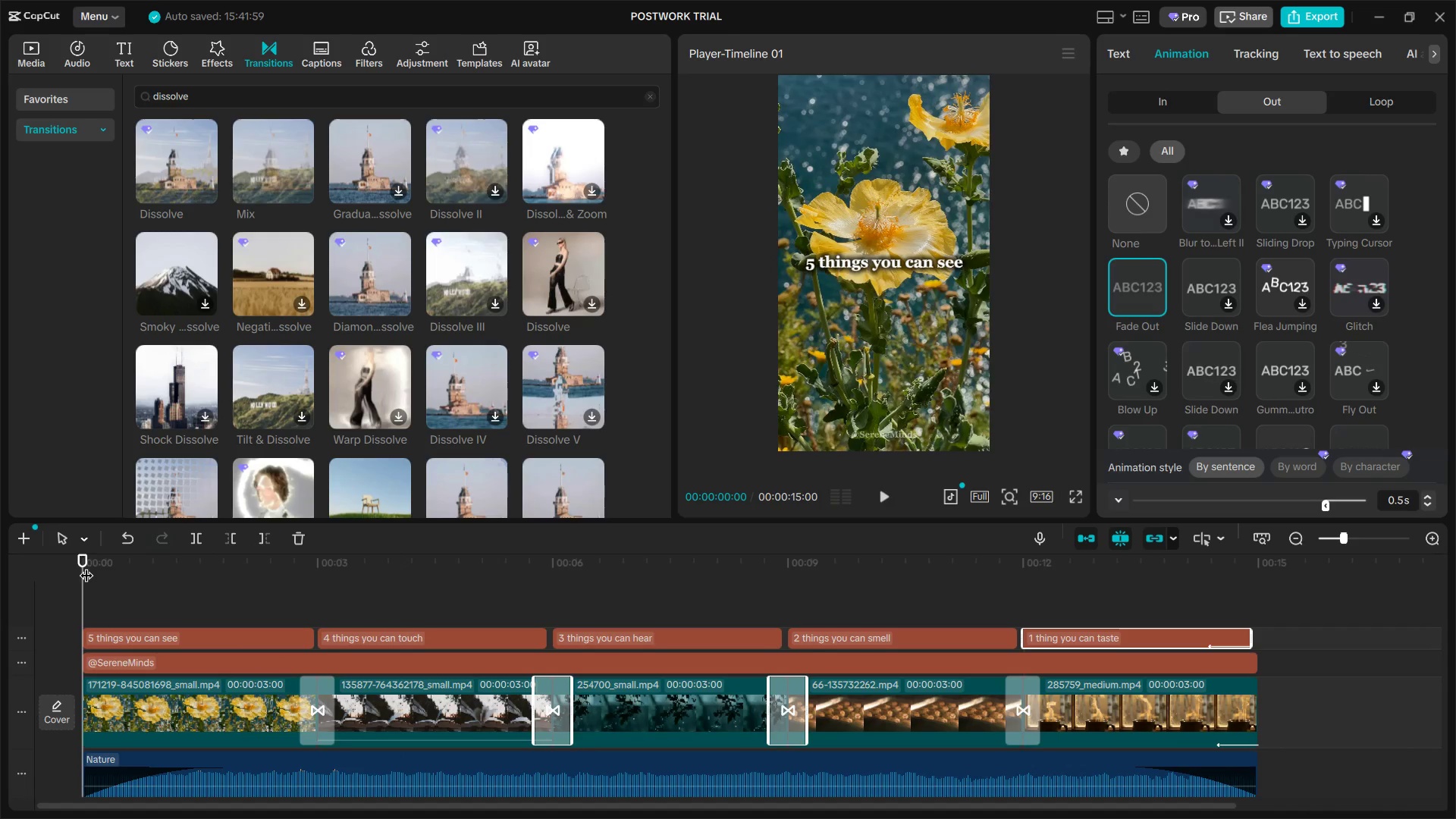 
key(Space)
 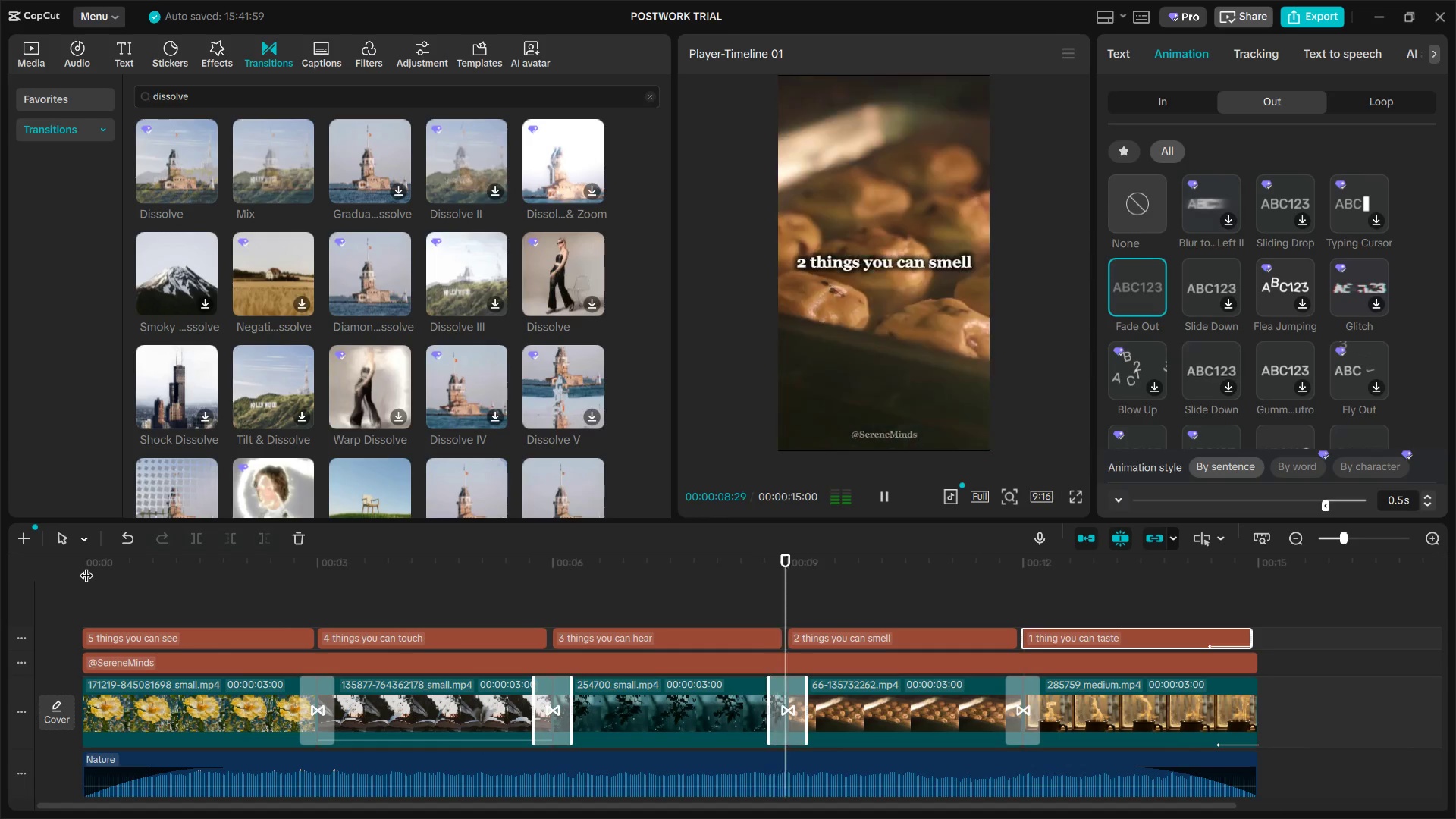 
wait(13.98)
 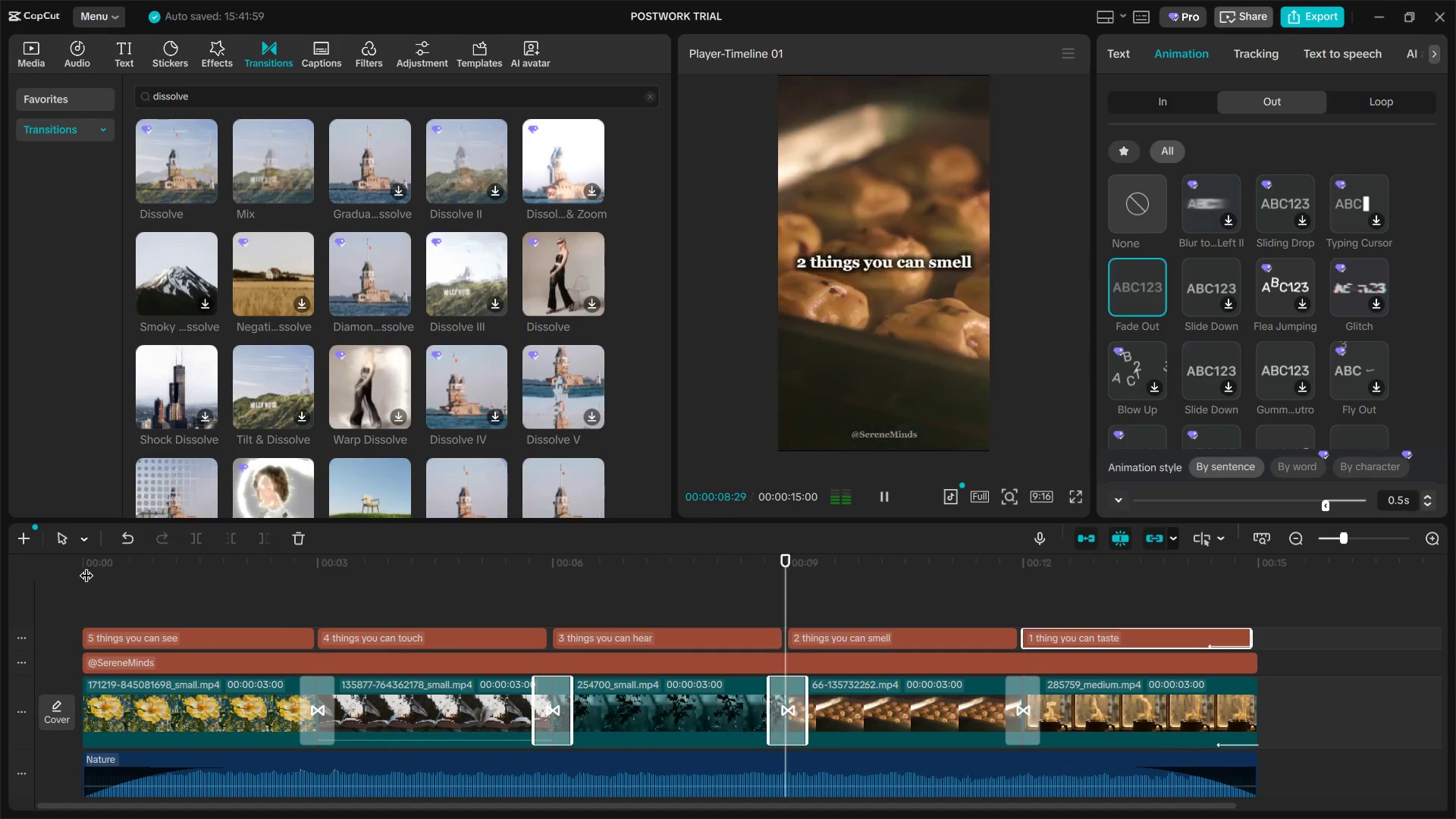 
key(Space)
 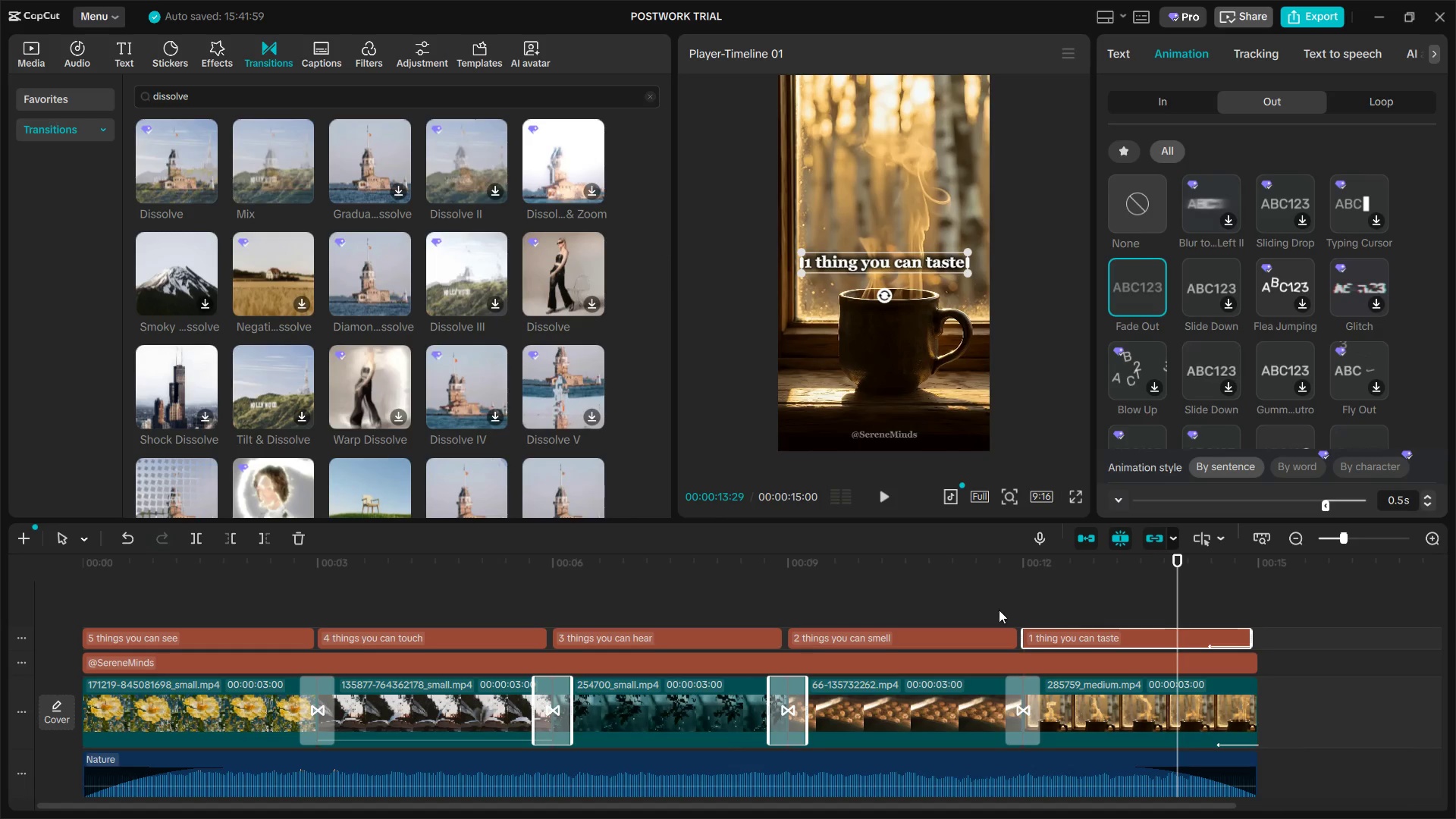 
left_click([958, 566])
 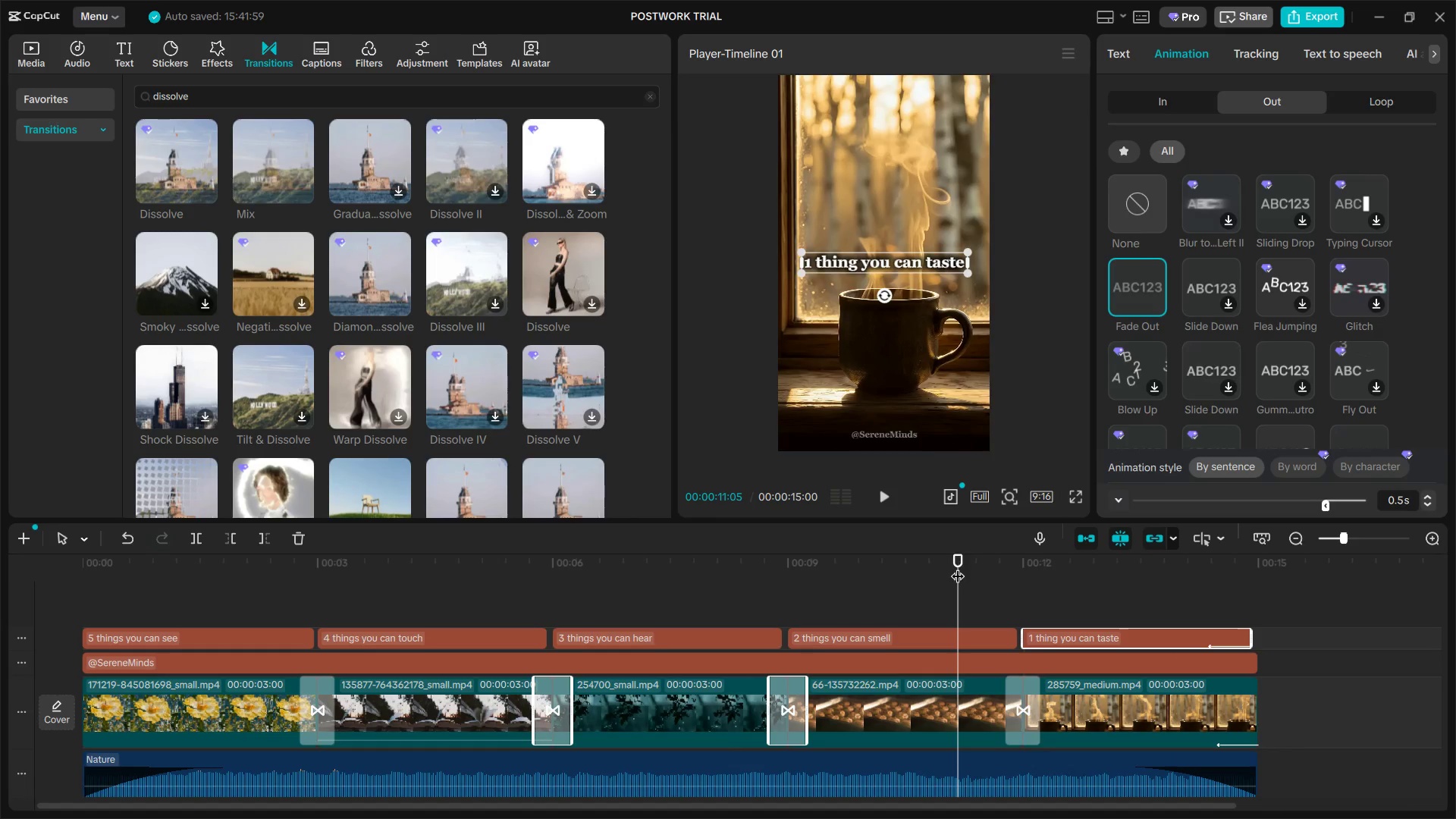 
key(Space)
 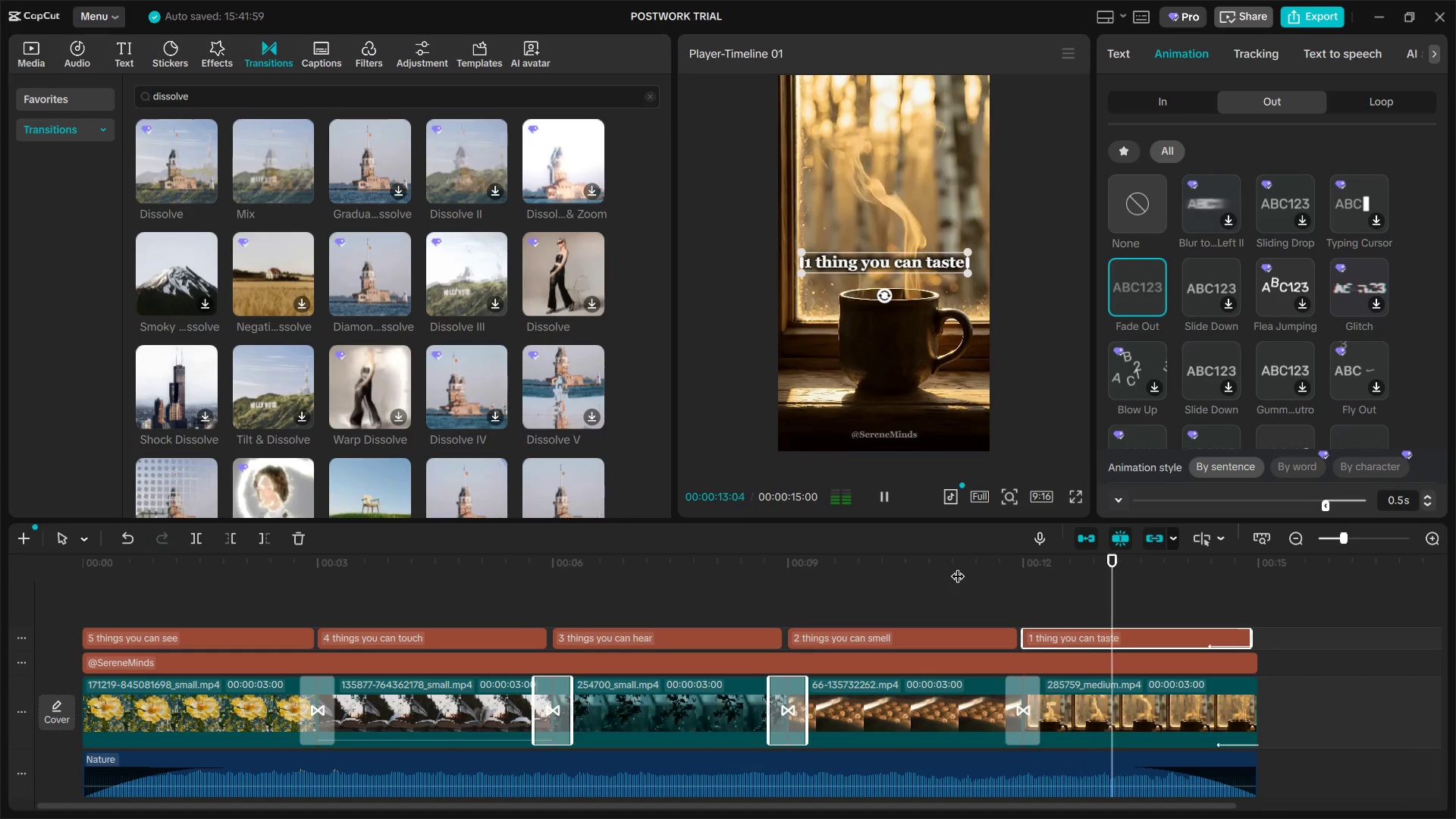 
left_click([963, 601])
 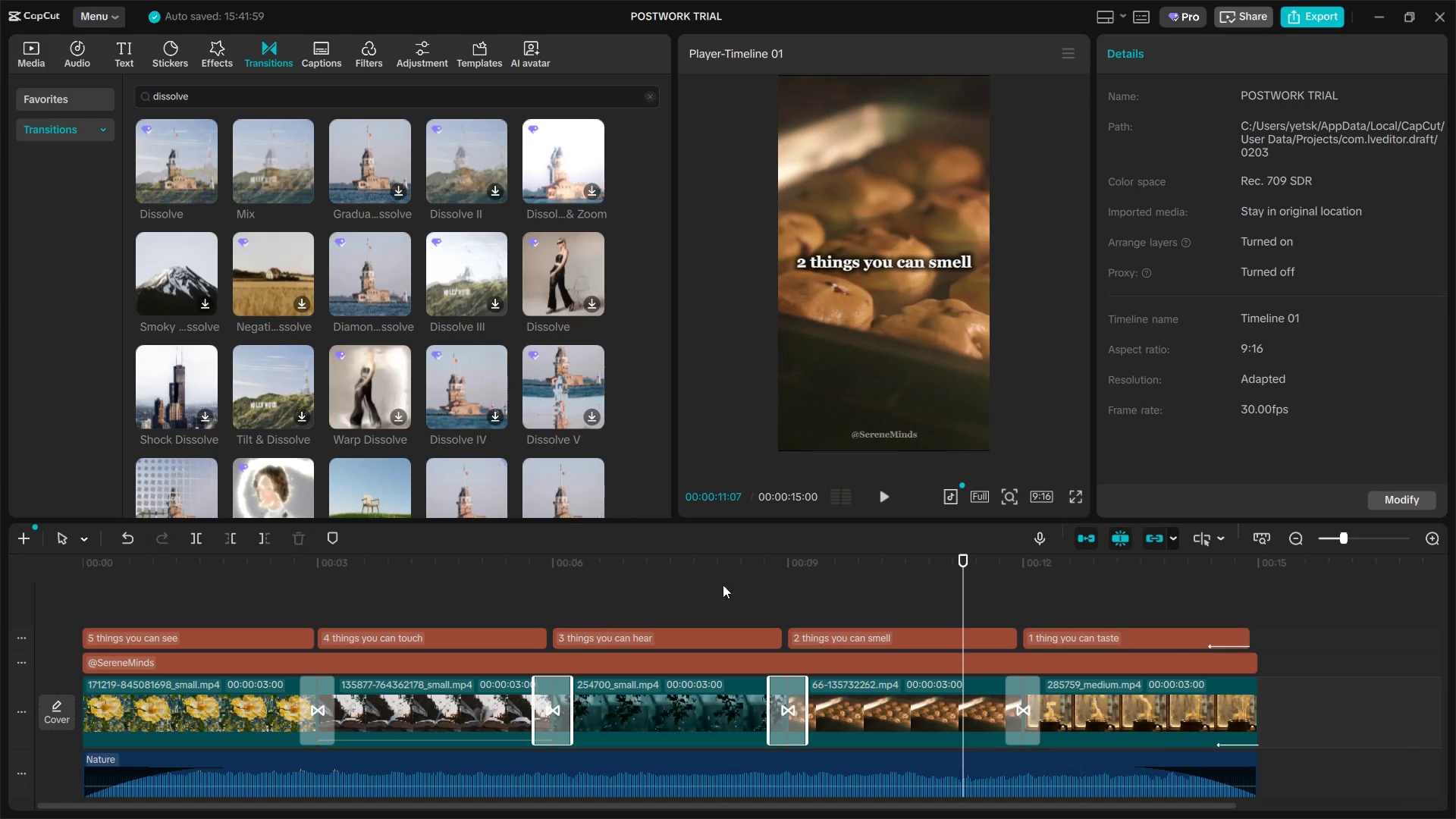 
key(Space)
 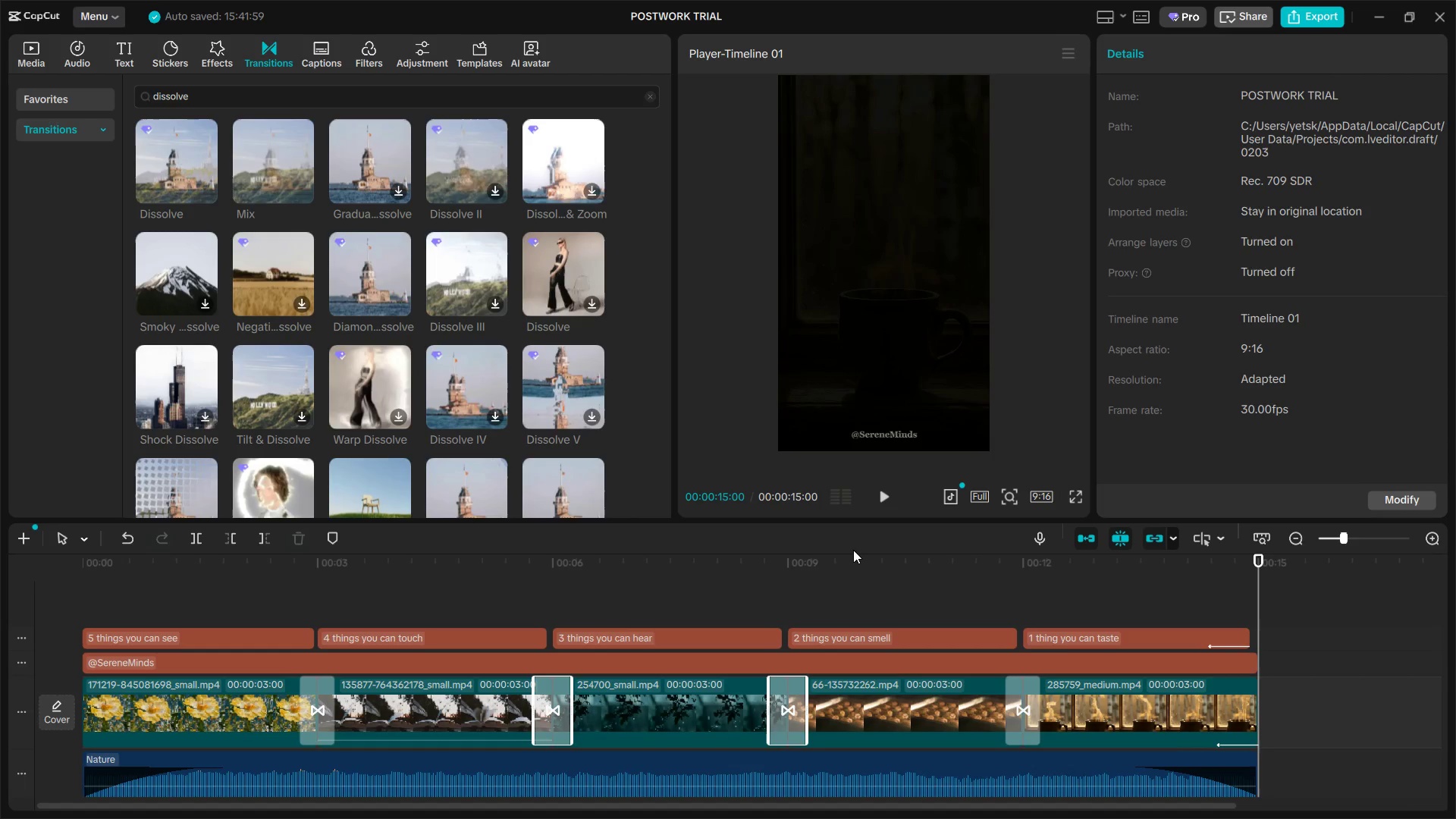 
wait(9.56)
 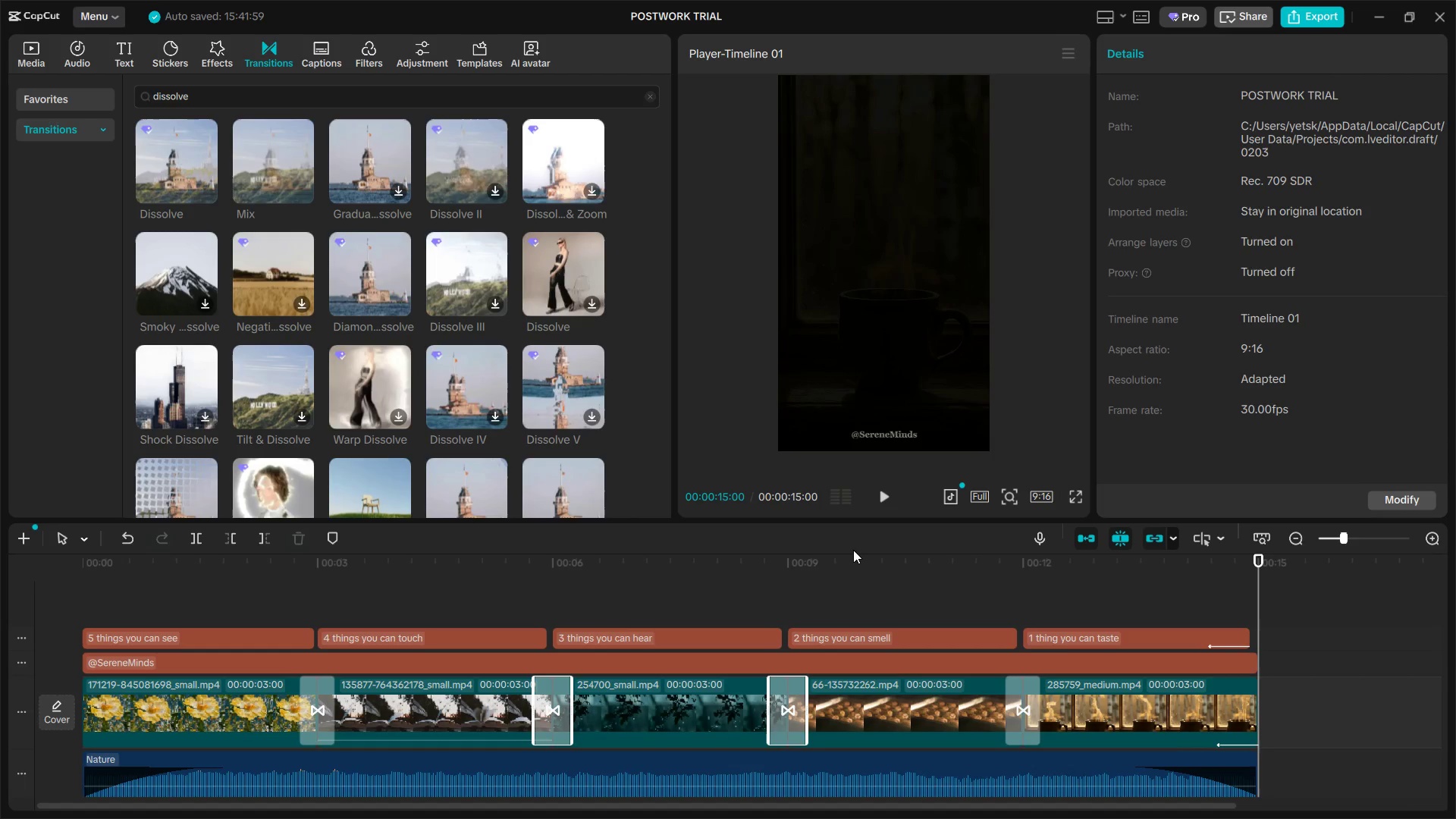 
left_click([86, 564])
 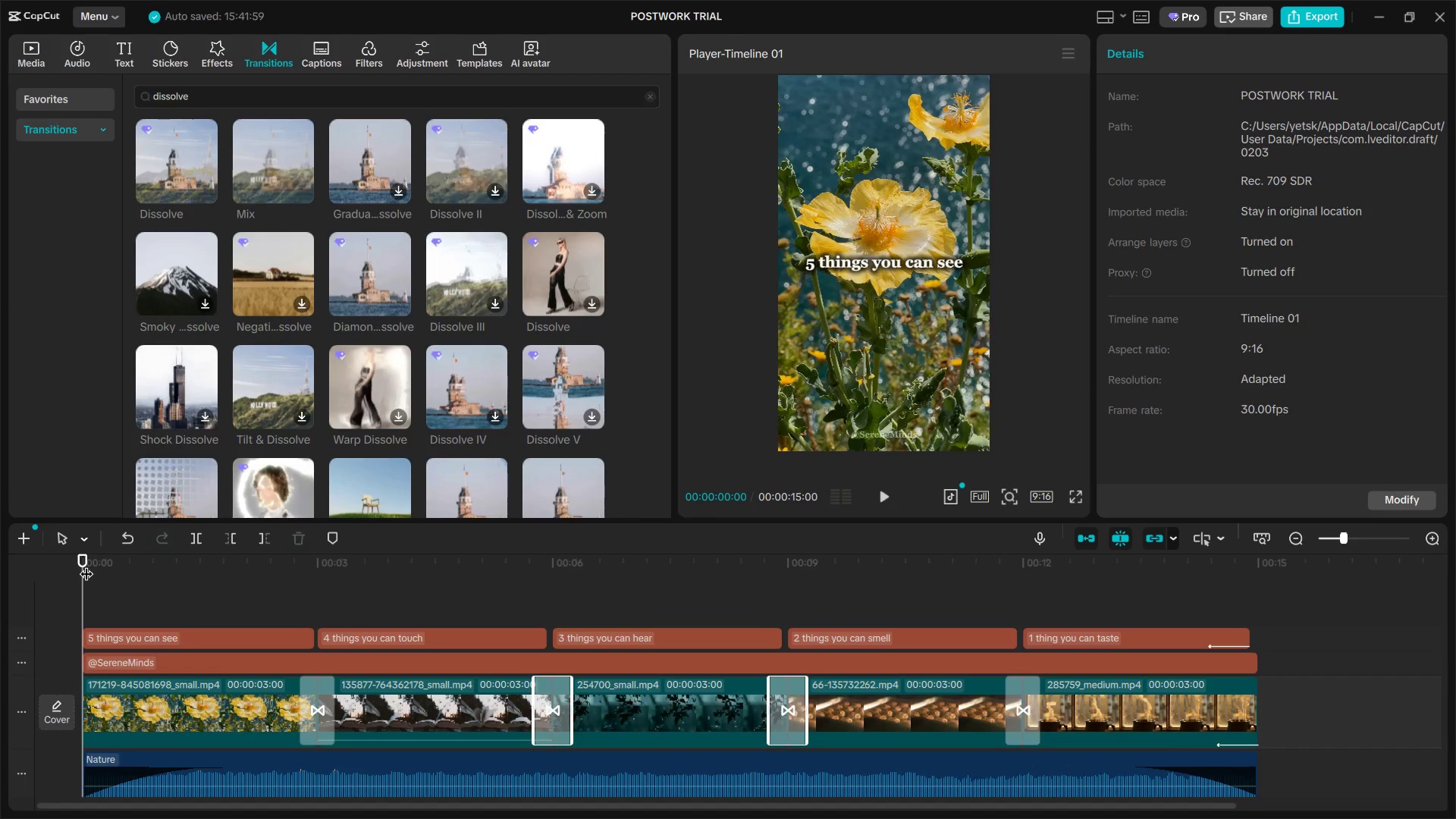 
key(Space)
 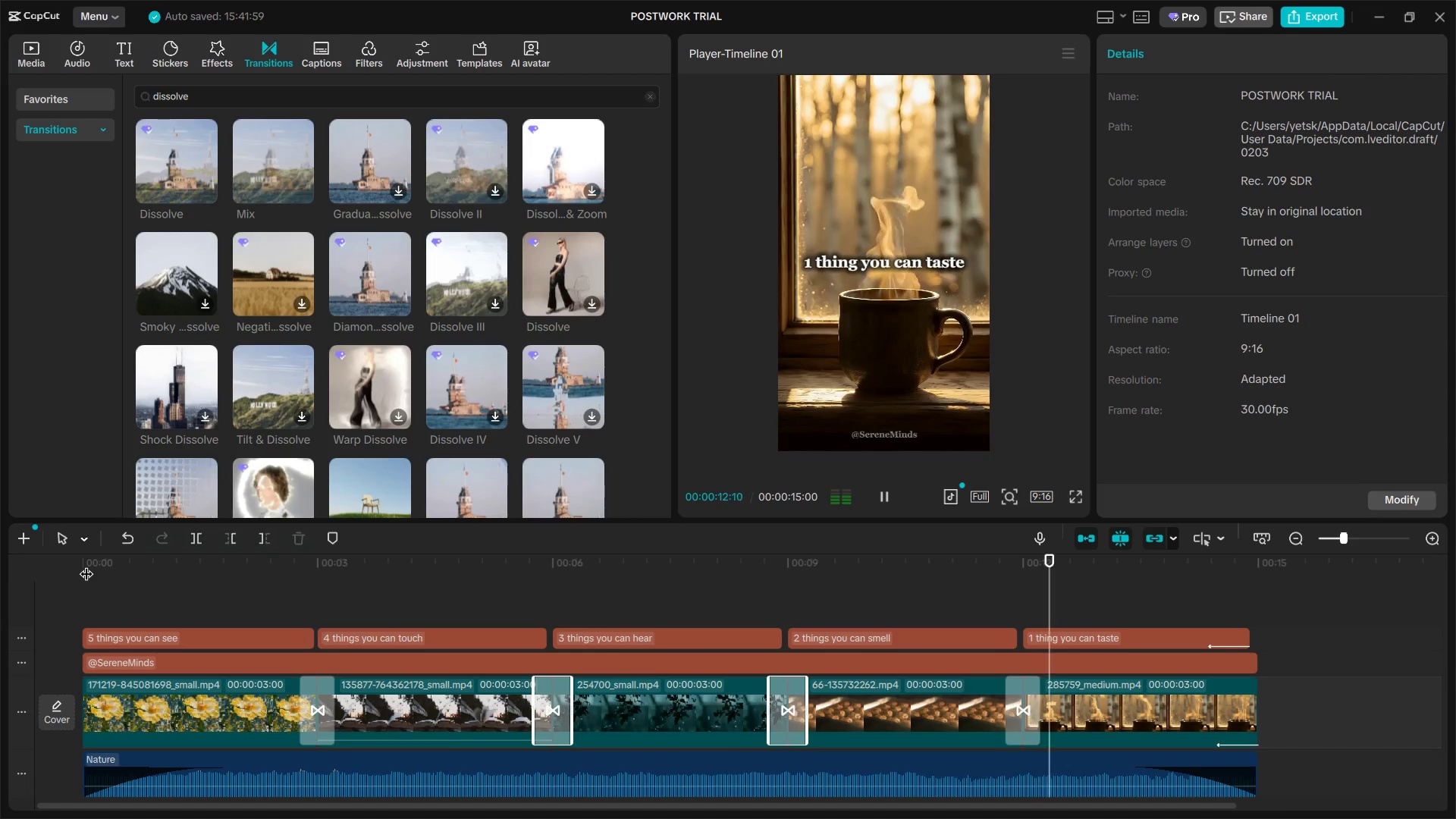 
wait(17.8)
 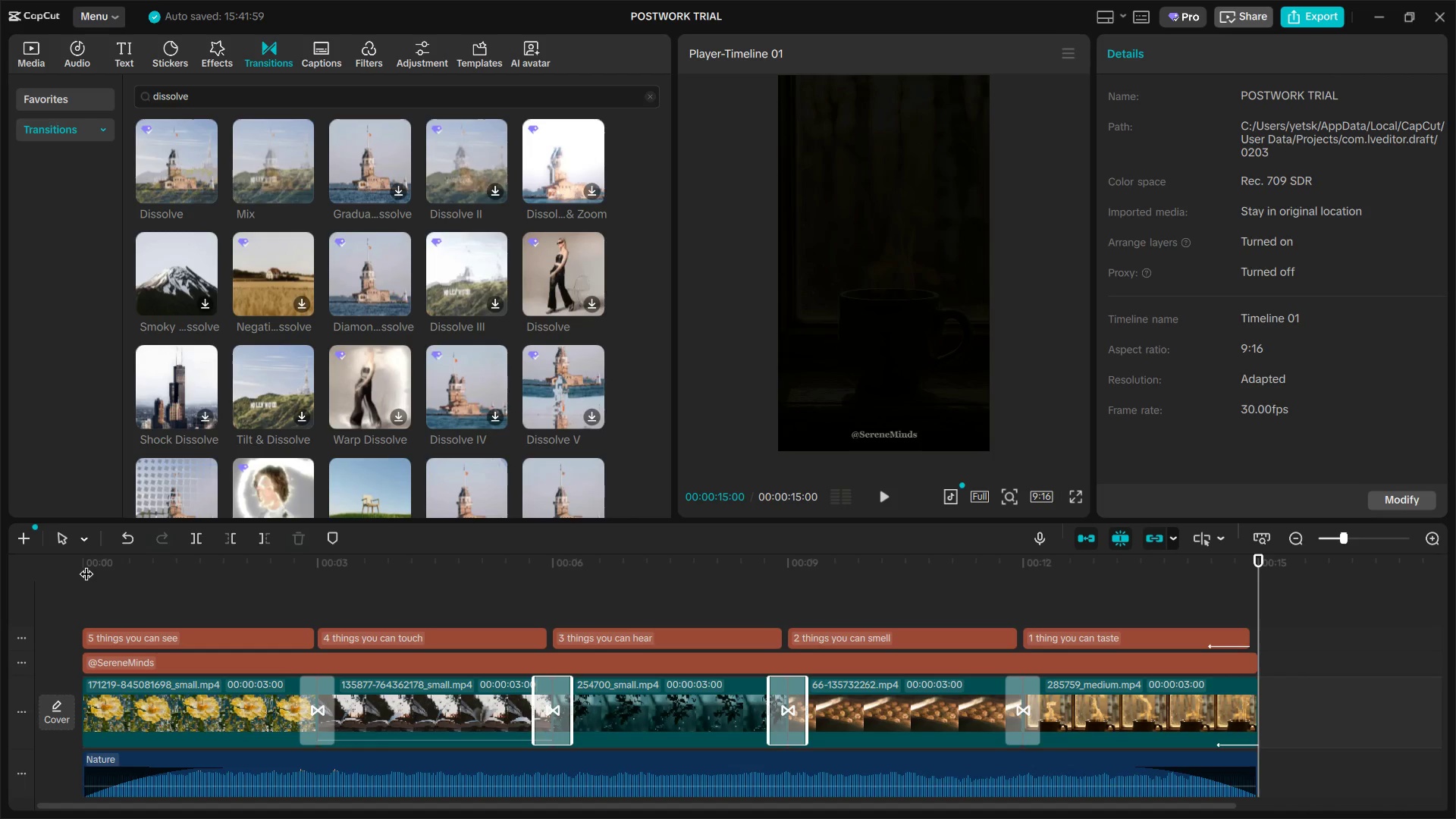 
key(Alt+Control+Tab)
 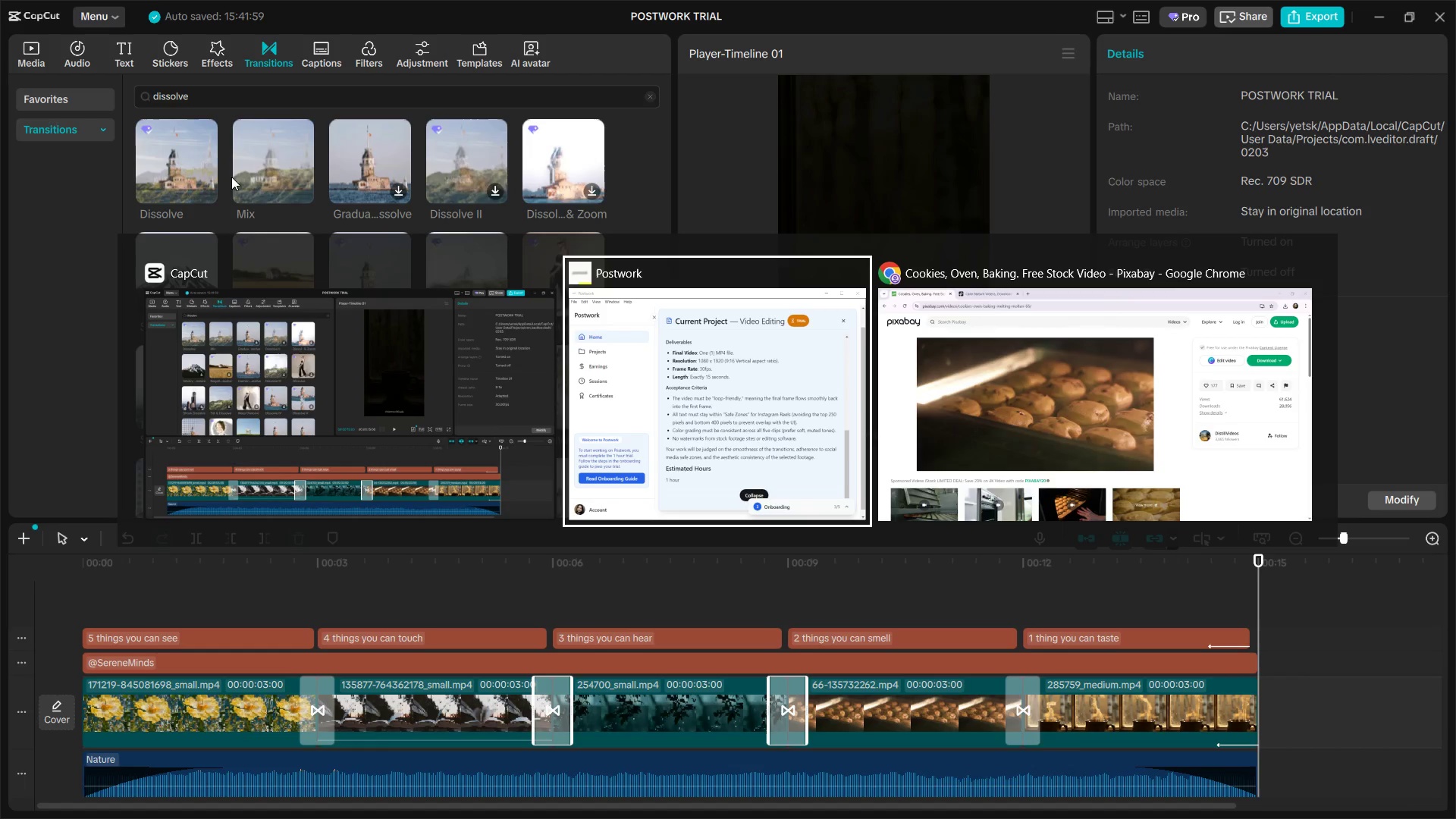 
left_click([714, 335])